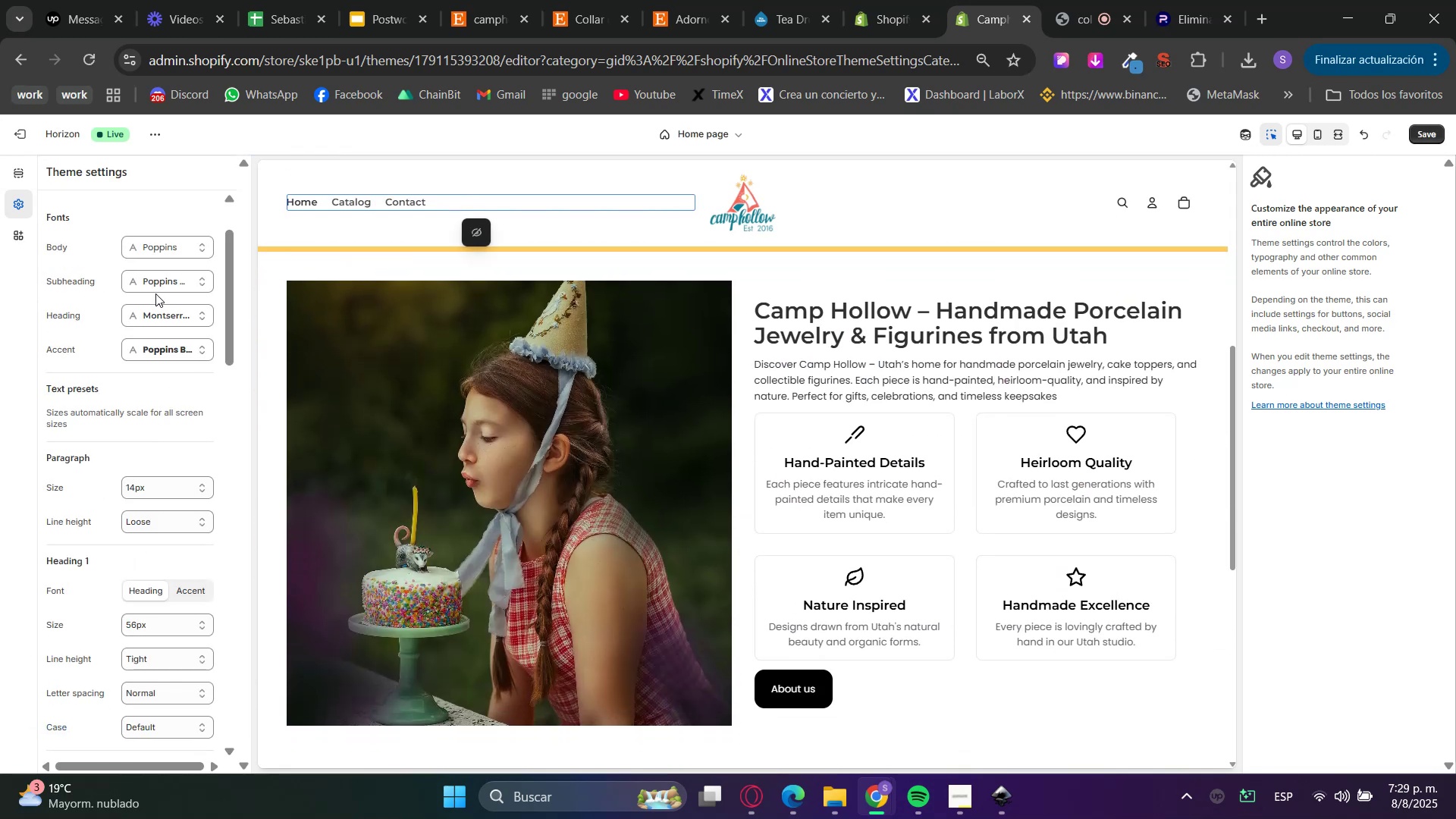 
scroll: coordinate [535, 617], scroll_direction: up, amount: 9.0
 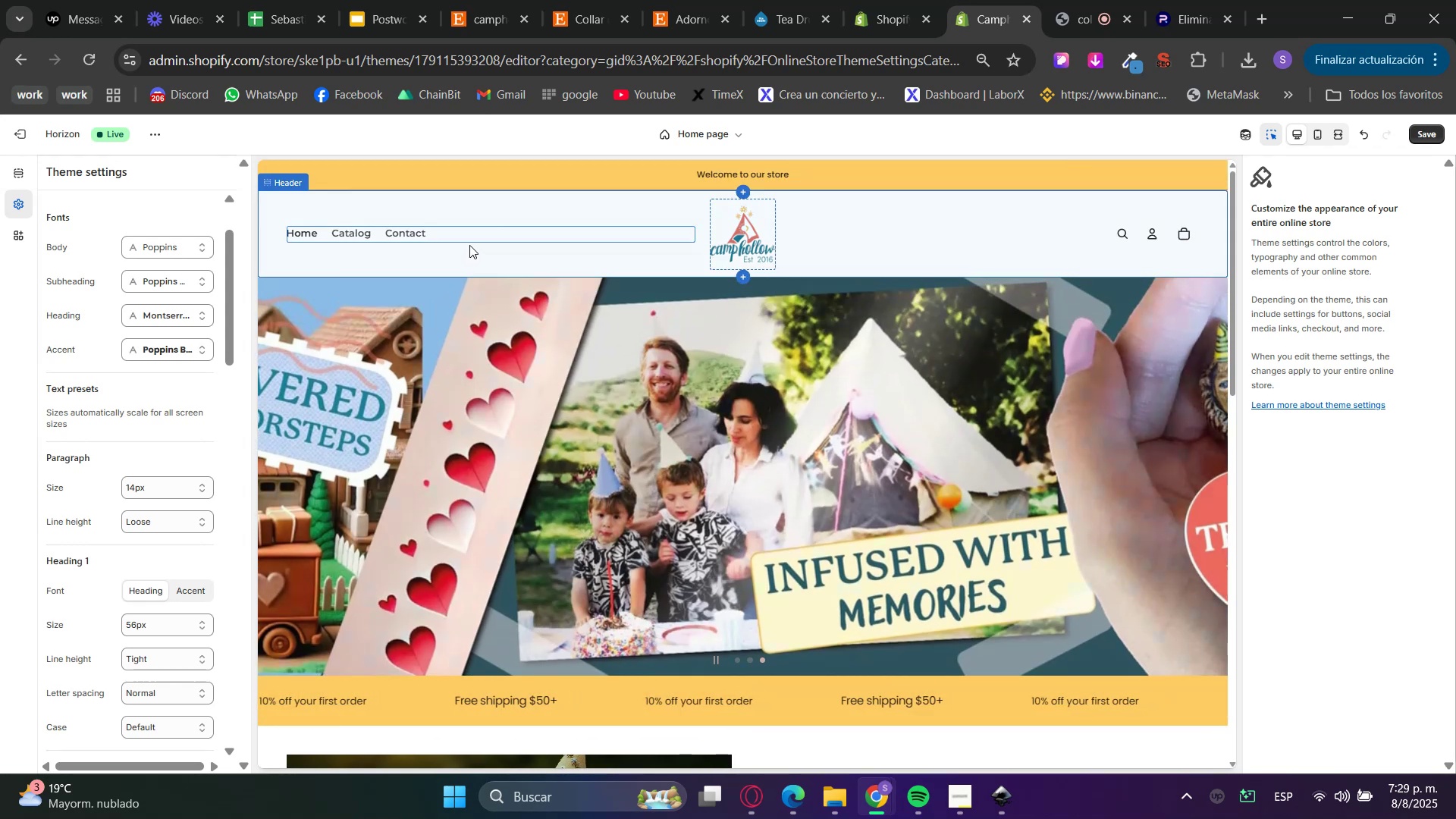 
double_click([467, 232])
 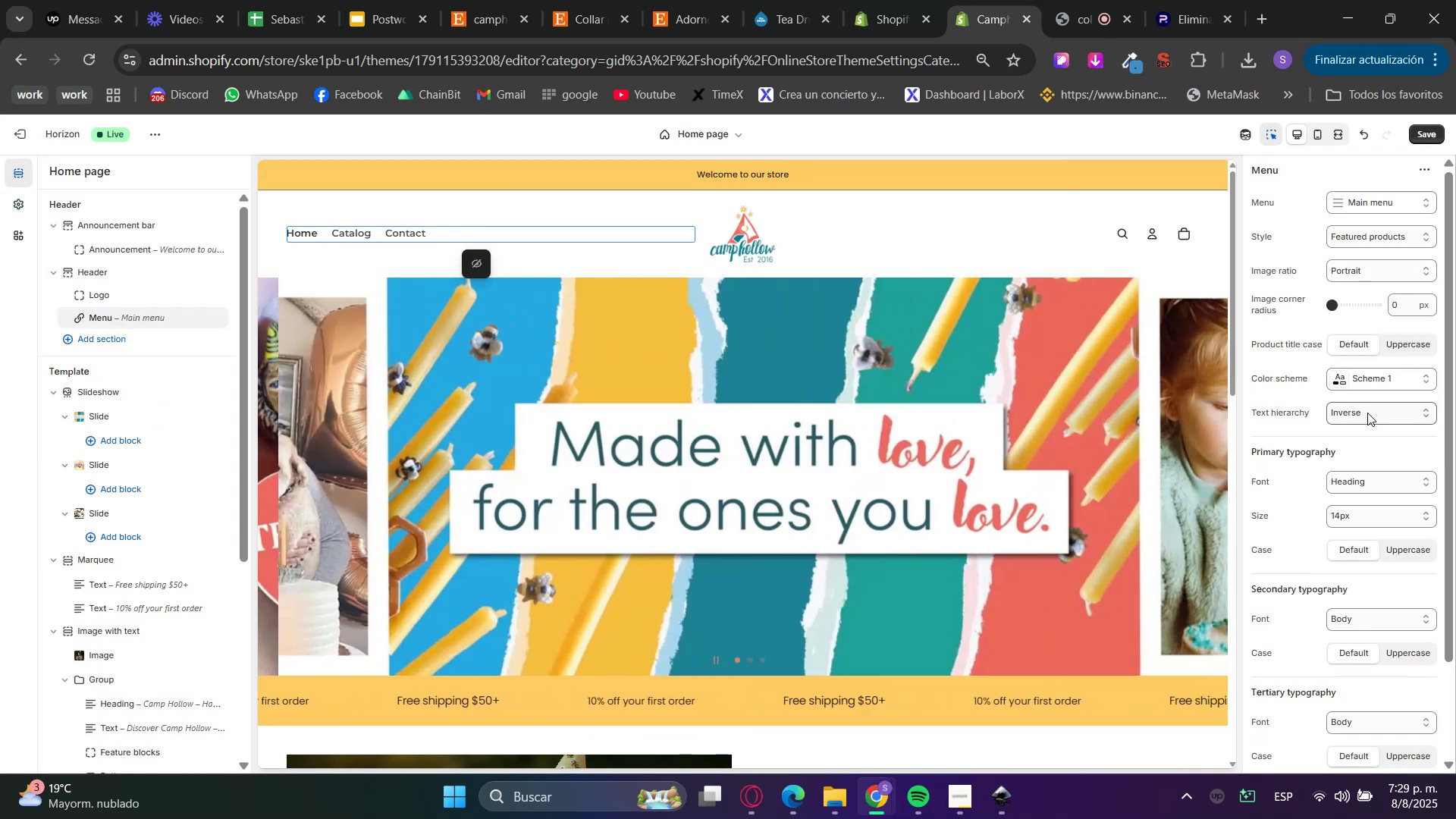 
left_click([1366, 386])
 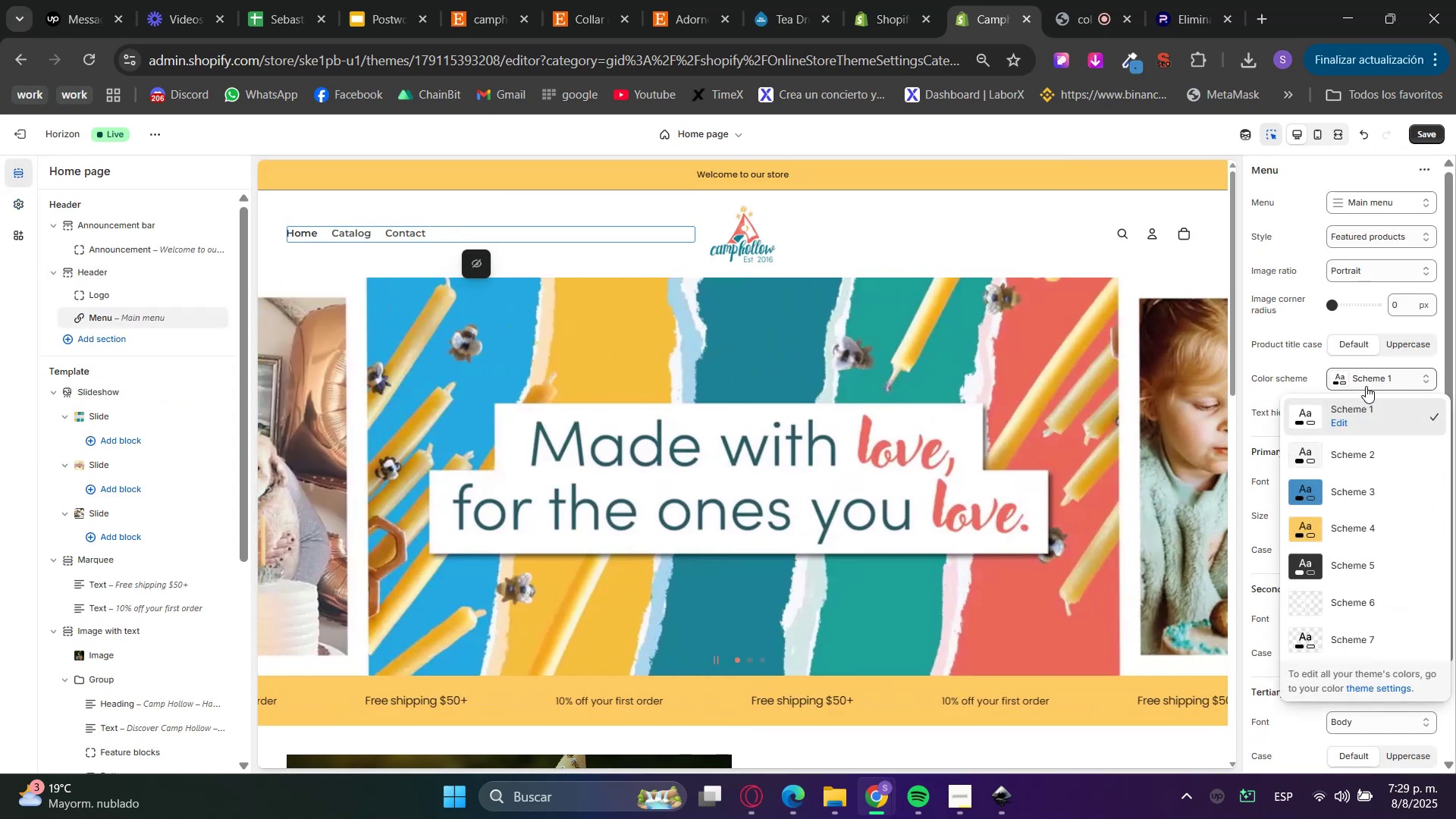 
left_click([1366, 386])
 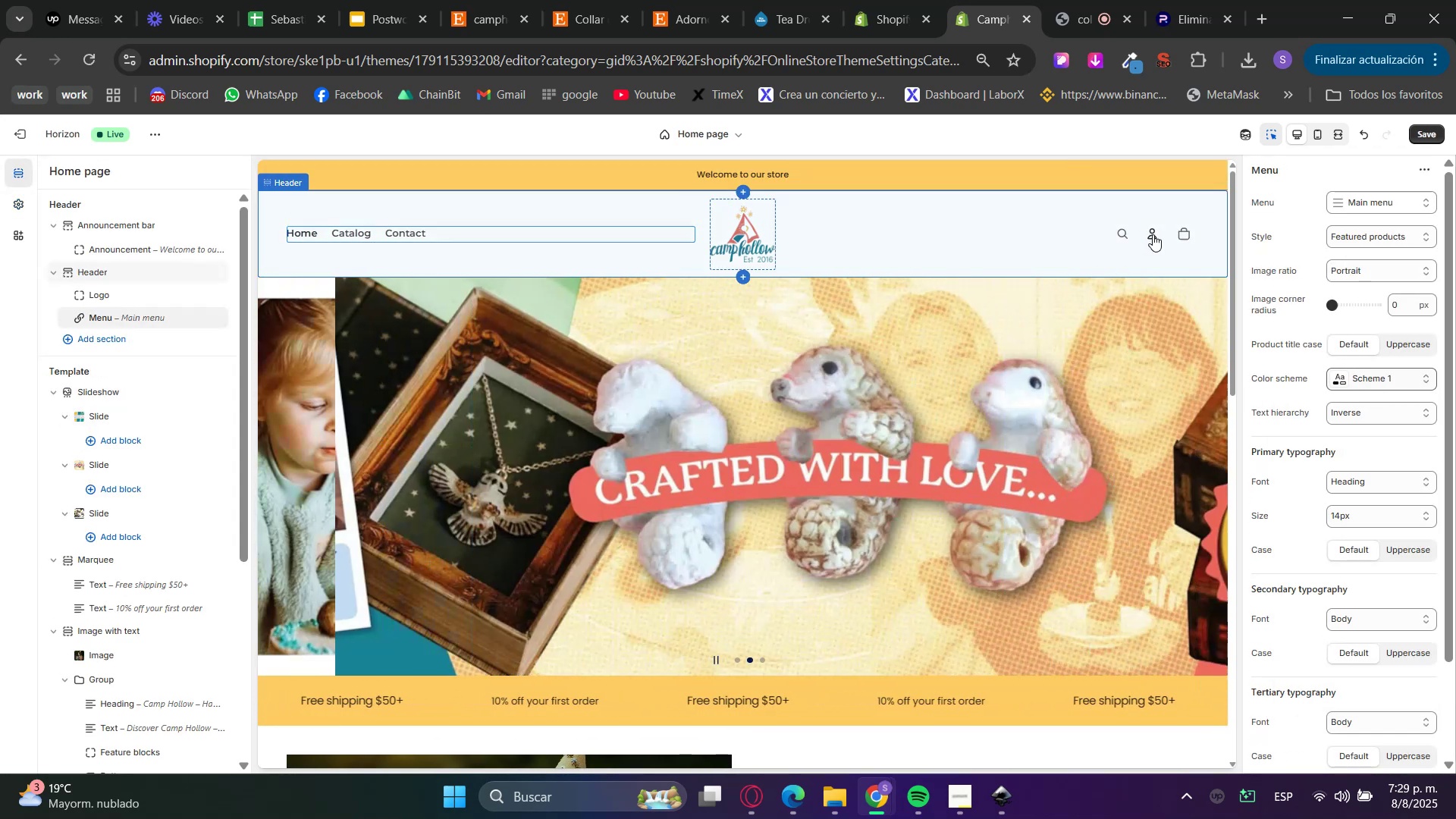 
left_click([899, 214])
 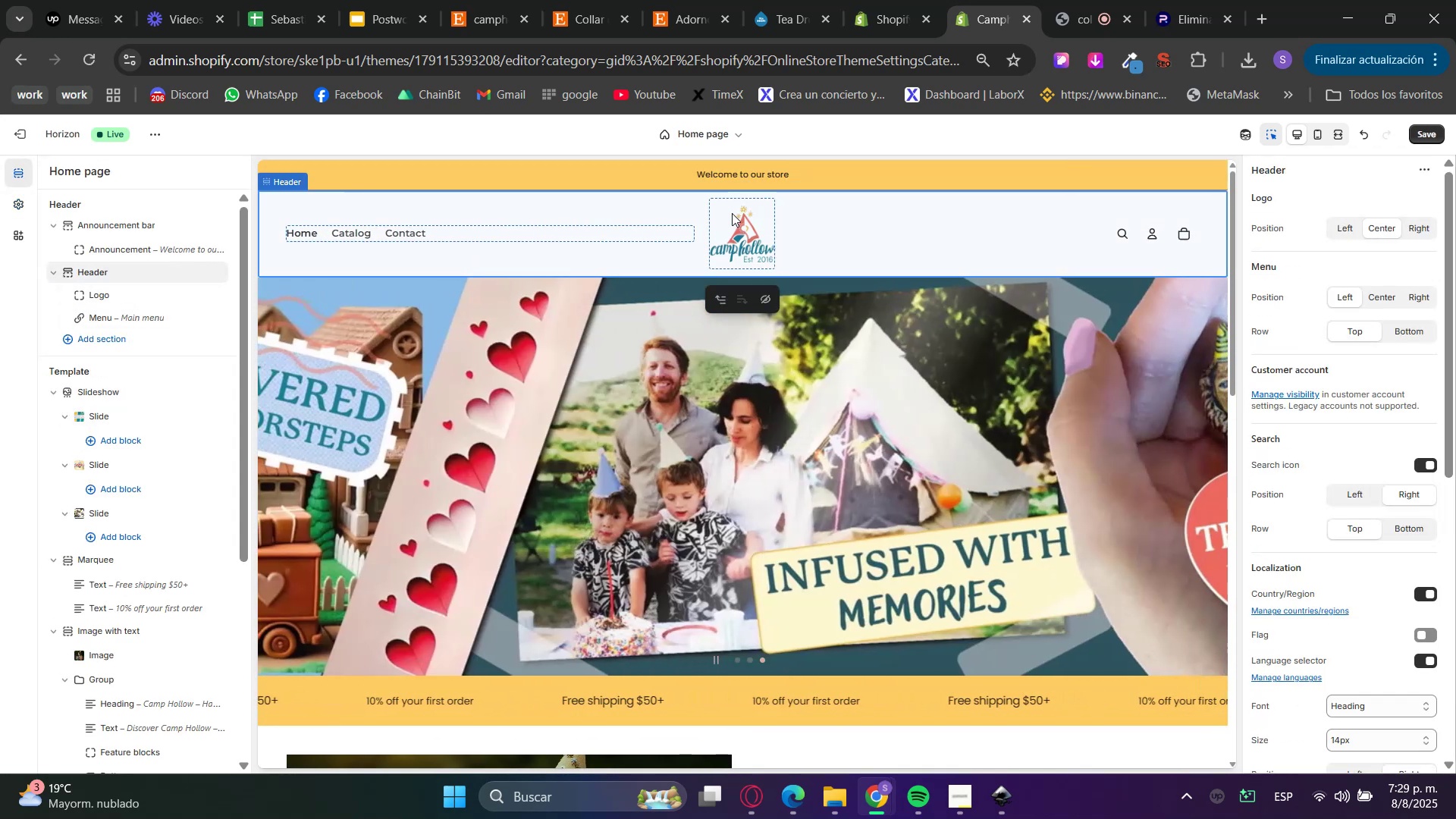 
left_click([758, 228])
 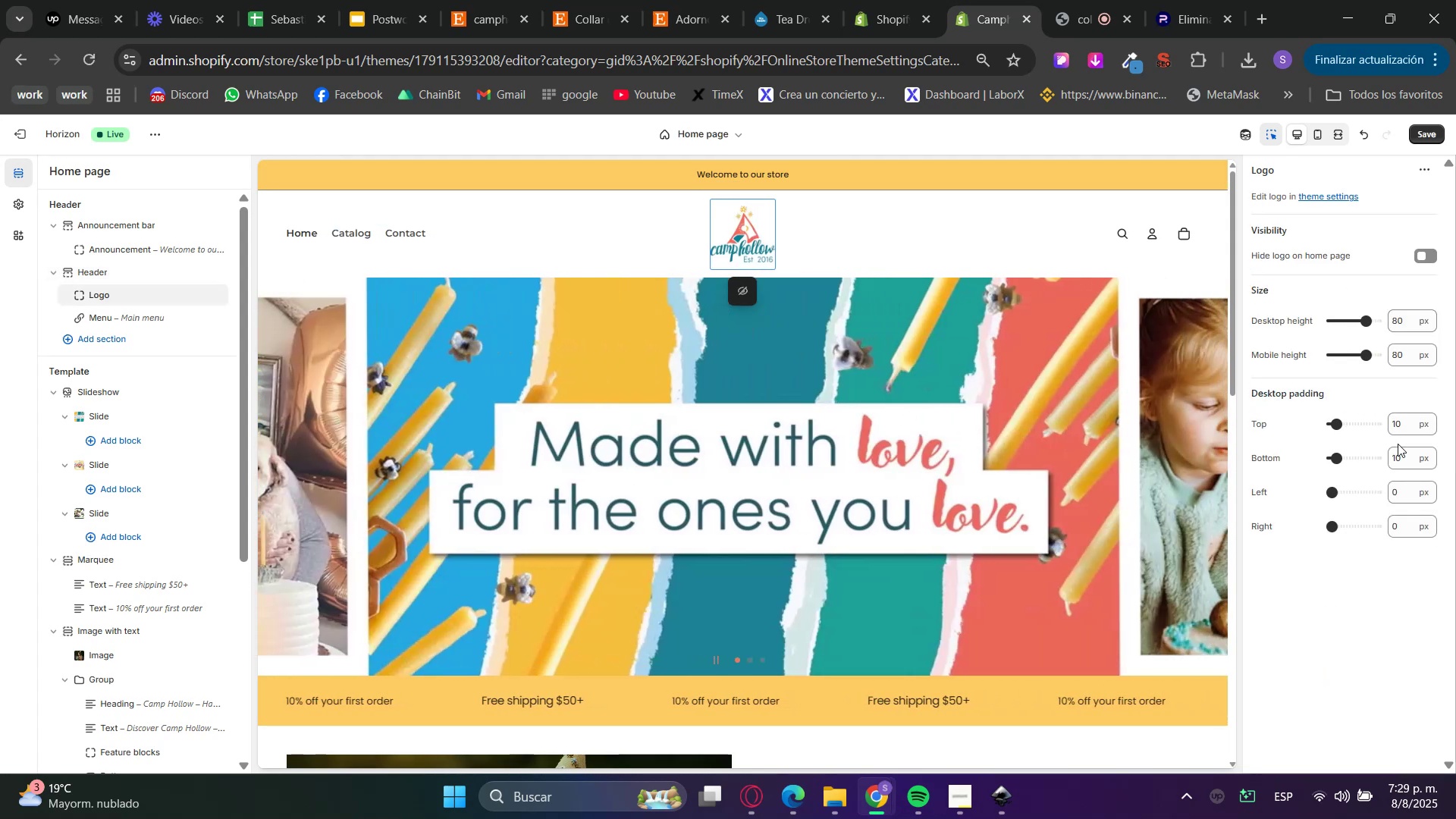 
double_click([1392, 428])
 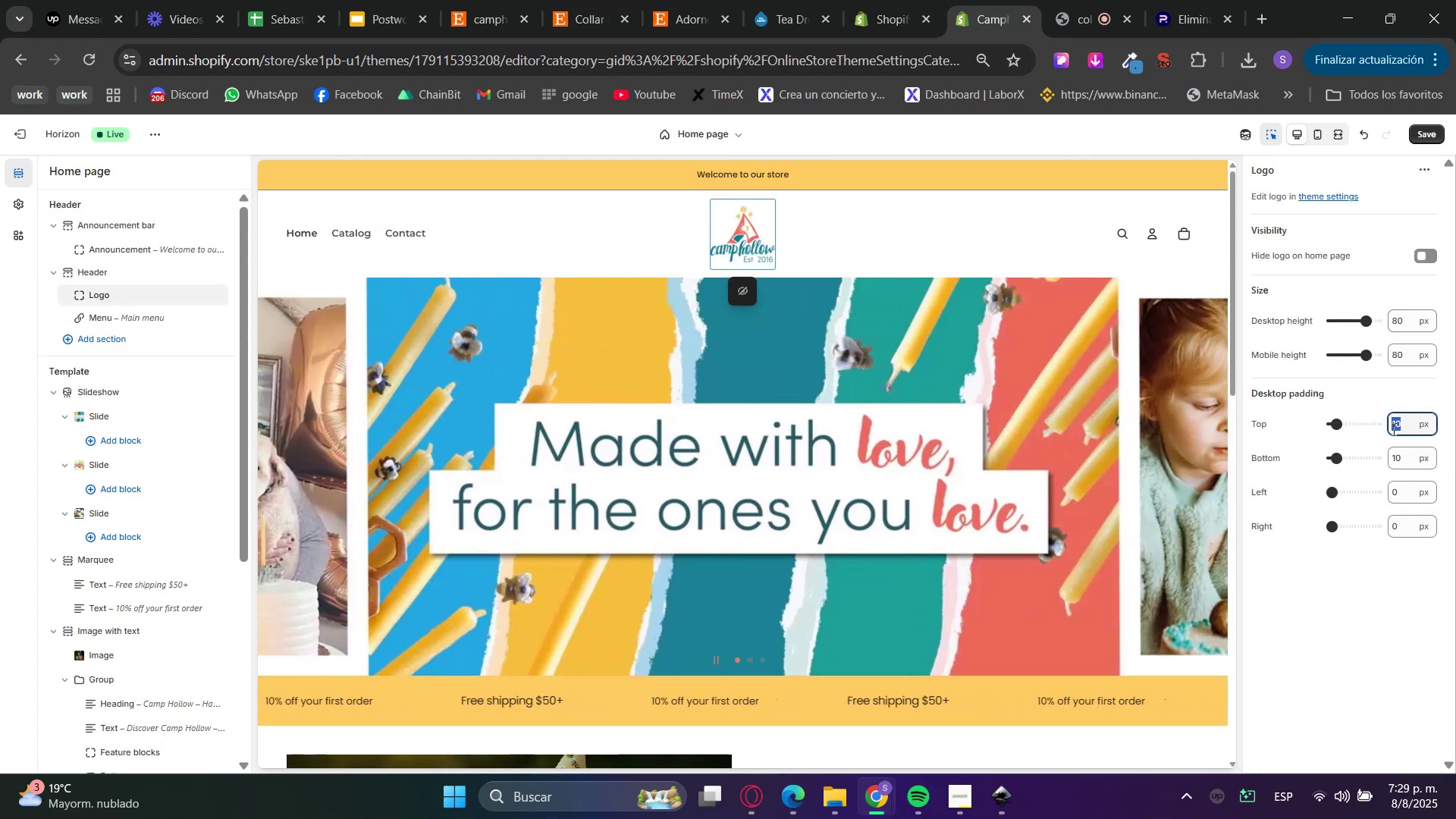 
key(Numpad0)
 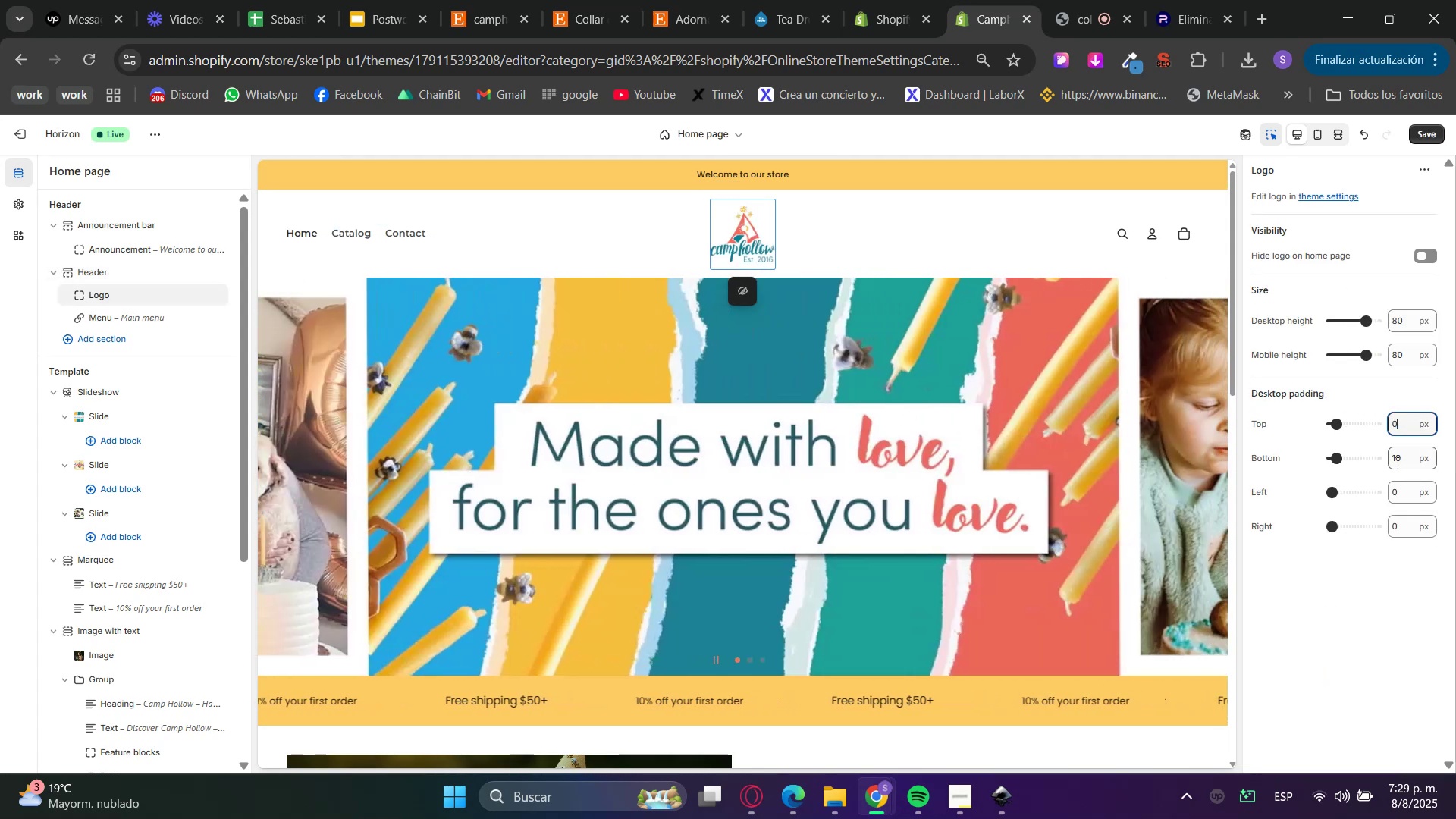 
double_click([1396, 463])
 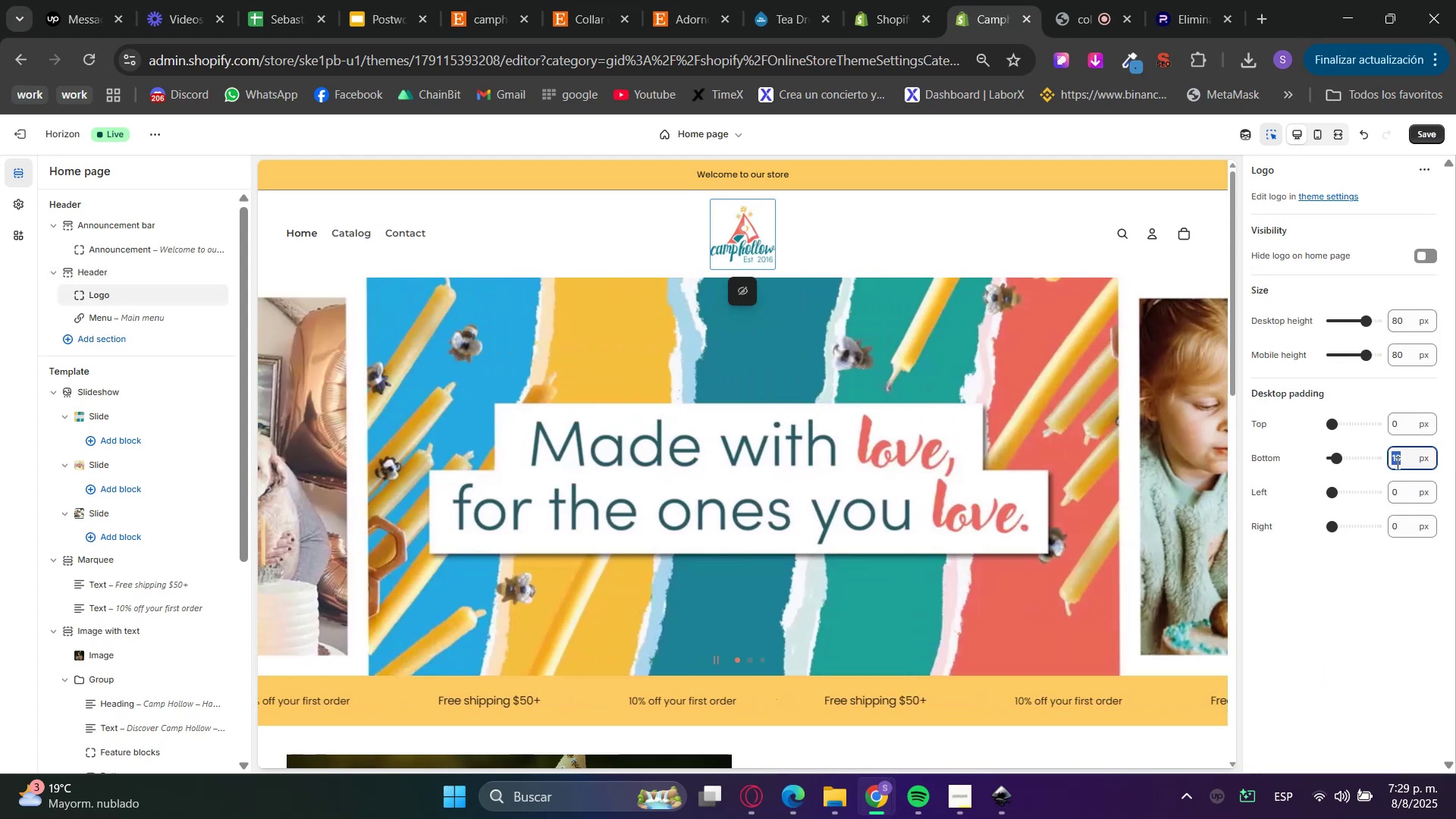 
triple_click([1396, 463])
 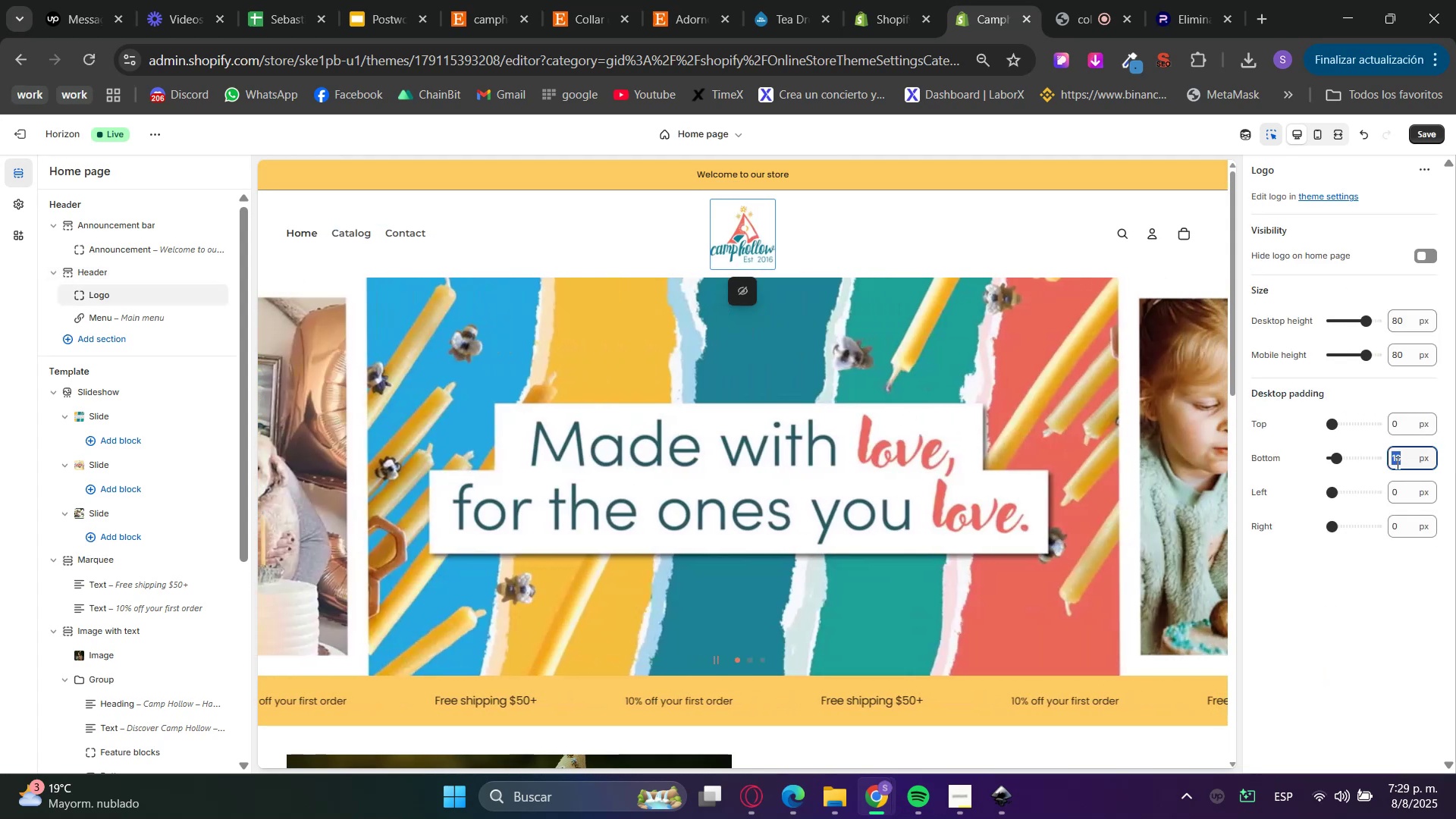 
key(Numpad0)
 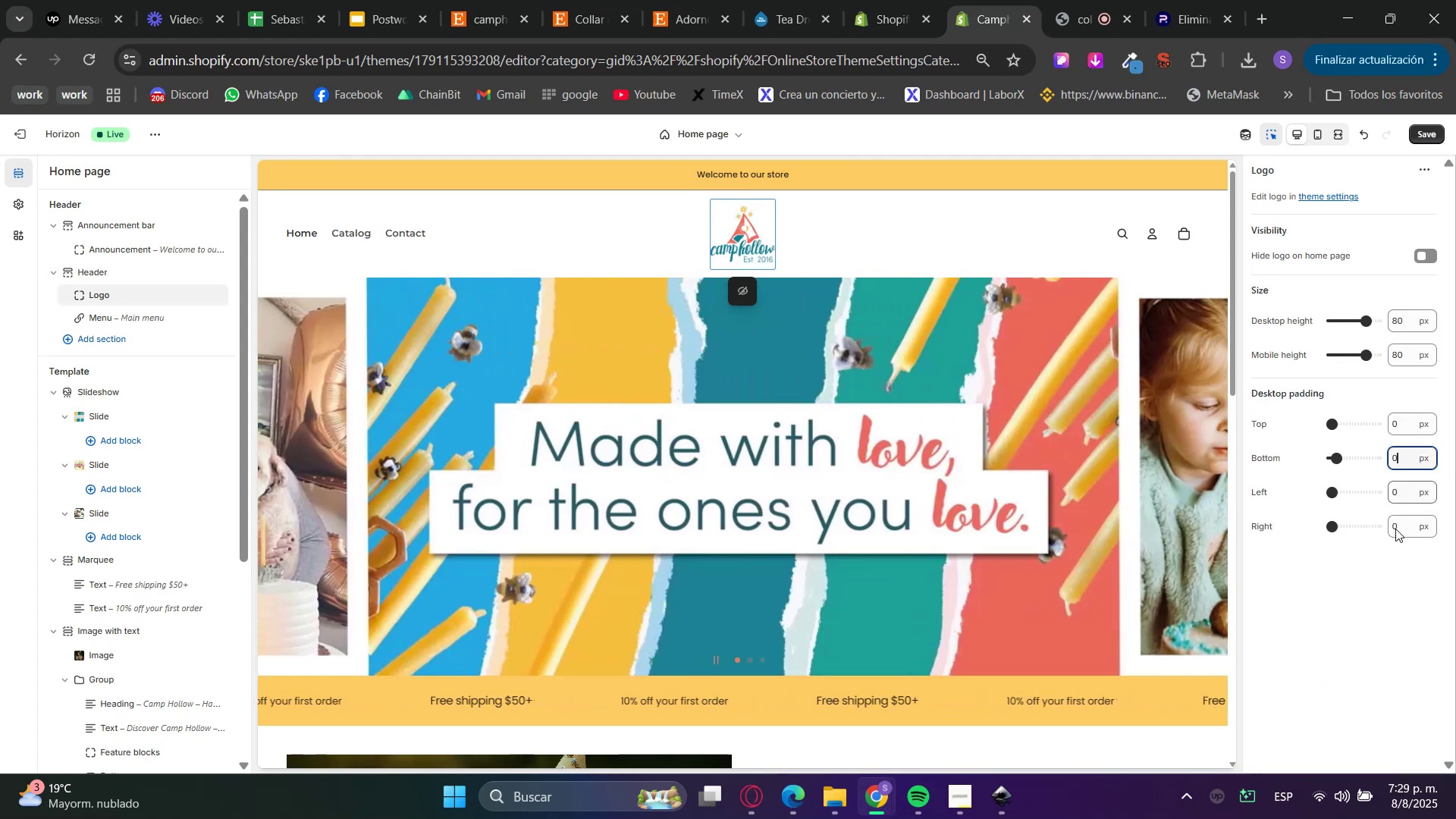 
left_click_drag(start_coordinate=[1394, 598], to_coordinate=[1393, 604])
 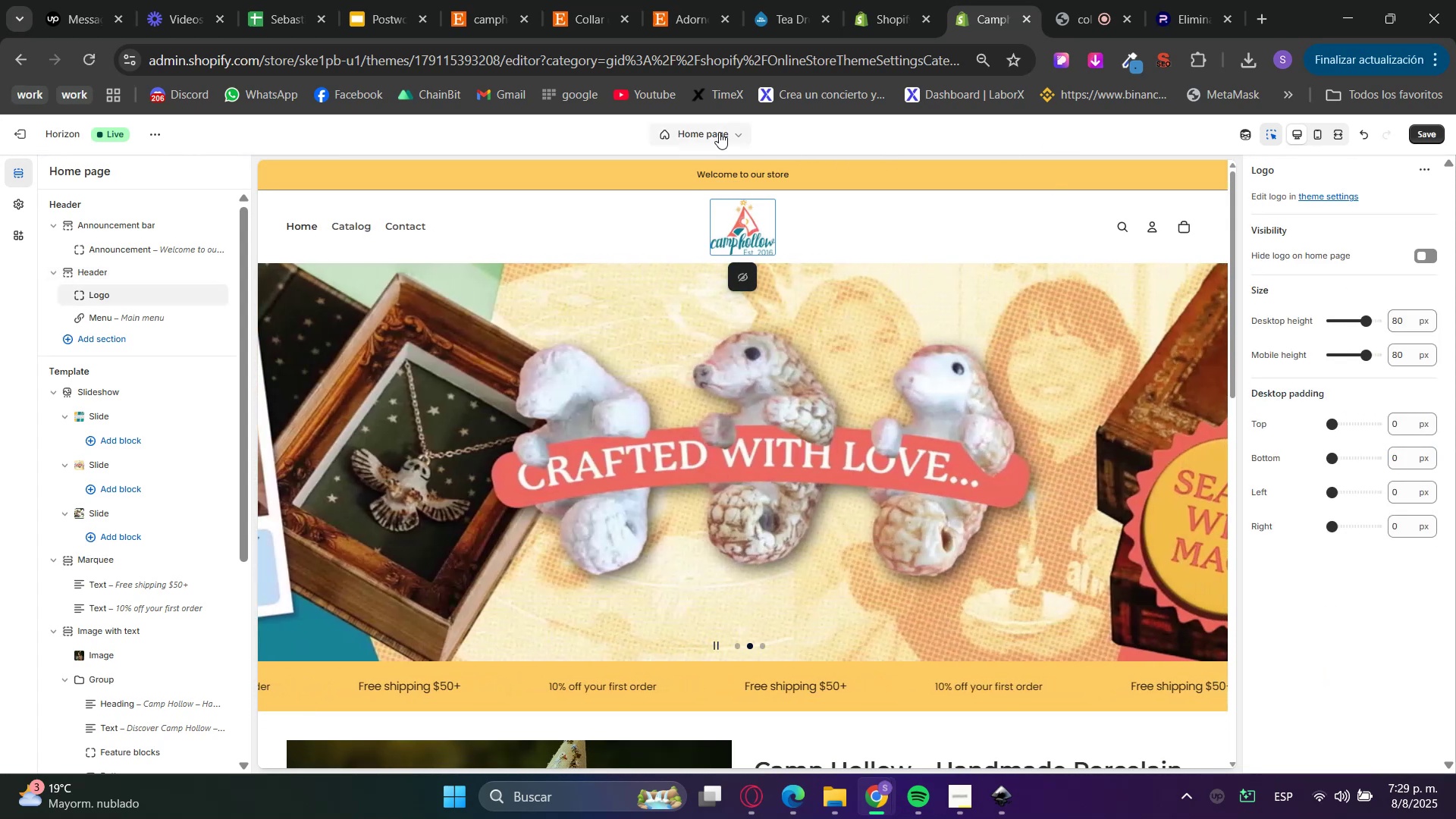 
left_click([1315, 135])
 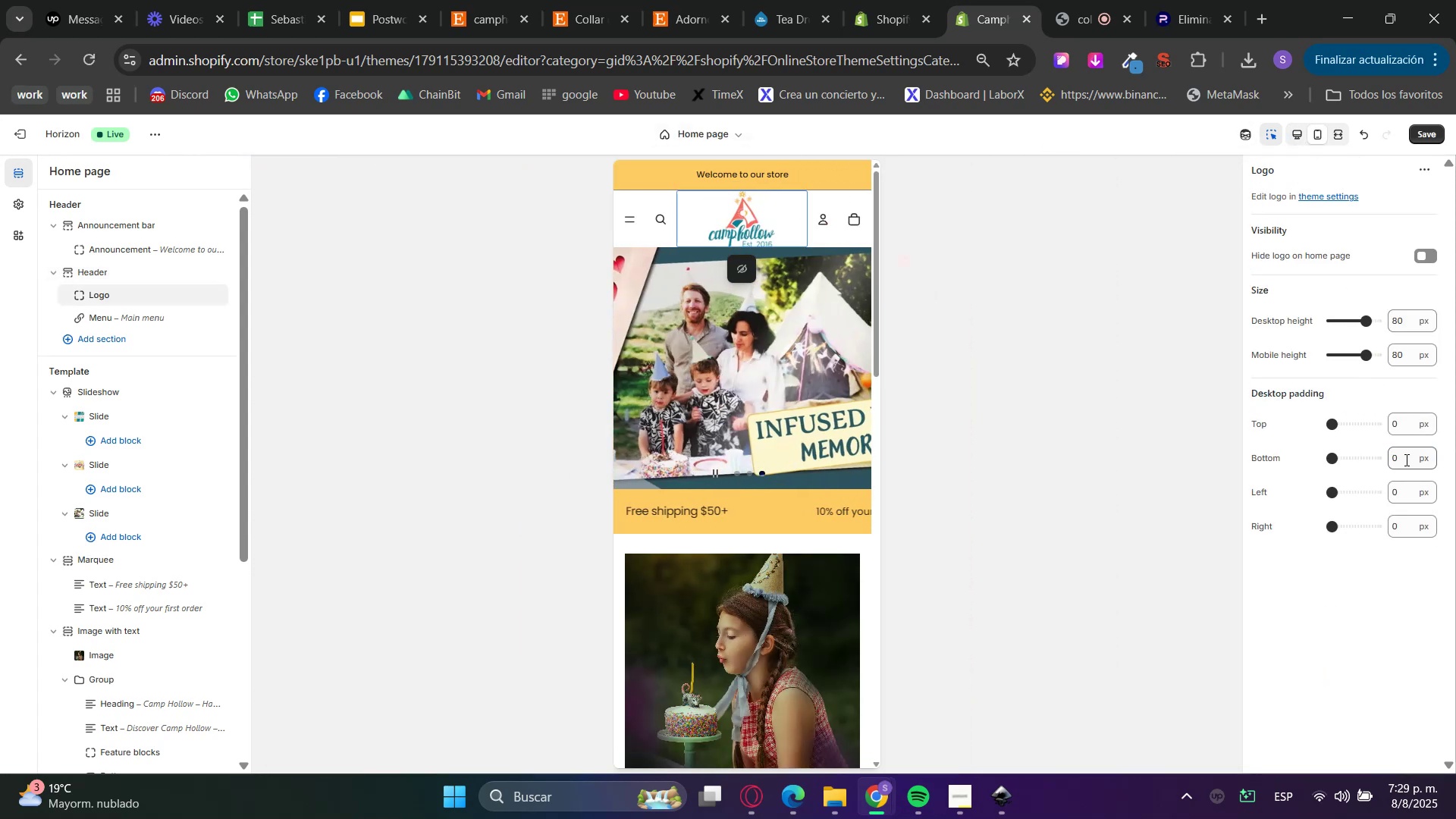 
left_click_drag(start_coordinate=[1406, 416], to_coordinate=[1379, 419])
 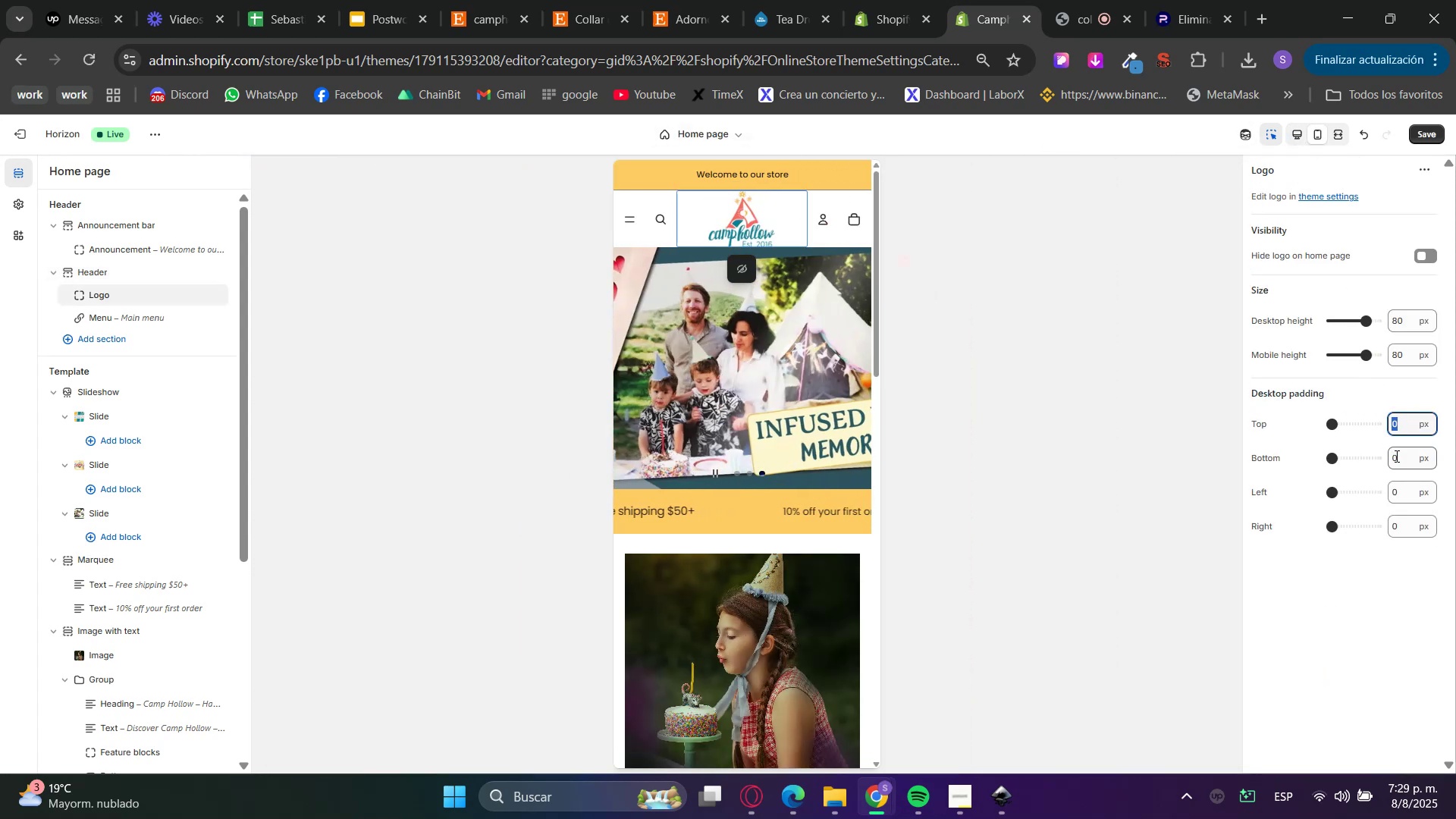 
key(Numpad5)
 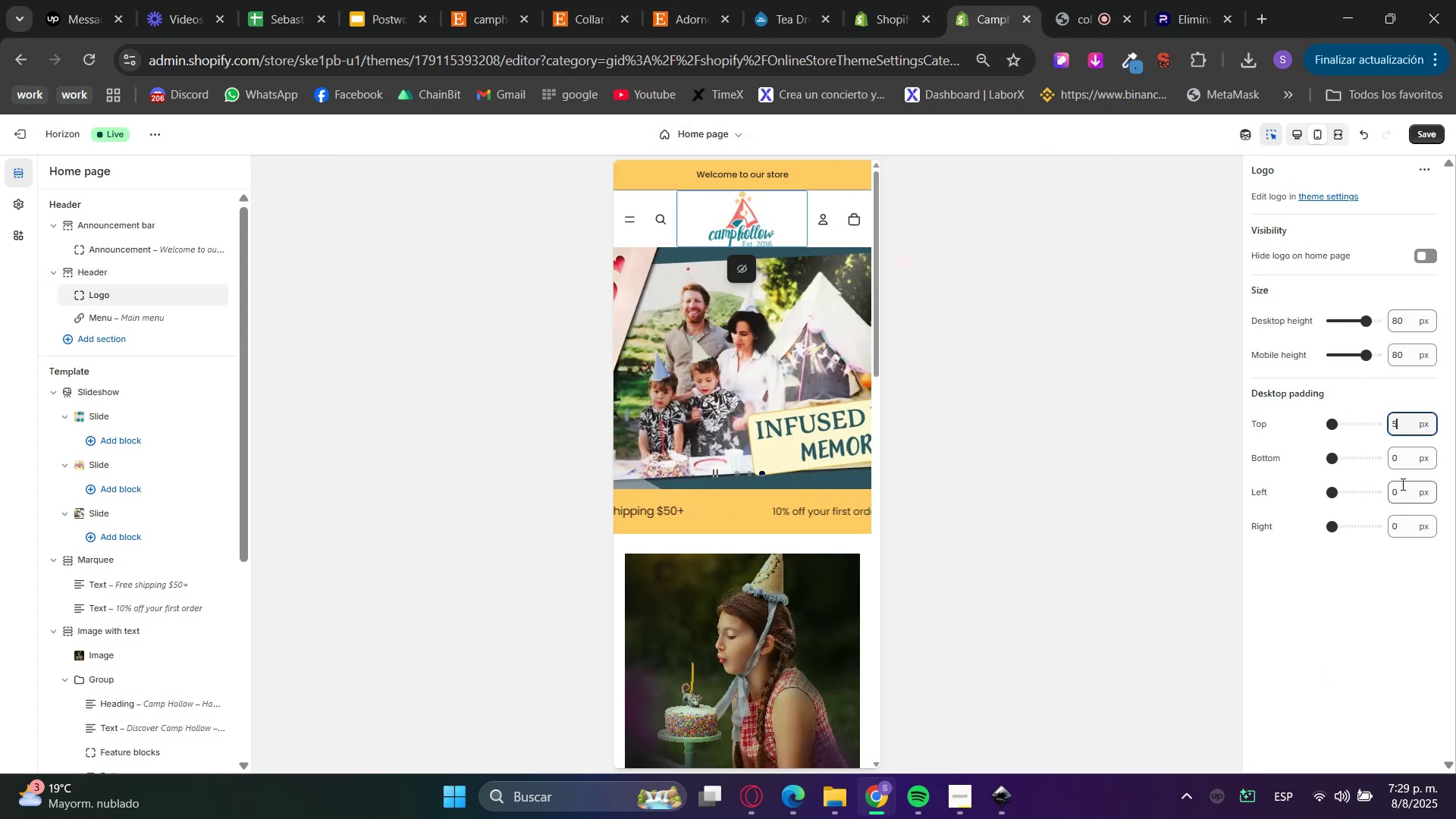 
left_click_drag(start_coordinate=[1399, 489], to_coordinate=[1364, 485])
 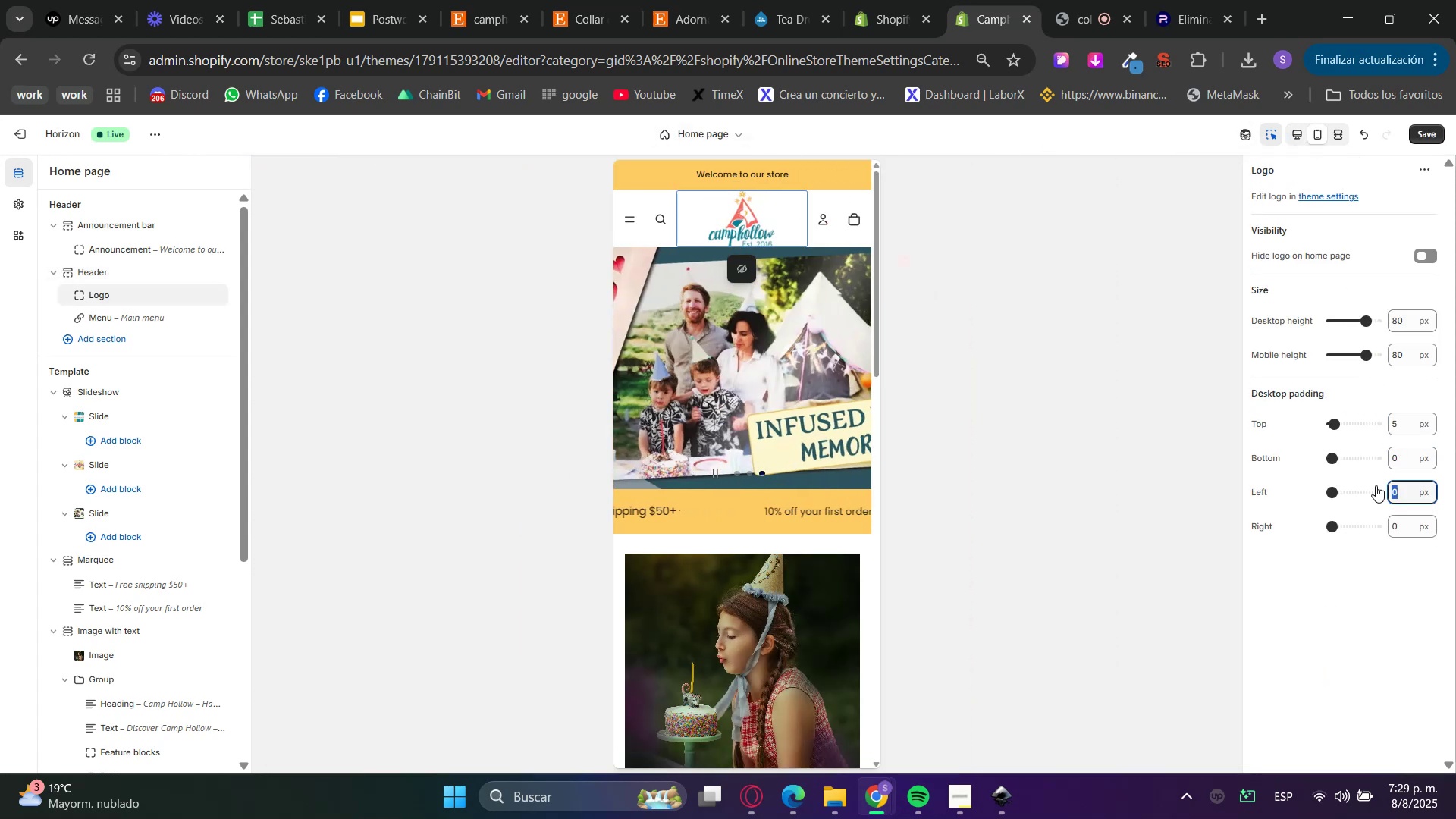 
key(Numpad5)
 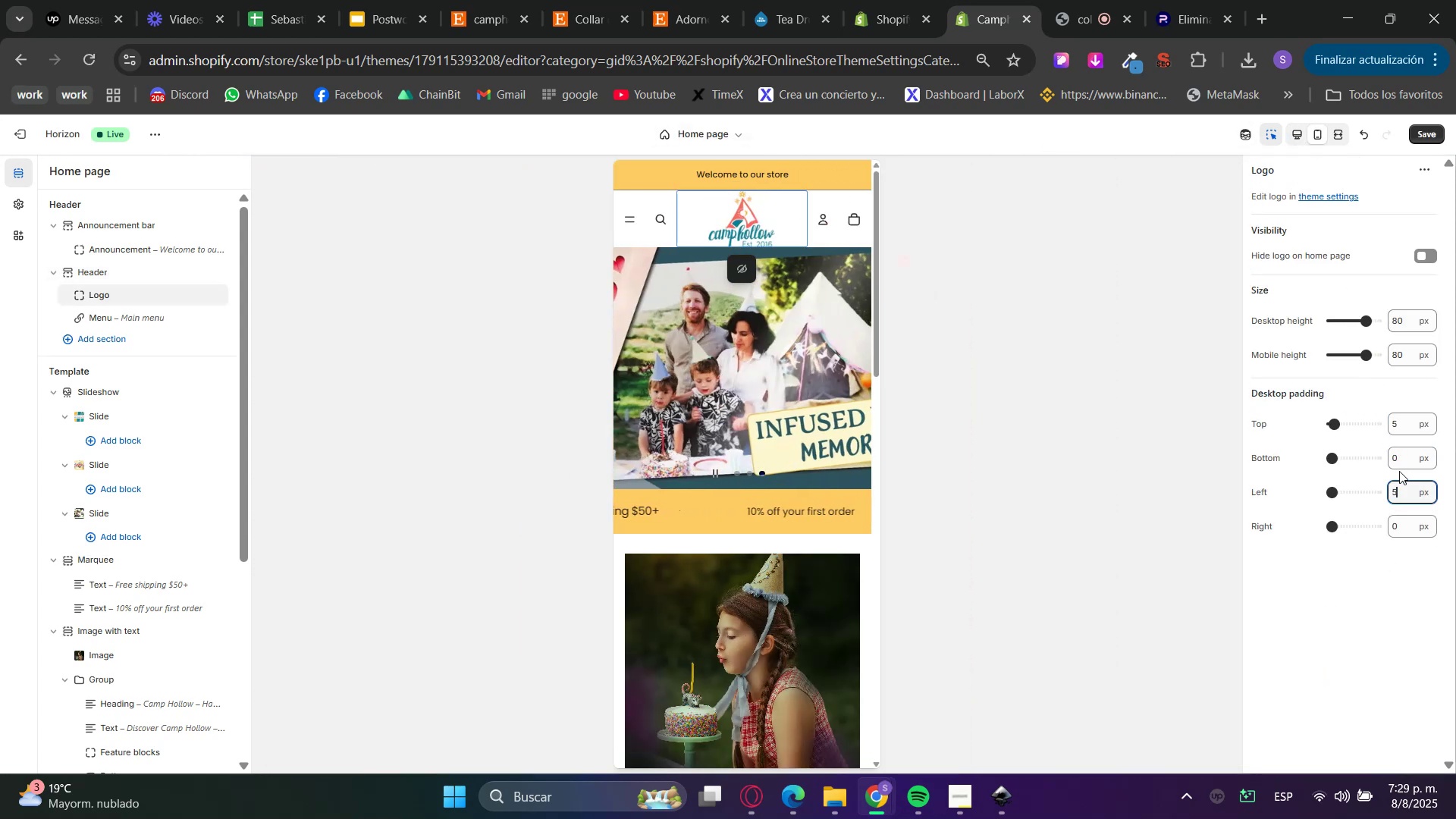 
left_click_drag(start_coordinate=[1407, 500], to_coordinate=[1376, 496])
 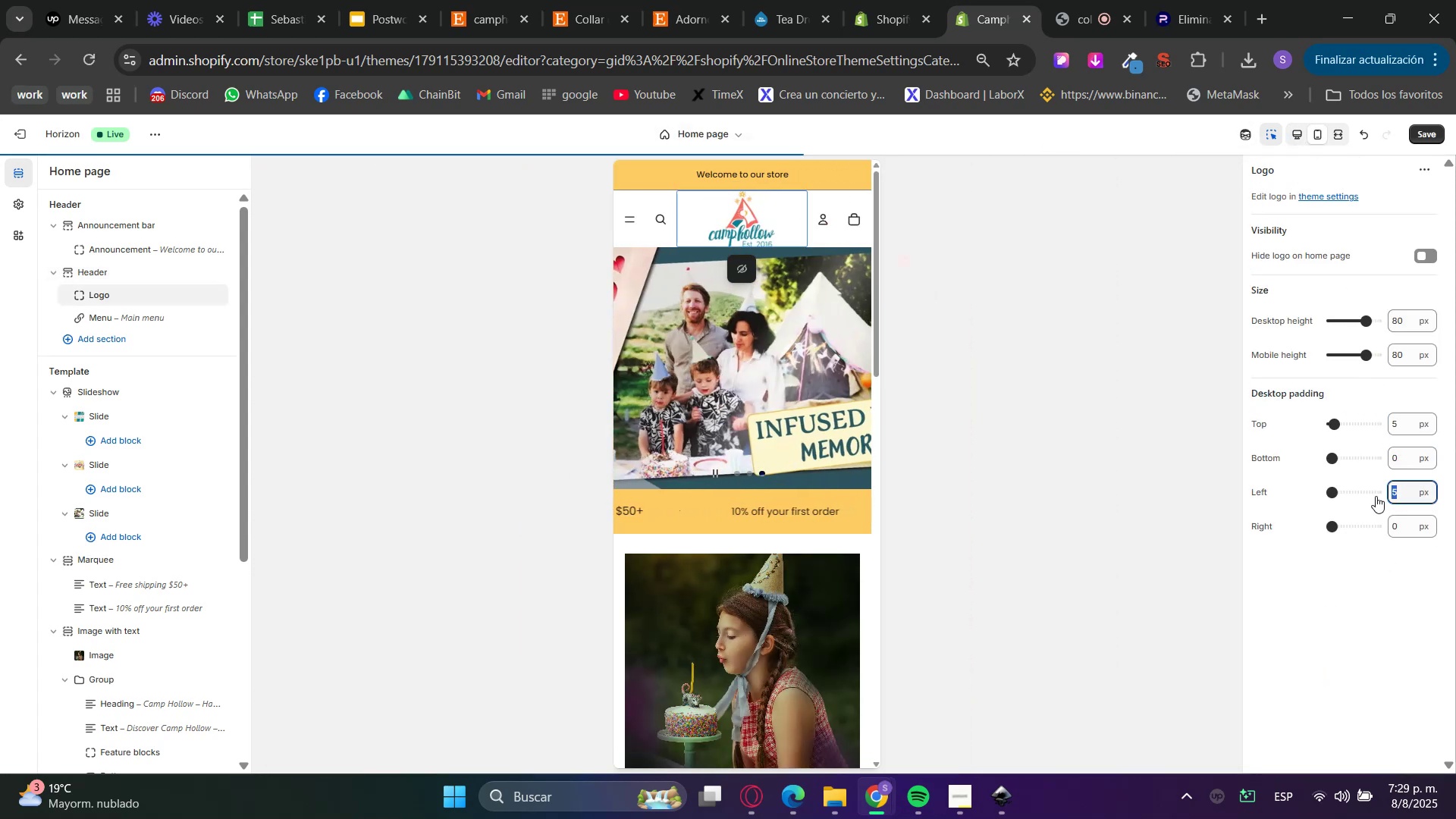 
key(Numpad0)
 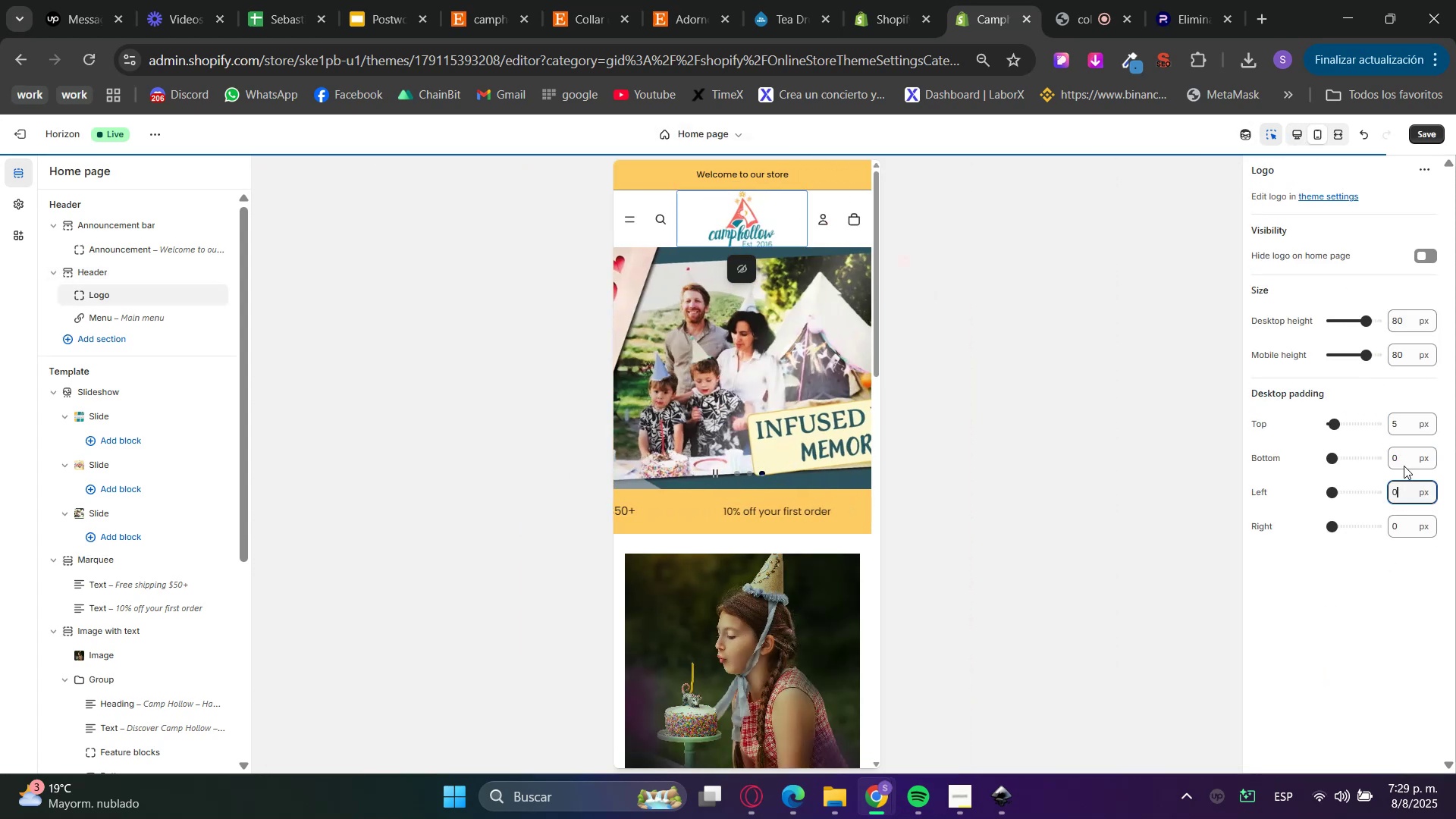 
left_click_drag(start_coordinate=[1406, 451], to_coordinate=[1370, 457])
 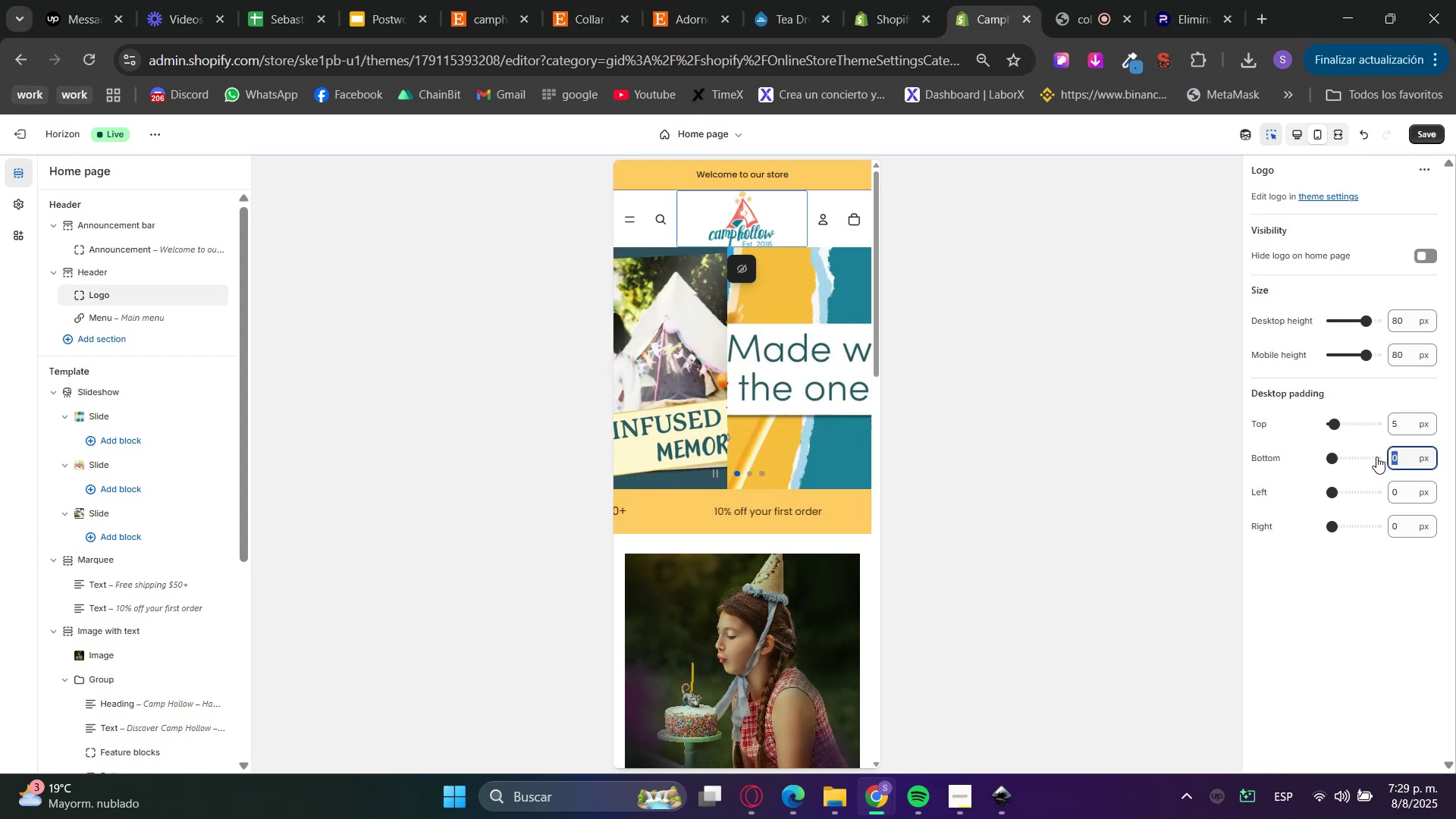 
key(Numpad5)
 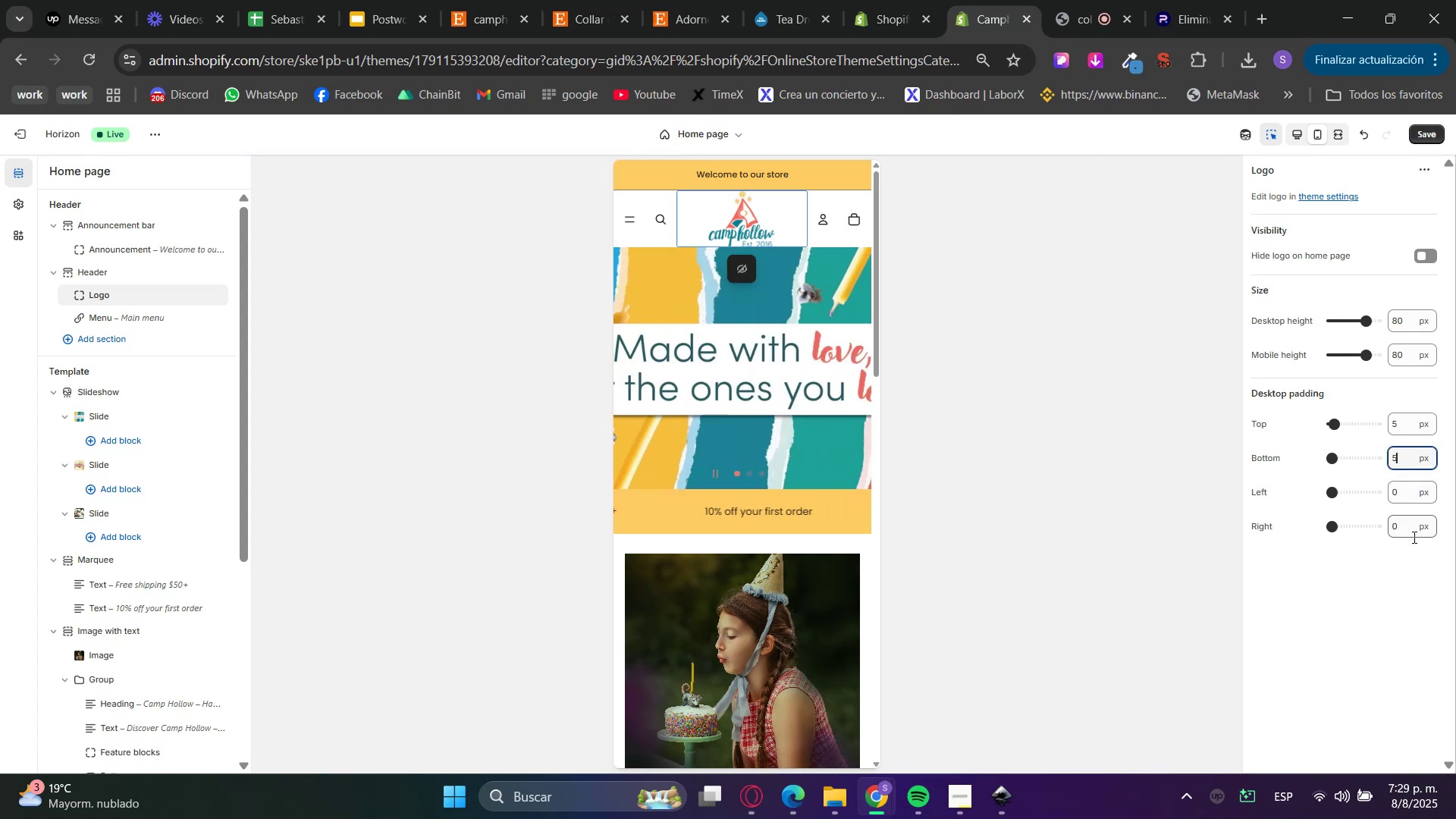 
triple_click([1414, 551])
 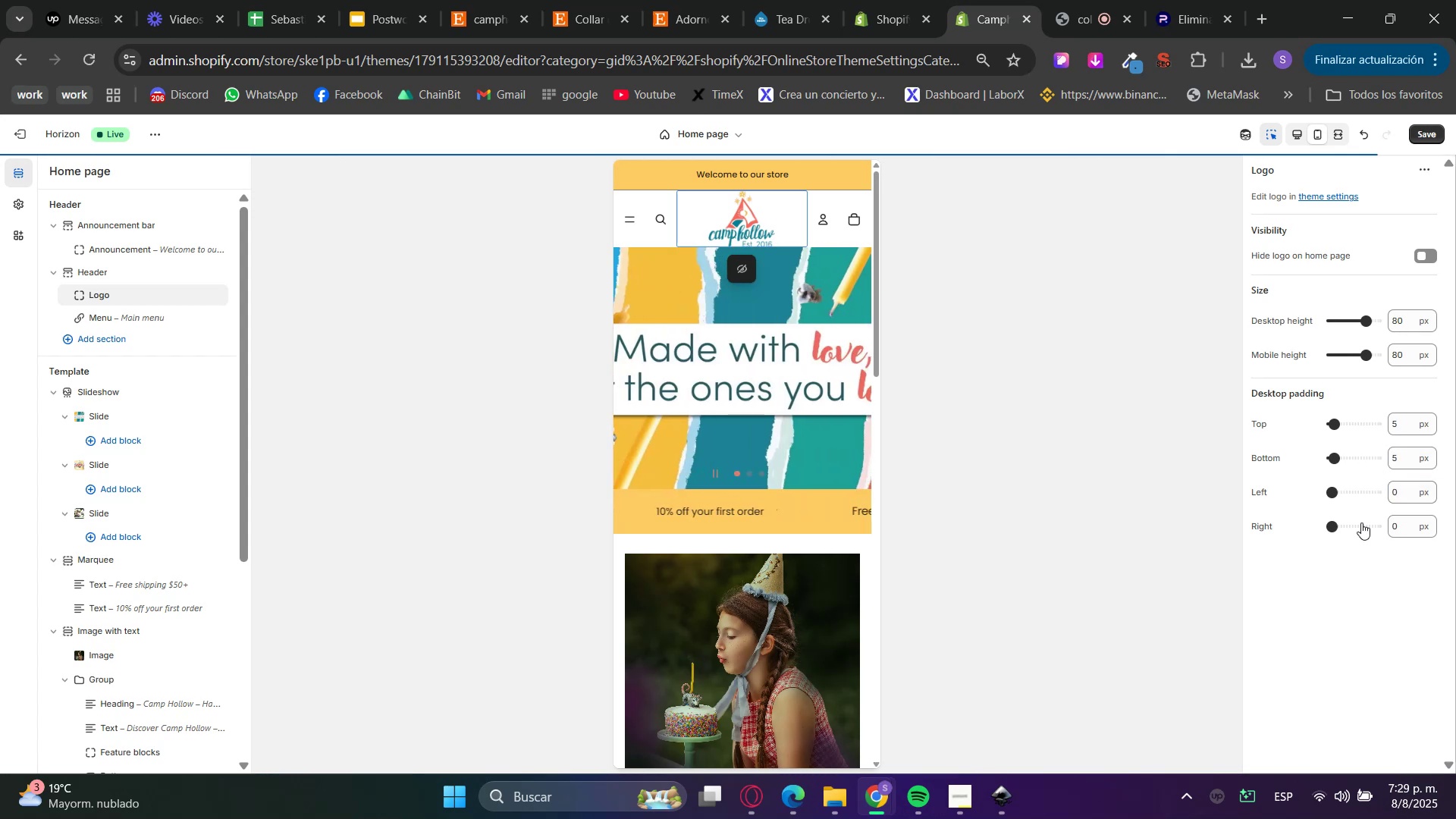 
left_click_drag(start_coordinate=[1399, 416], to_coordinate=[1367, 421])
 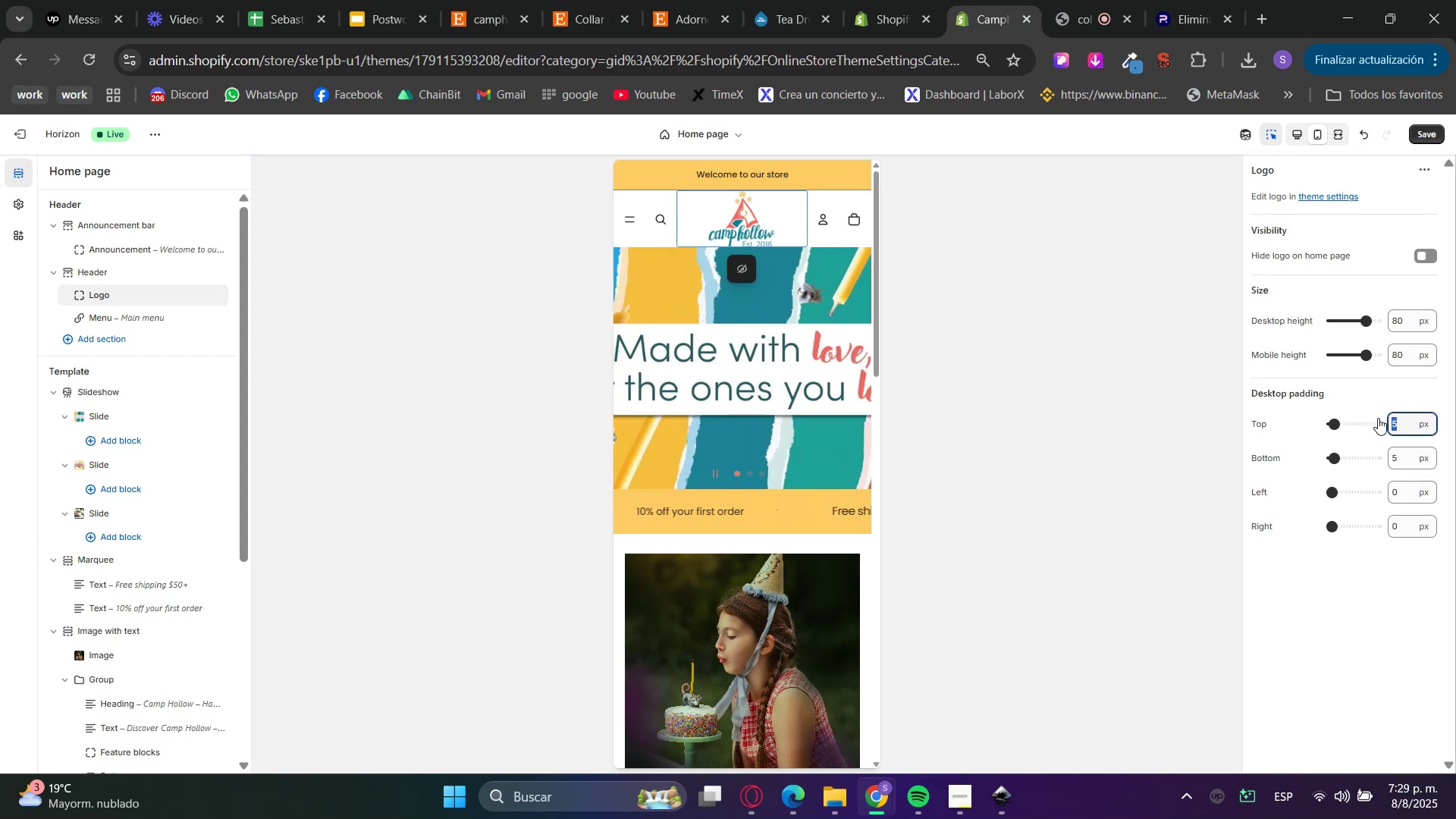 
key(Numpad1)
 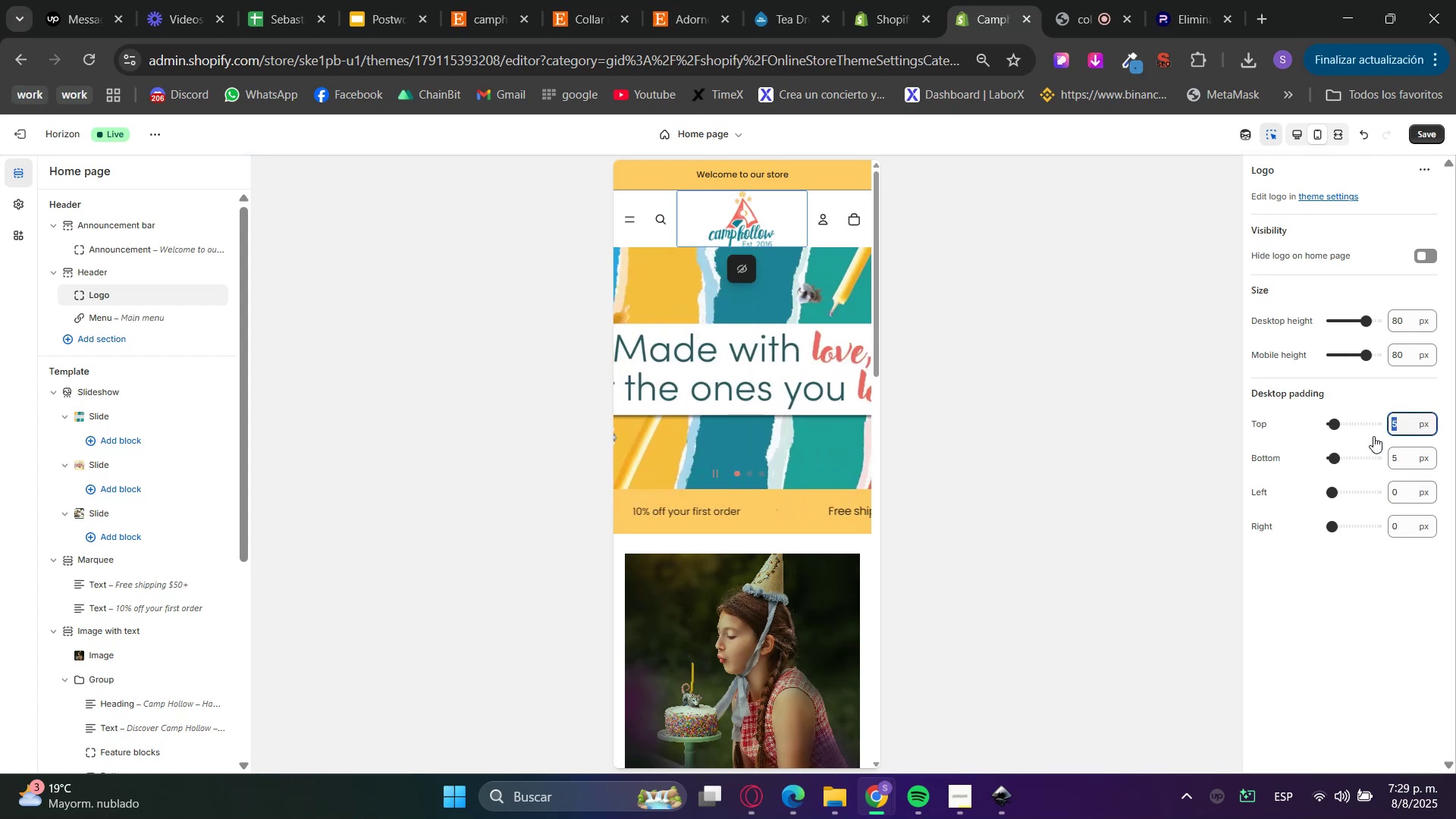 
key(Numpad0)
 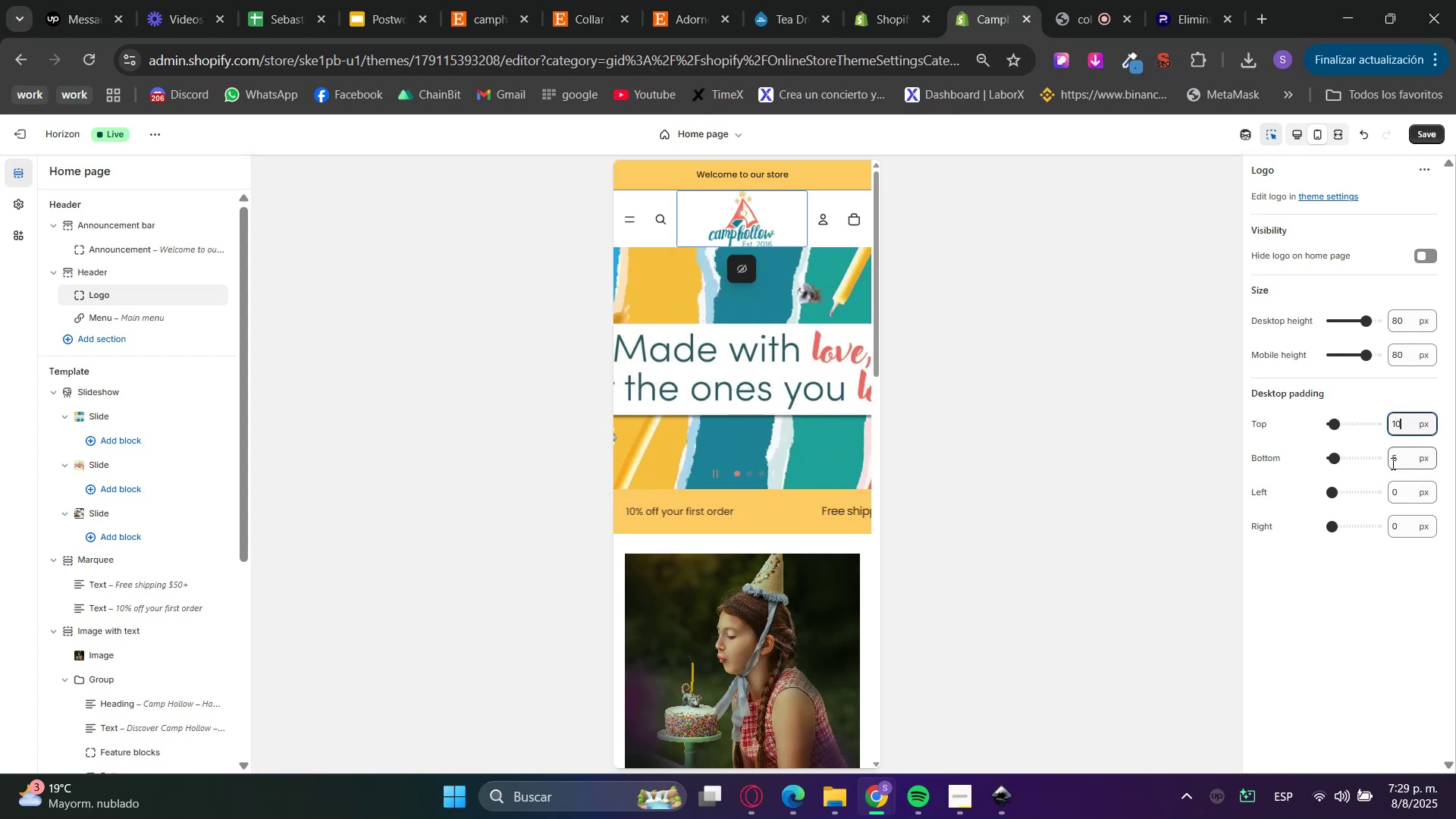 
left_click_drag(start_coordinate=[1401, 458], to_coordinate=[1352, 455])
 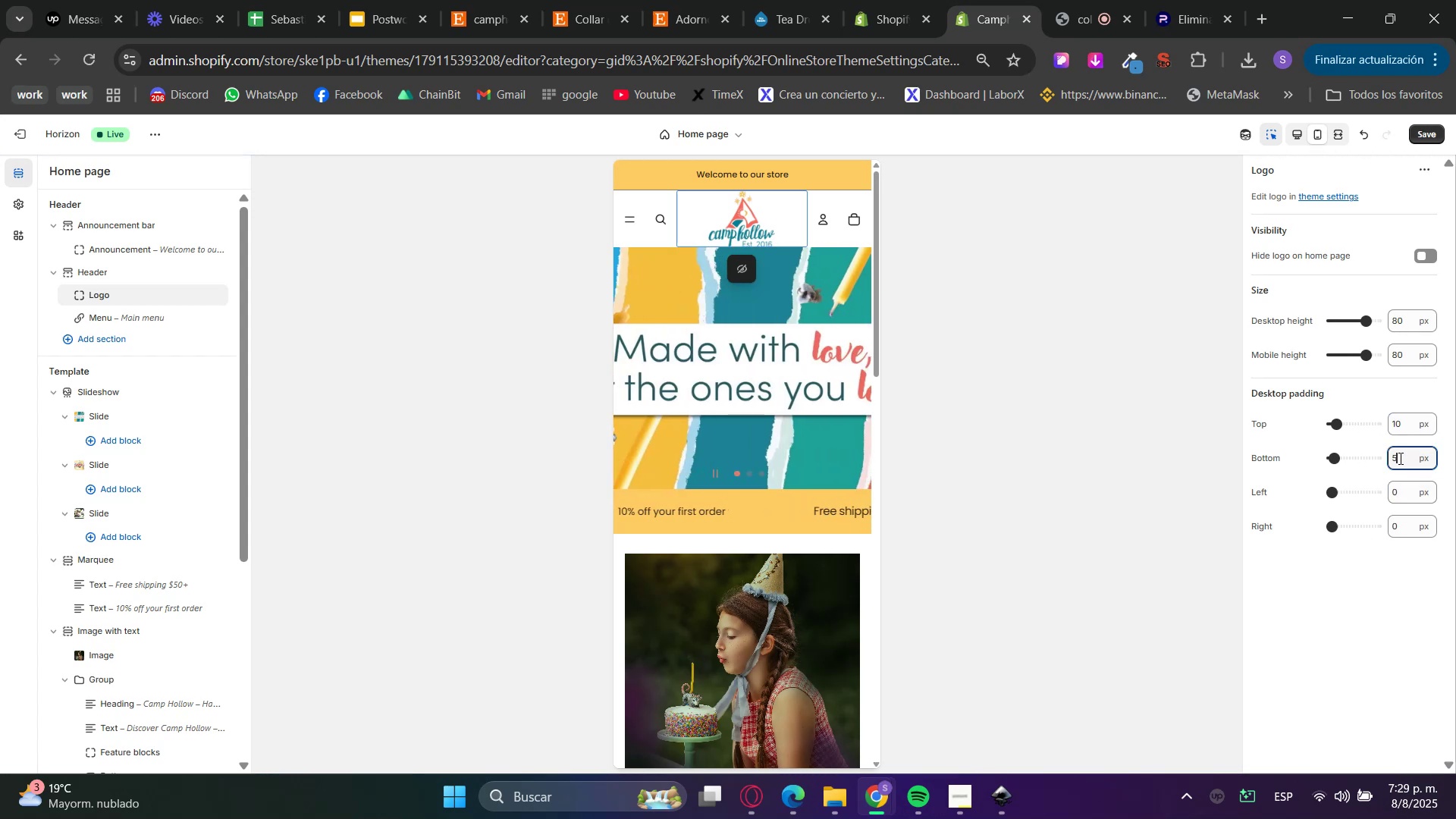 
key(Numpad1)
 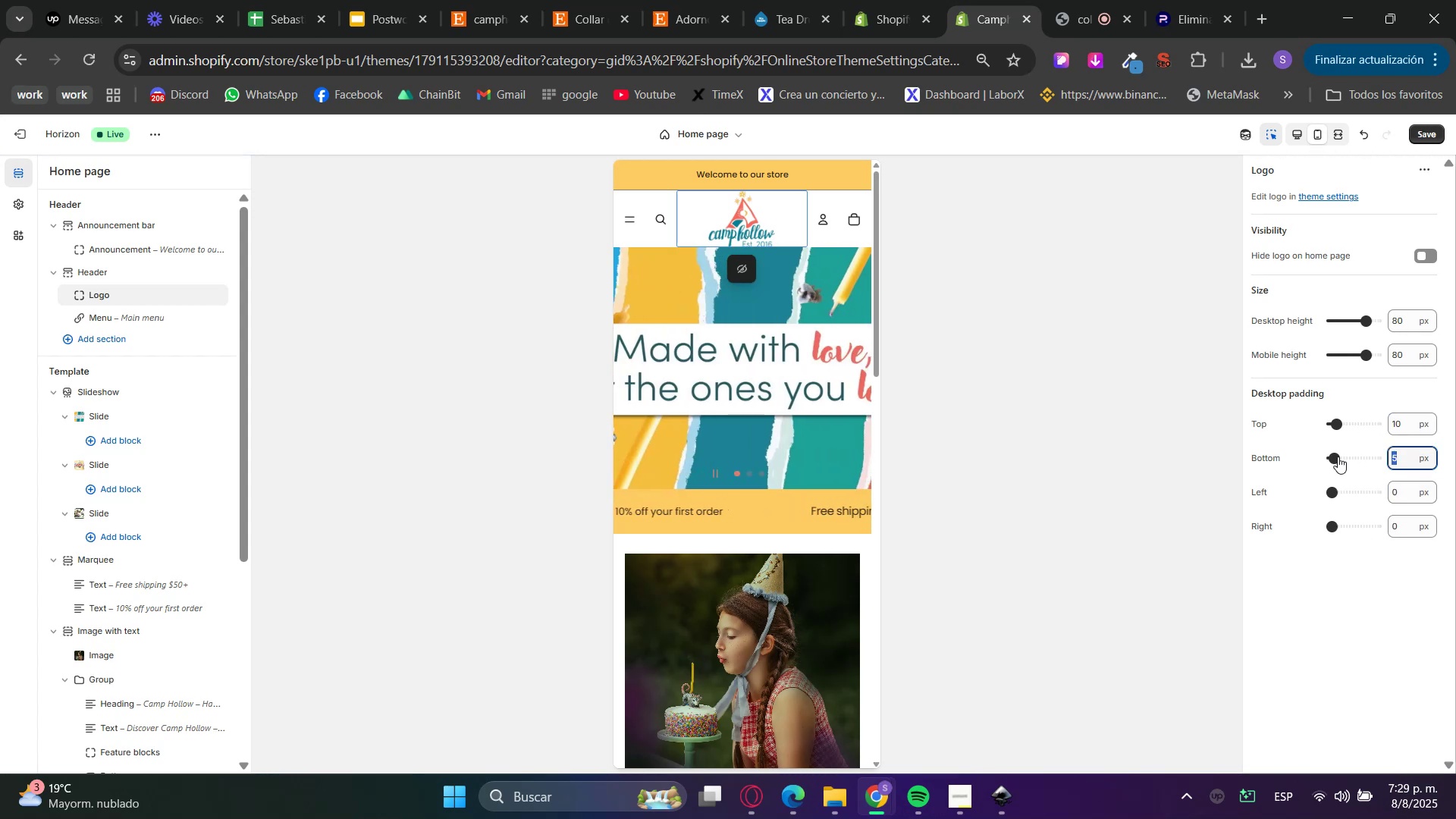 
key(Numpad0)
 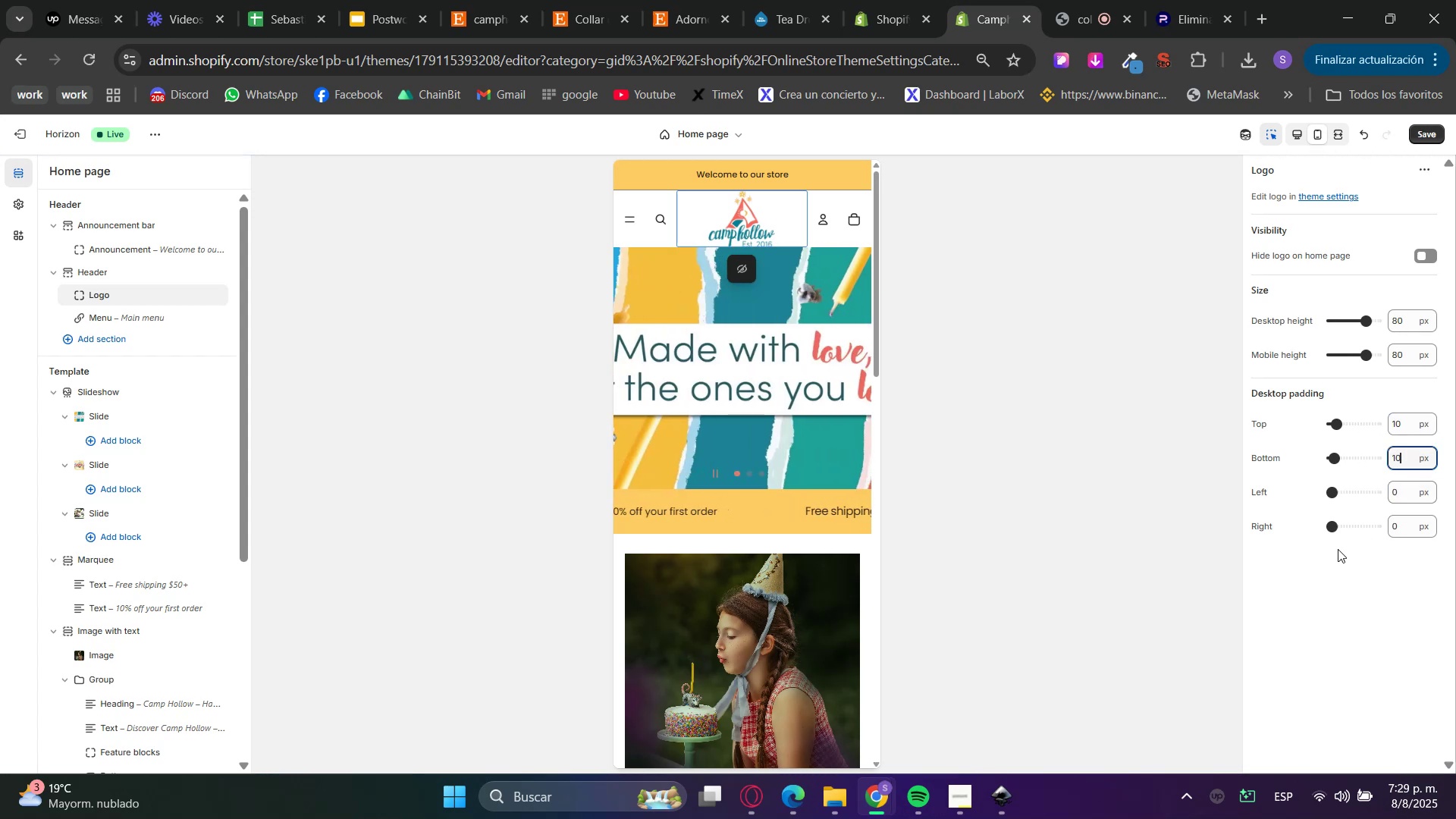 
left_click_drag(start_coordinate=[1362, 617], to_coordinate=[1363, 621])
 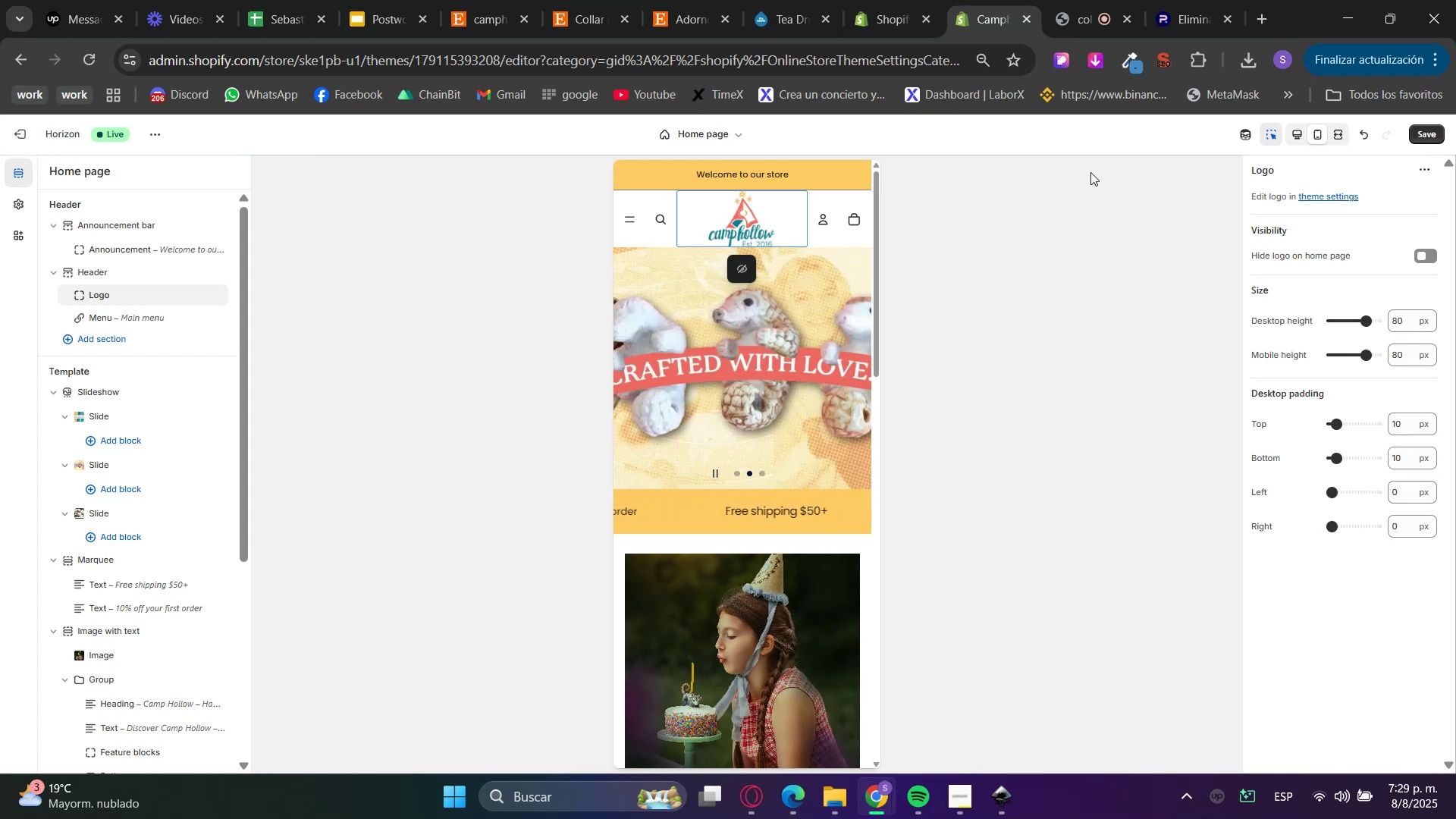 
left_click([1300, 133])
 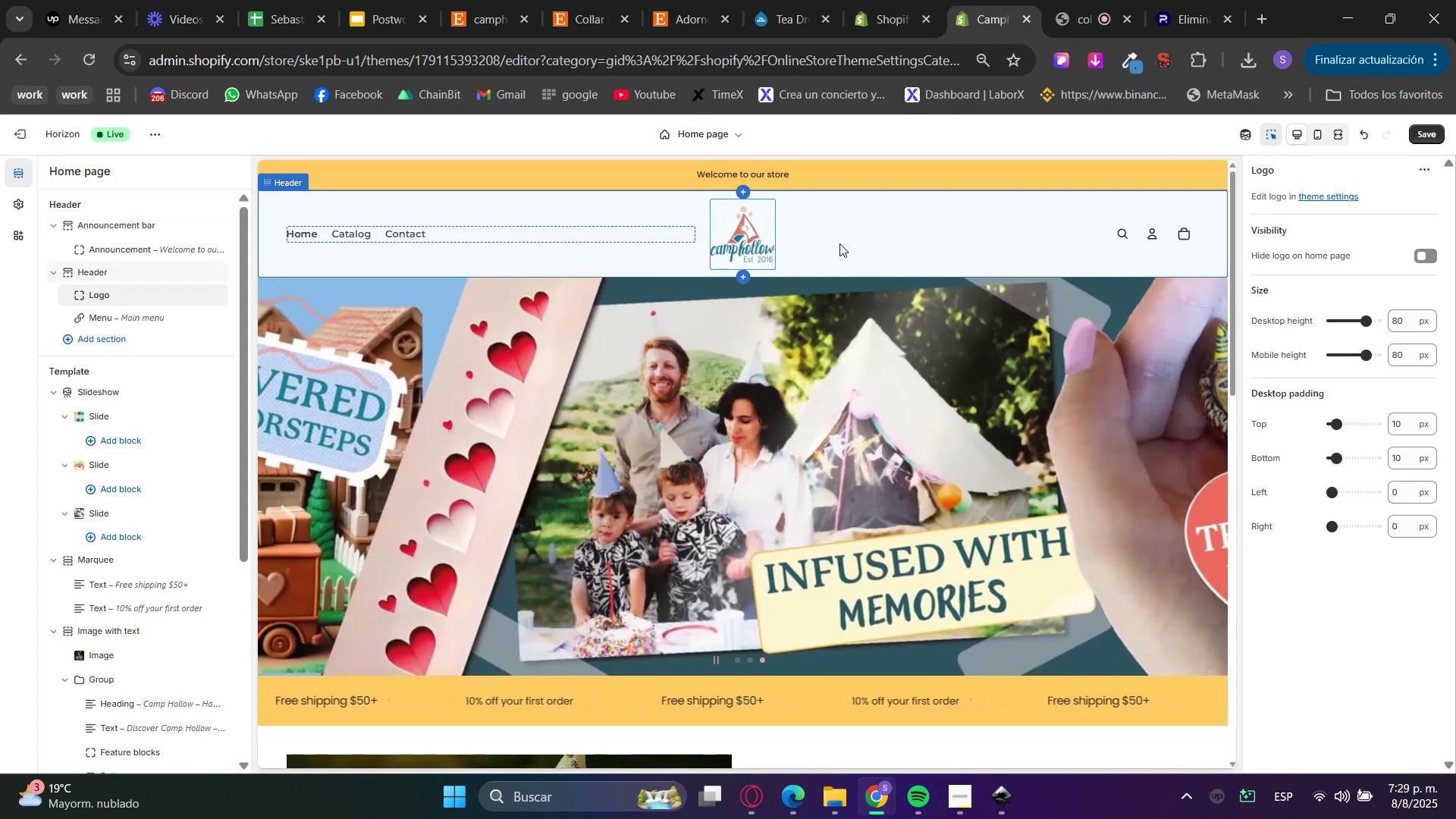 
left_click([939, 220])
 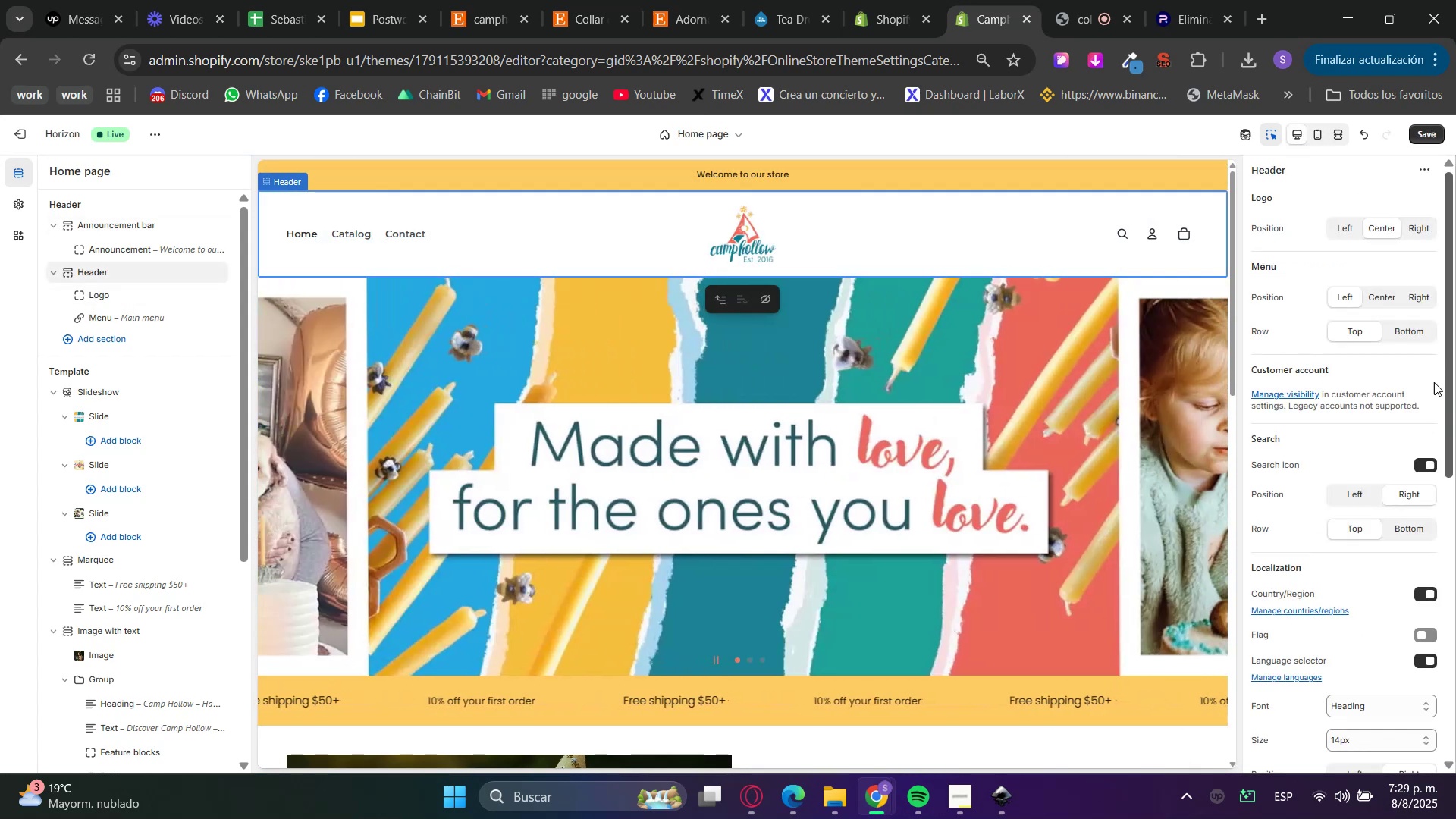 
scroll: coordinate [1384, 584], scroll_direction: down, amount: 9.0
 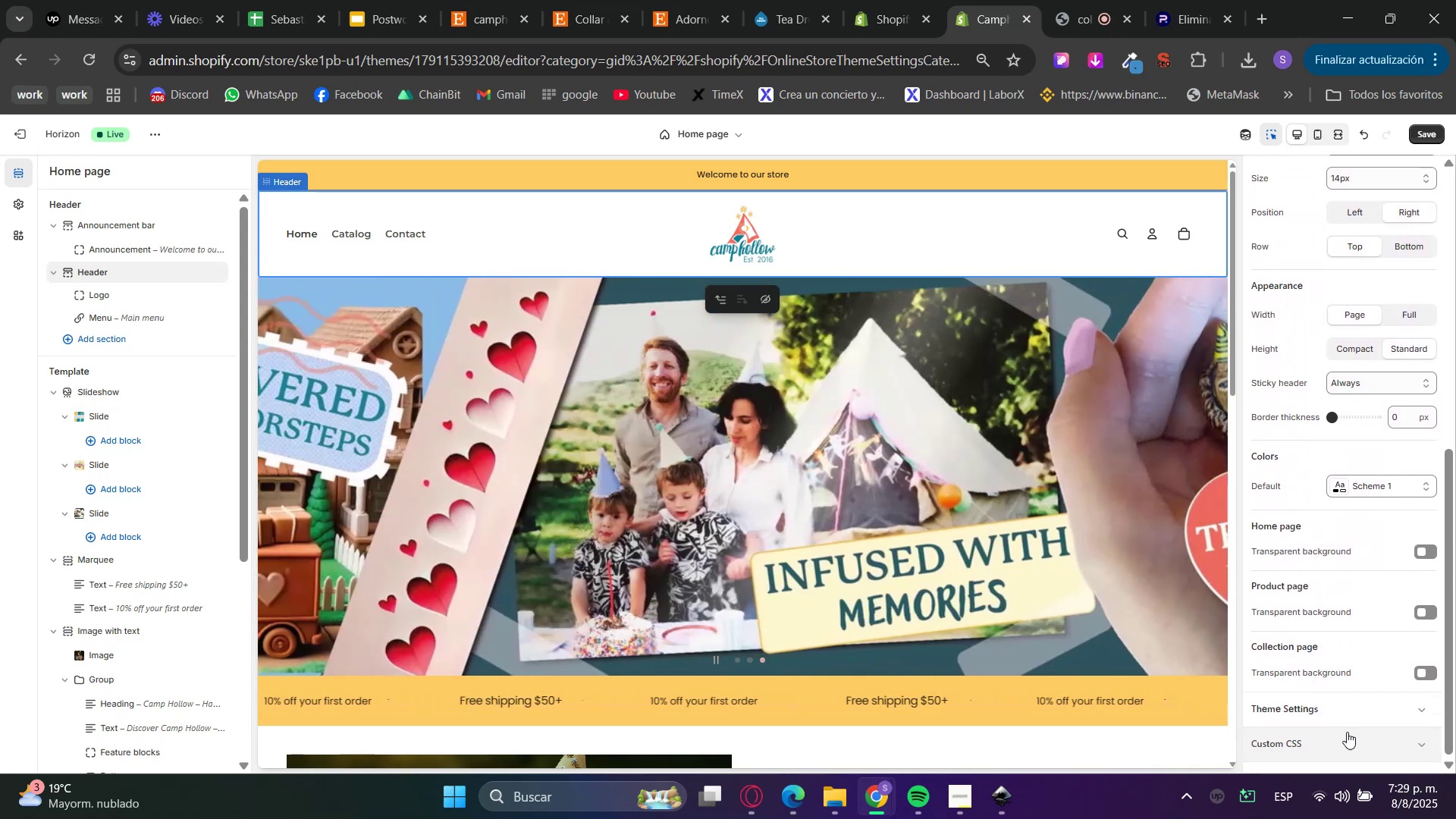 
double_click([1345, 698])
 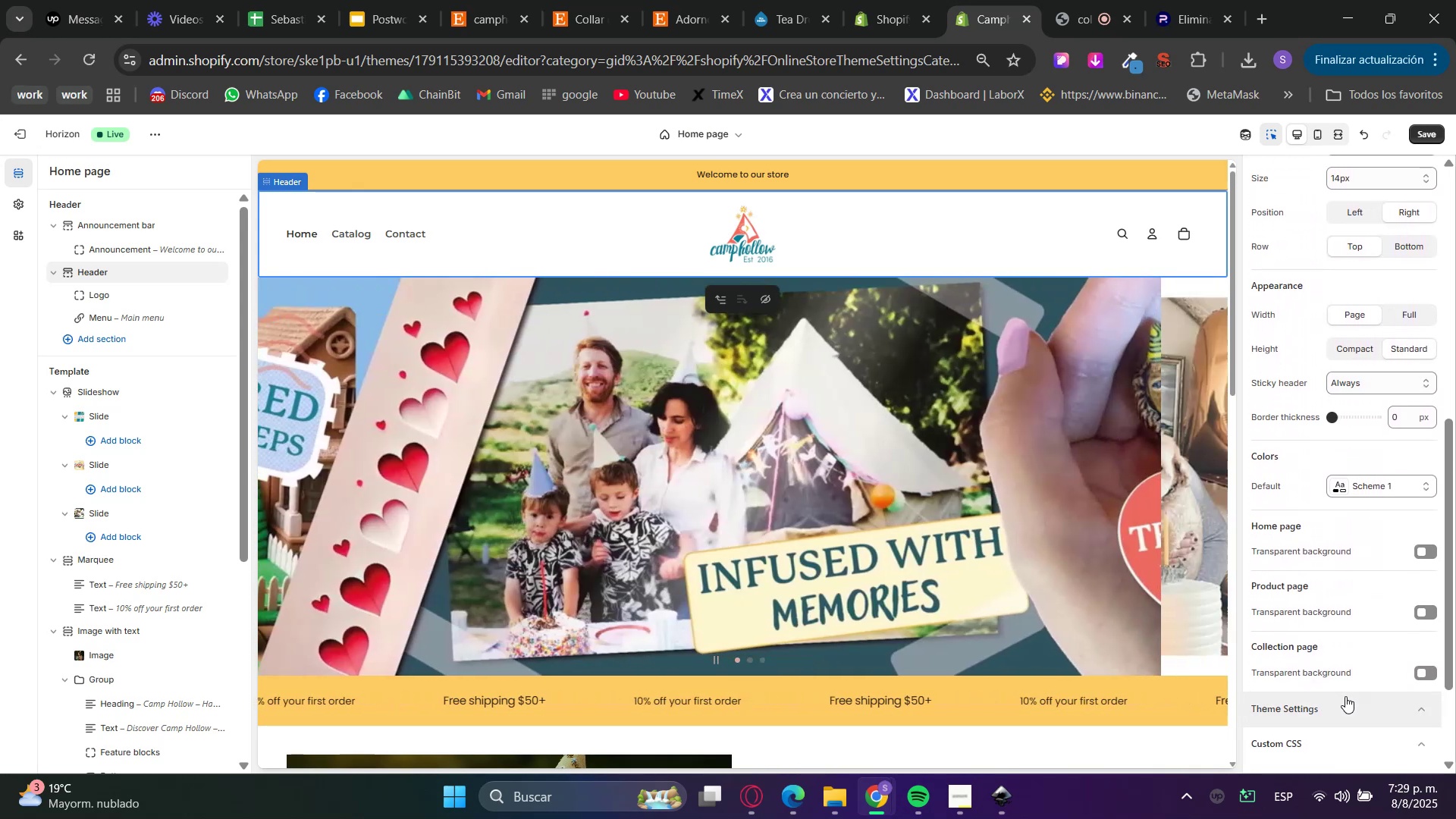 
scroll: coordinate [1325, 636], scroll_direction: down, amount: 4.0
 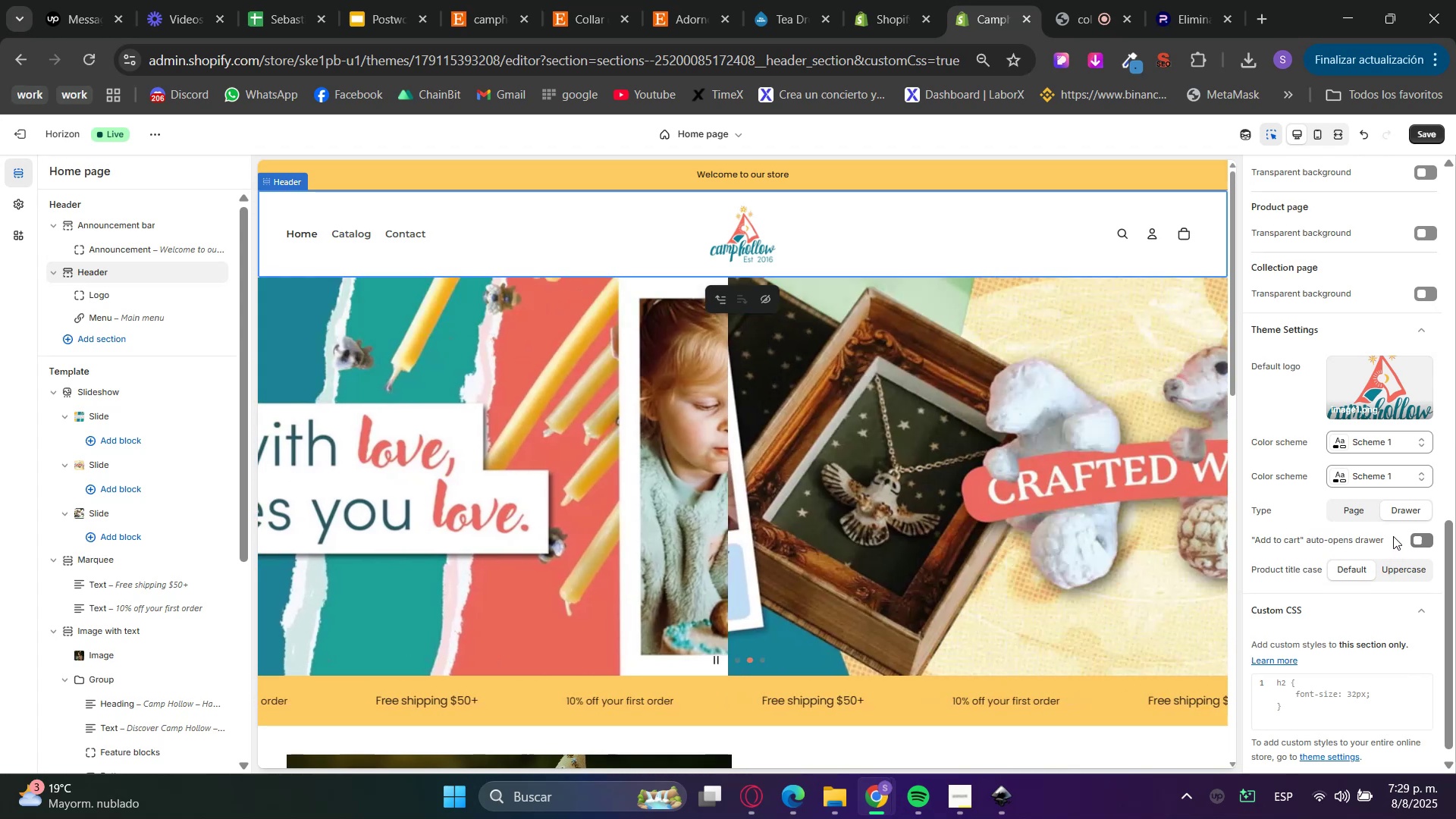 
left_click([1418, 539])
 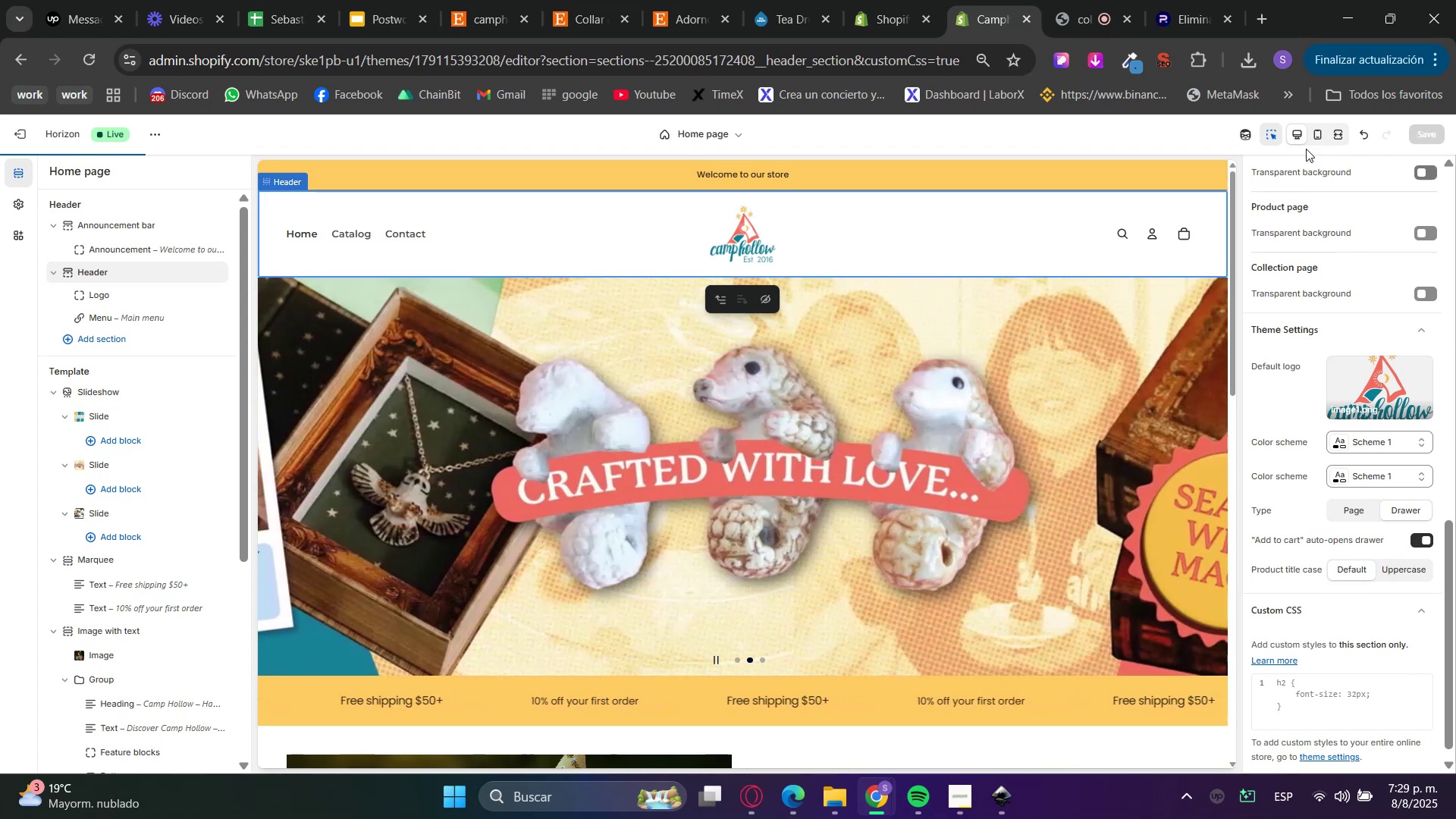 
left_click([1272, 135])
 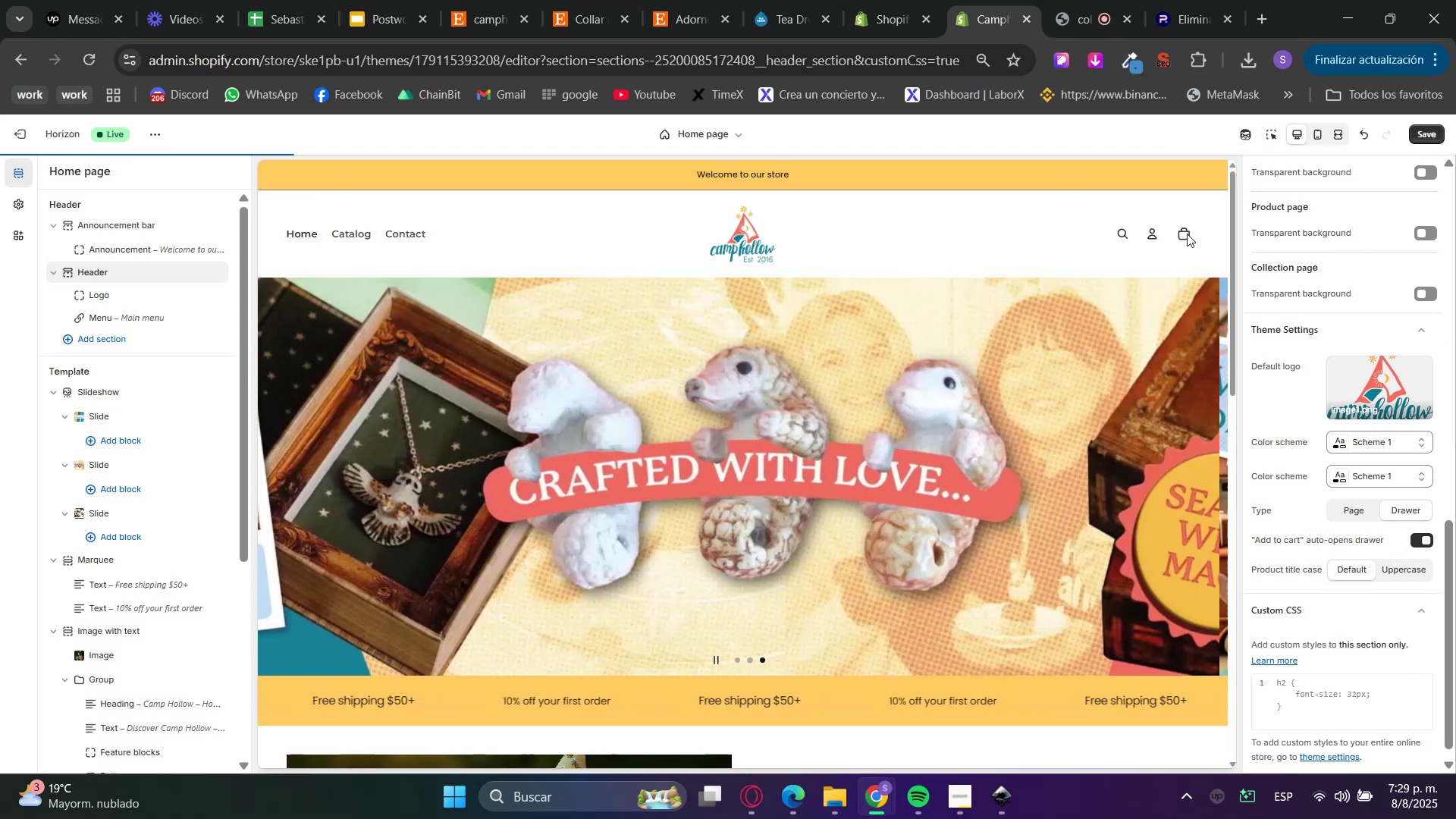 
left_click([1187, 234])
 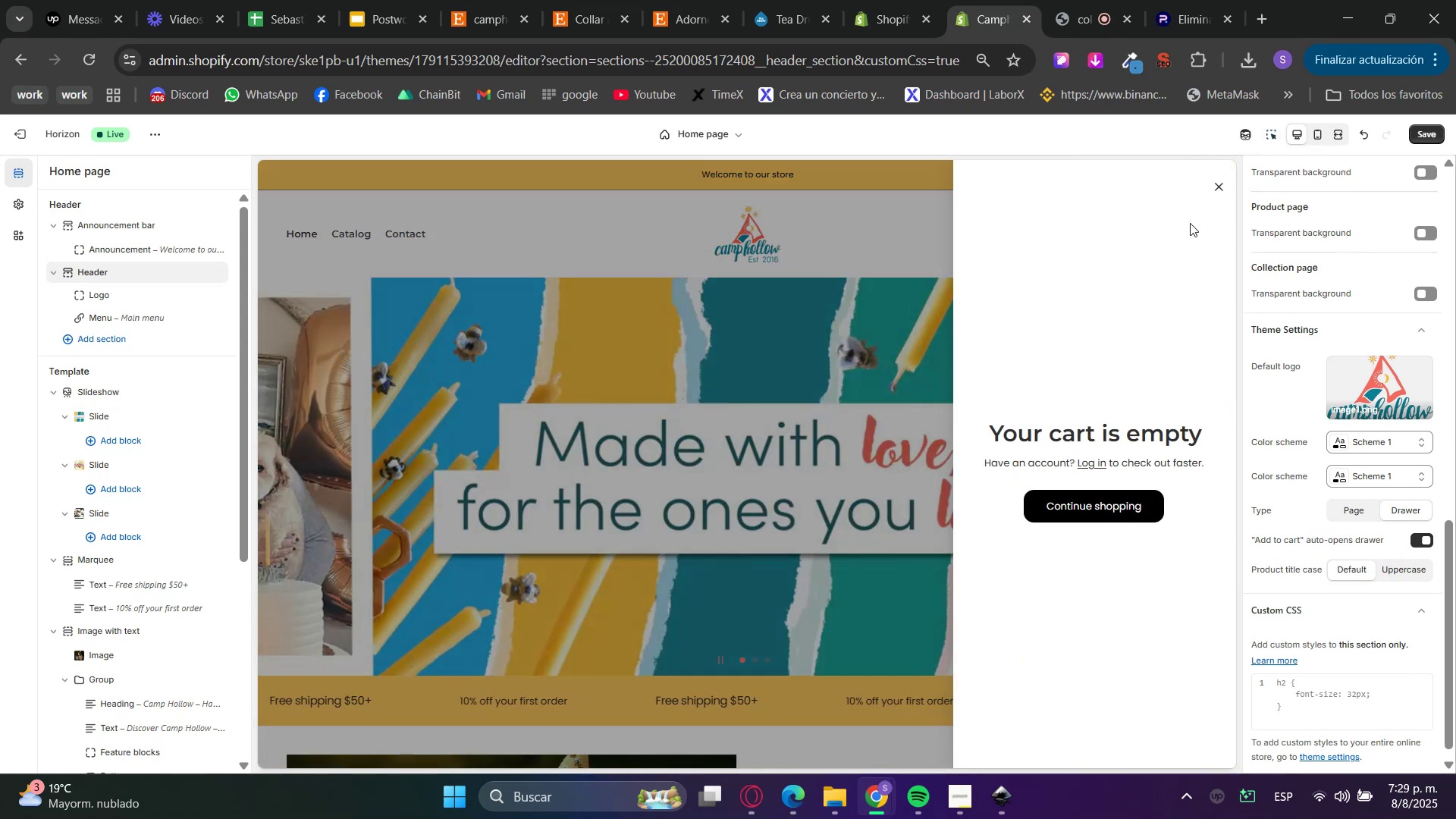 
left_click([1211, 184])
 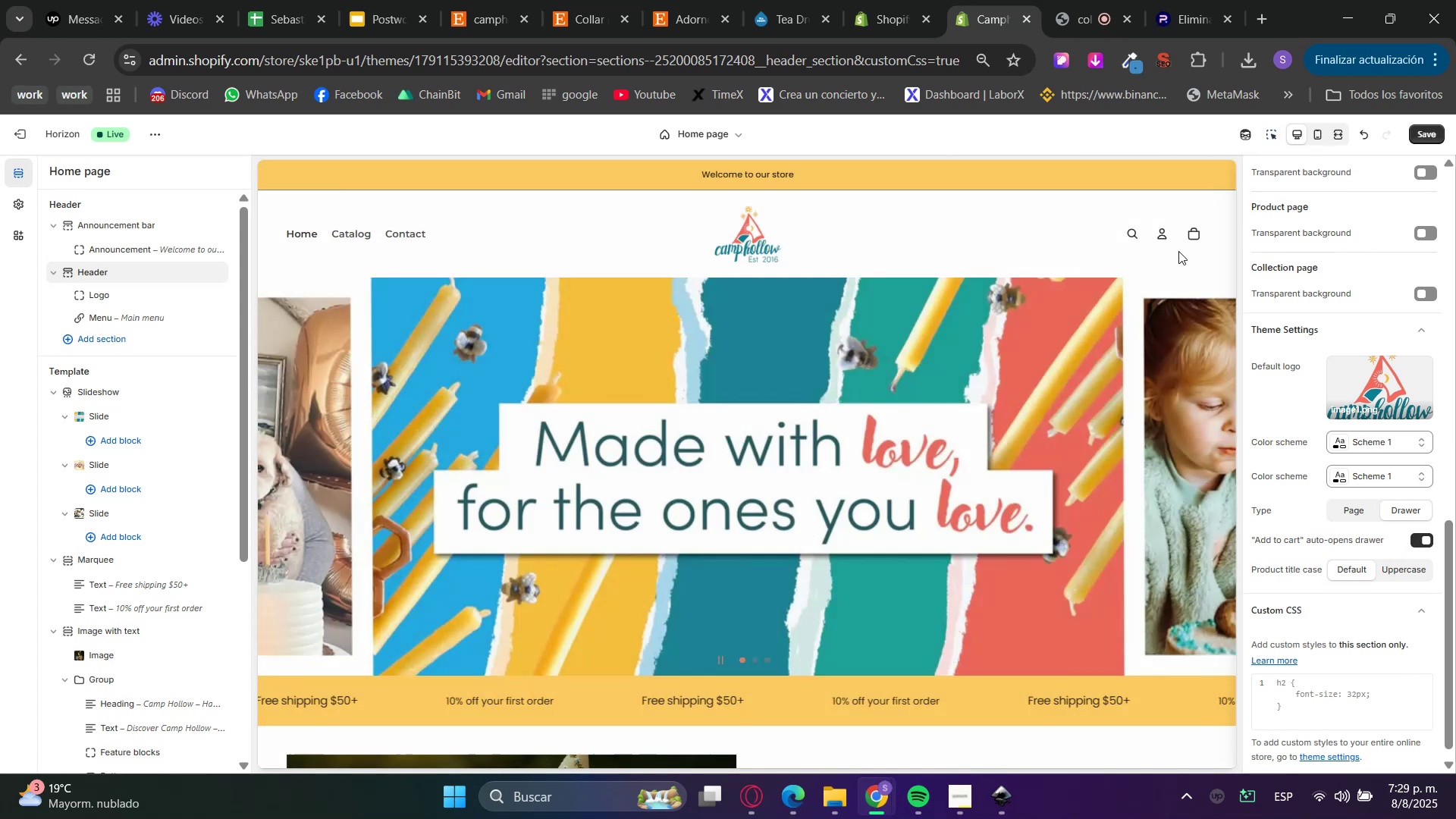 
scroll: coordinate [822, 513], scroll_direction: down, amount: 5.0
 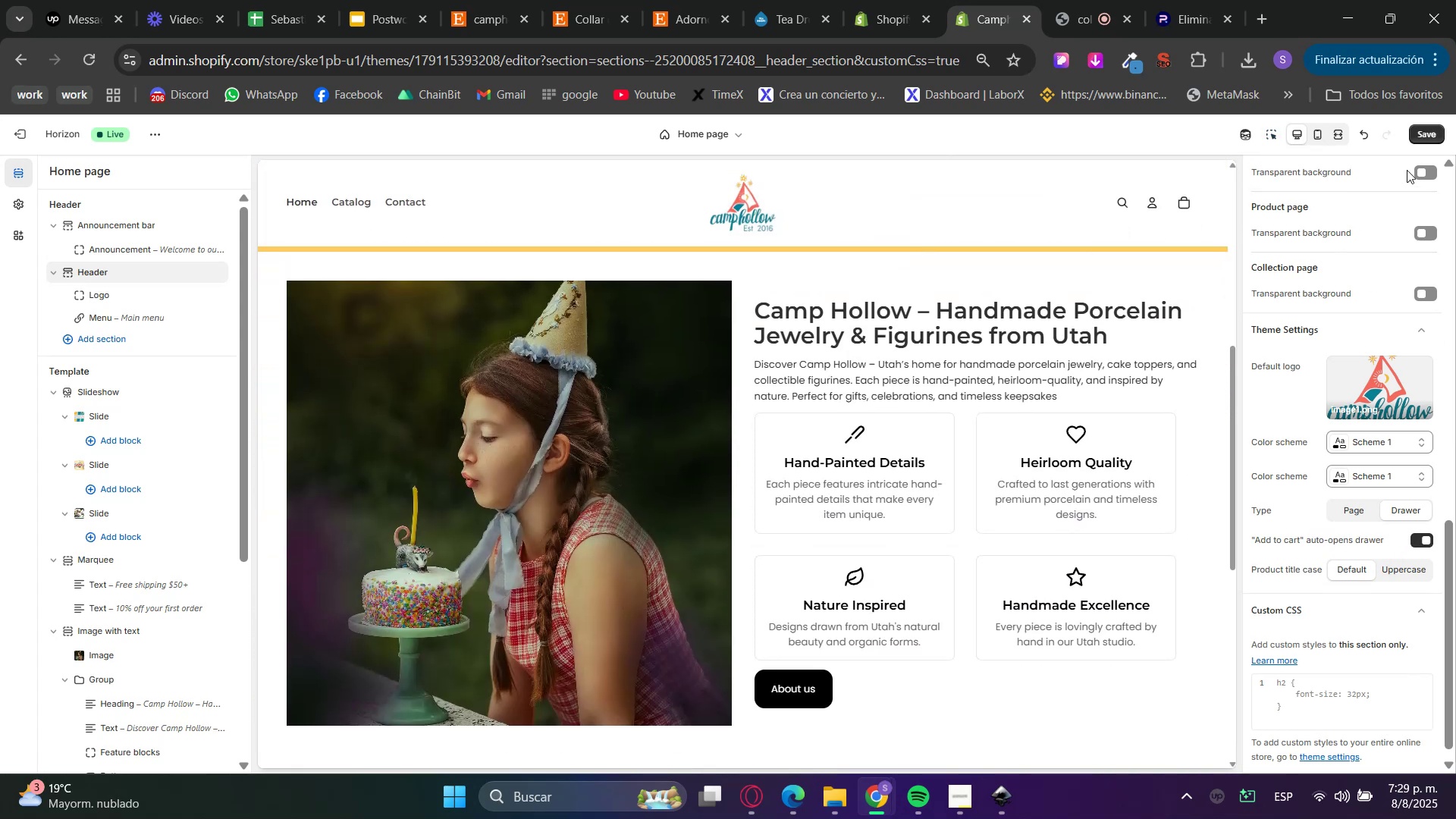 
left_click([1432, 136])
 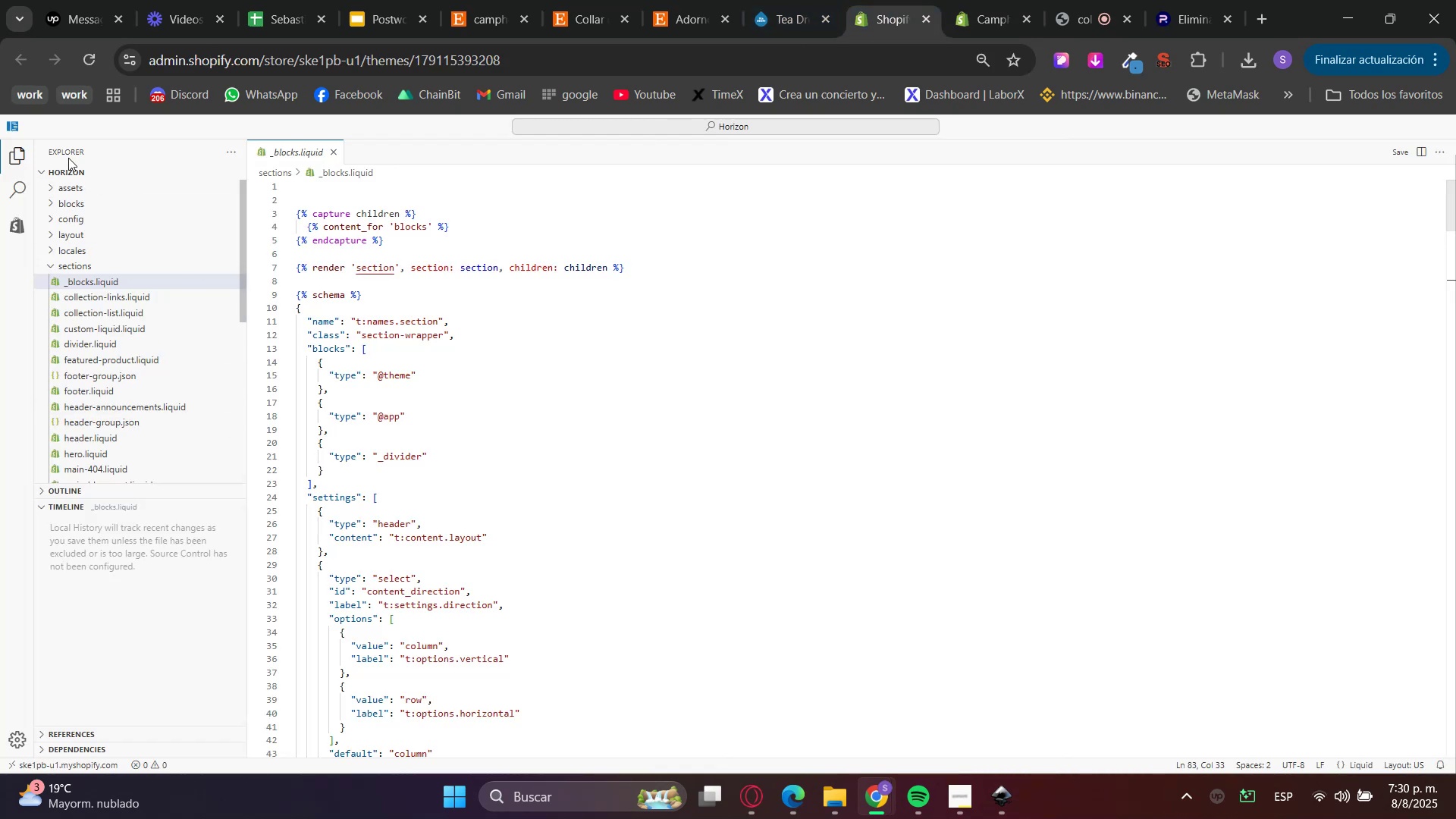 
left_click([962, 0])
 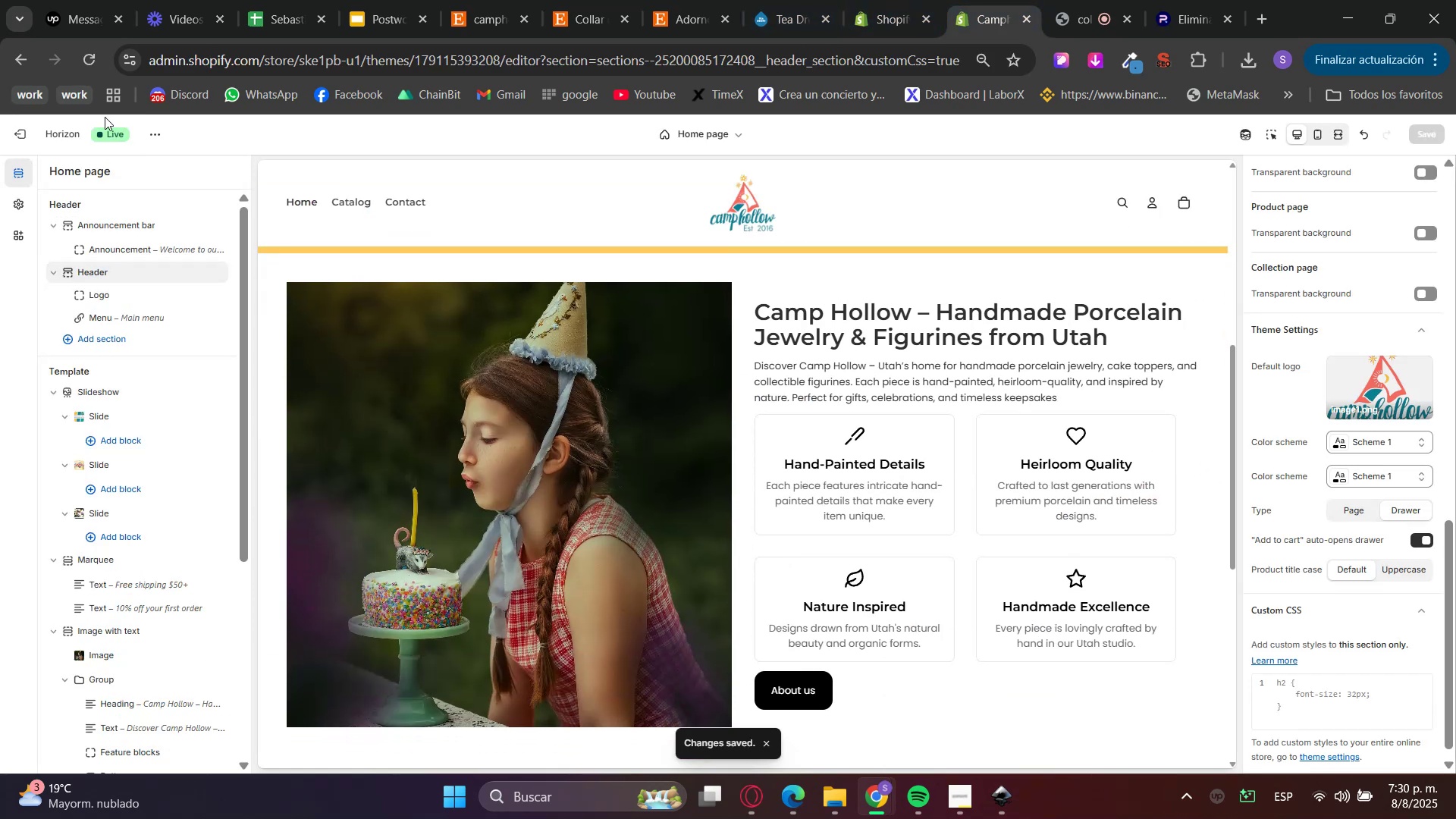 
hold_key(key=ControlLeft, duration=0.42)
left_click([27, 144])
 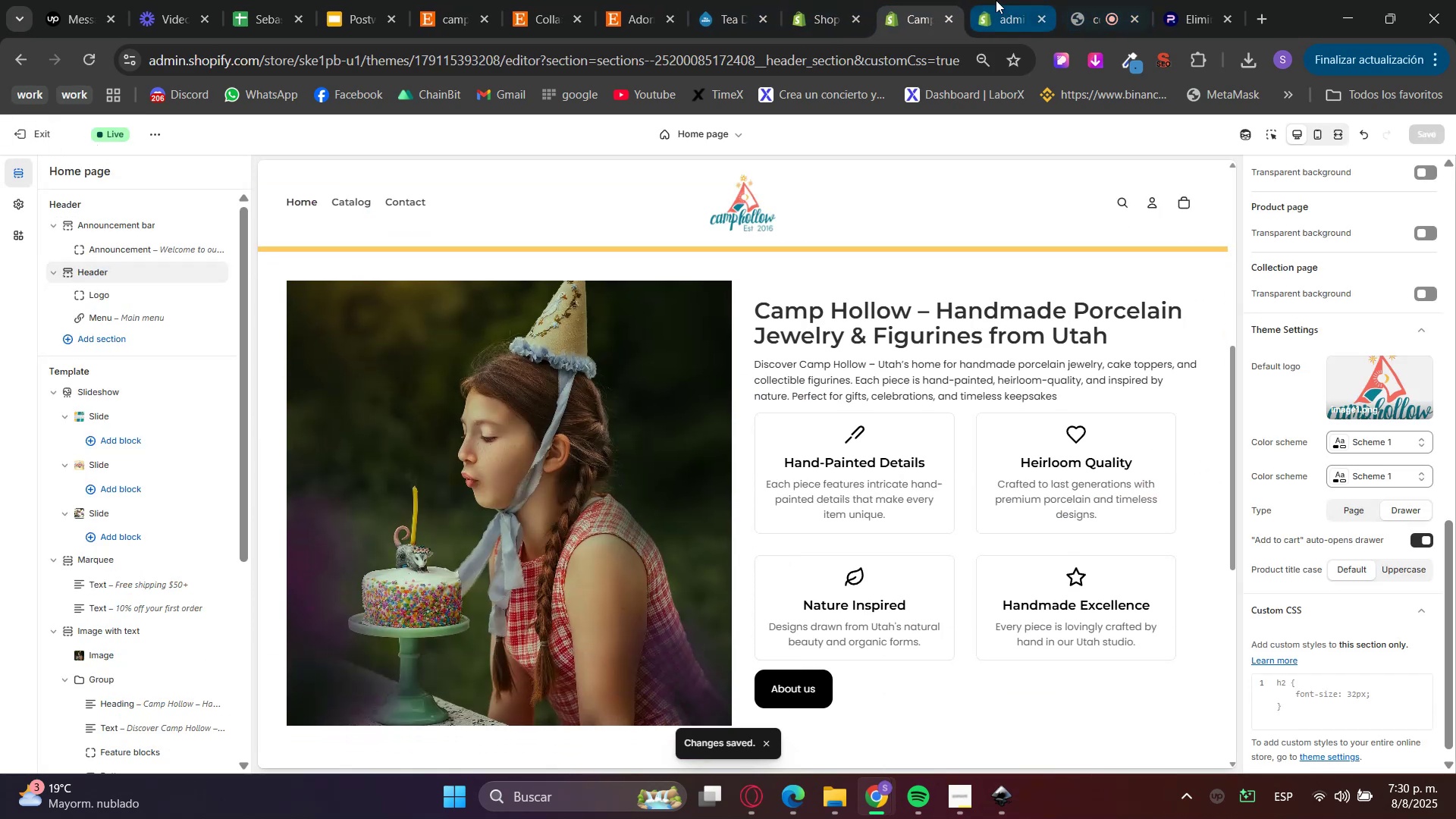 
left_click([996, 0])
 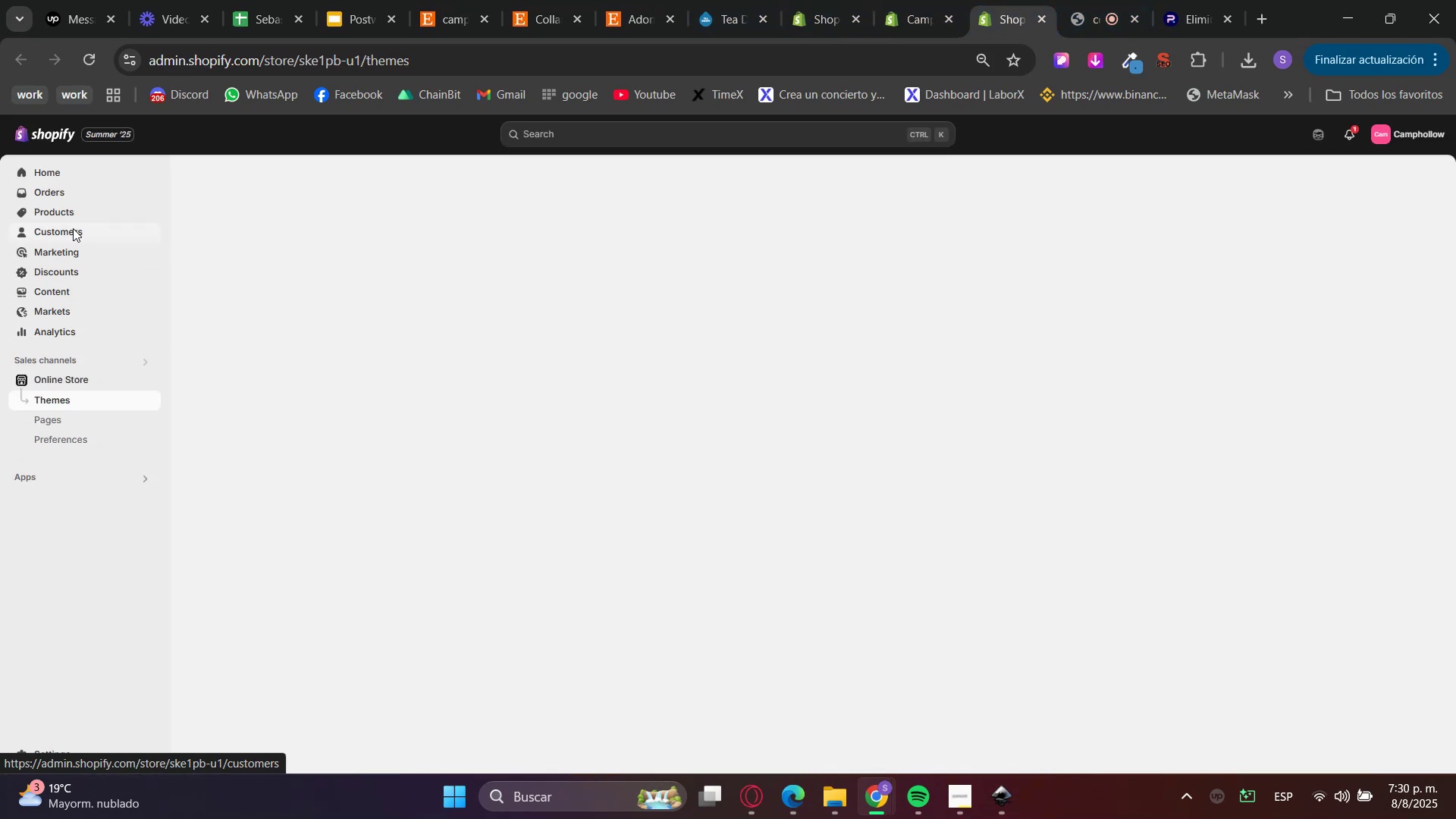 
left_click([67, 221])
 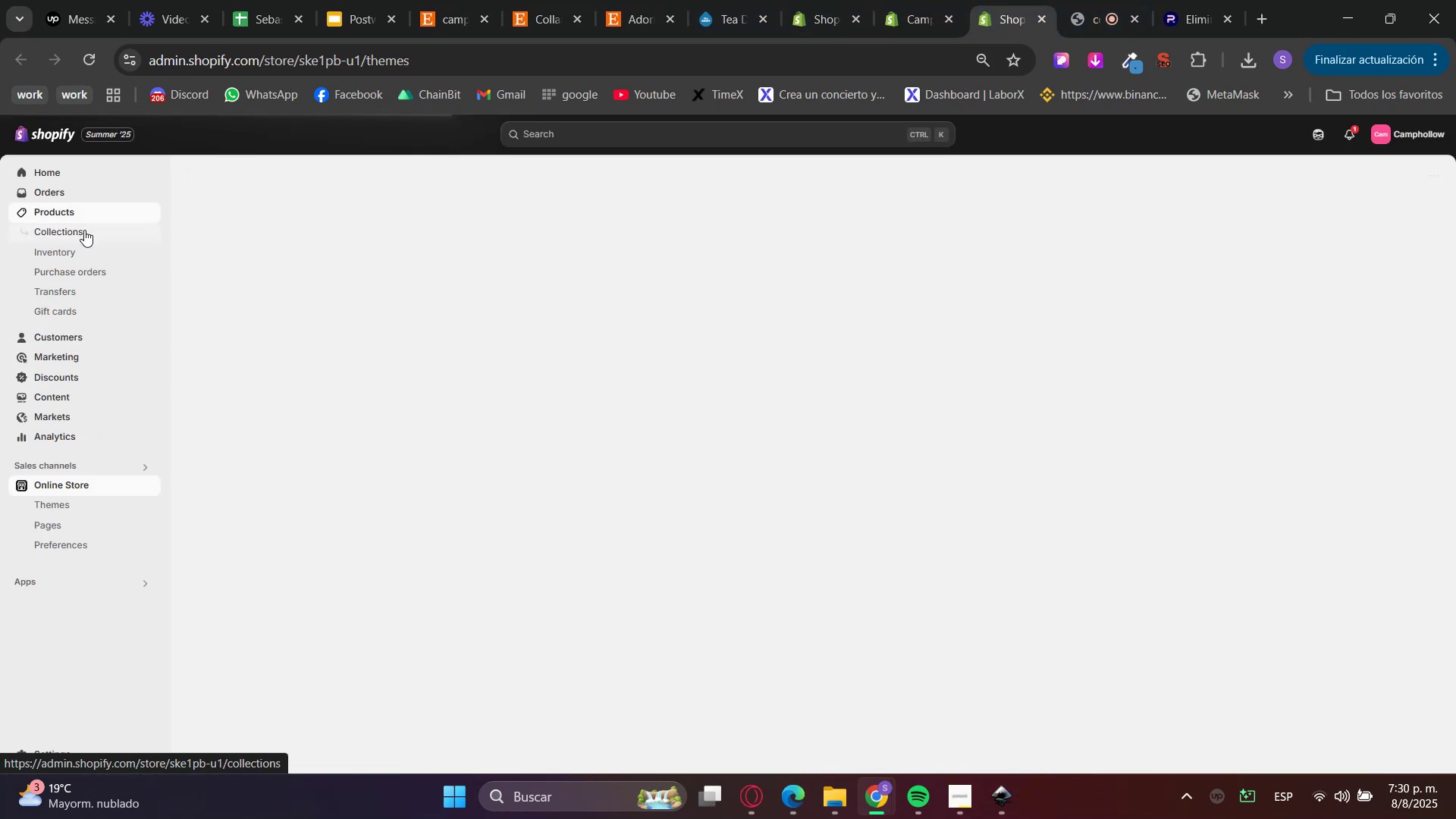 
left_click([119, 0])
 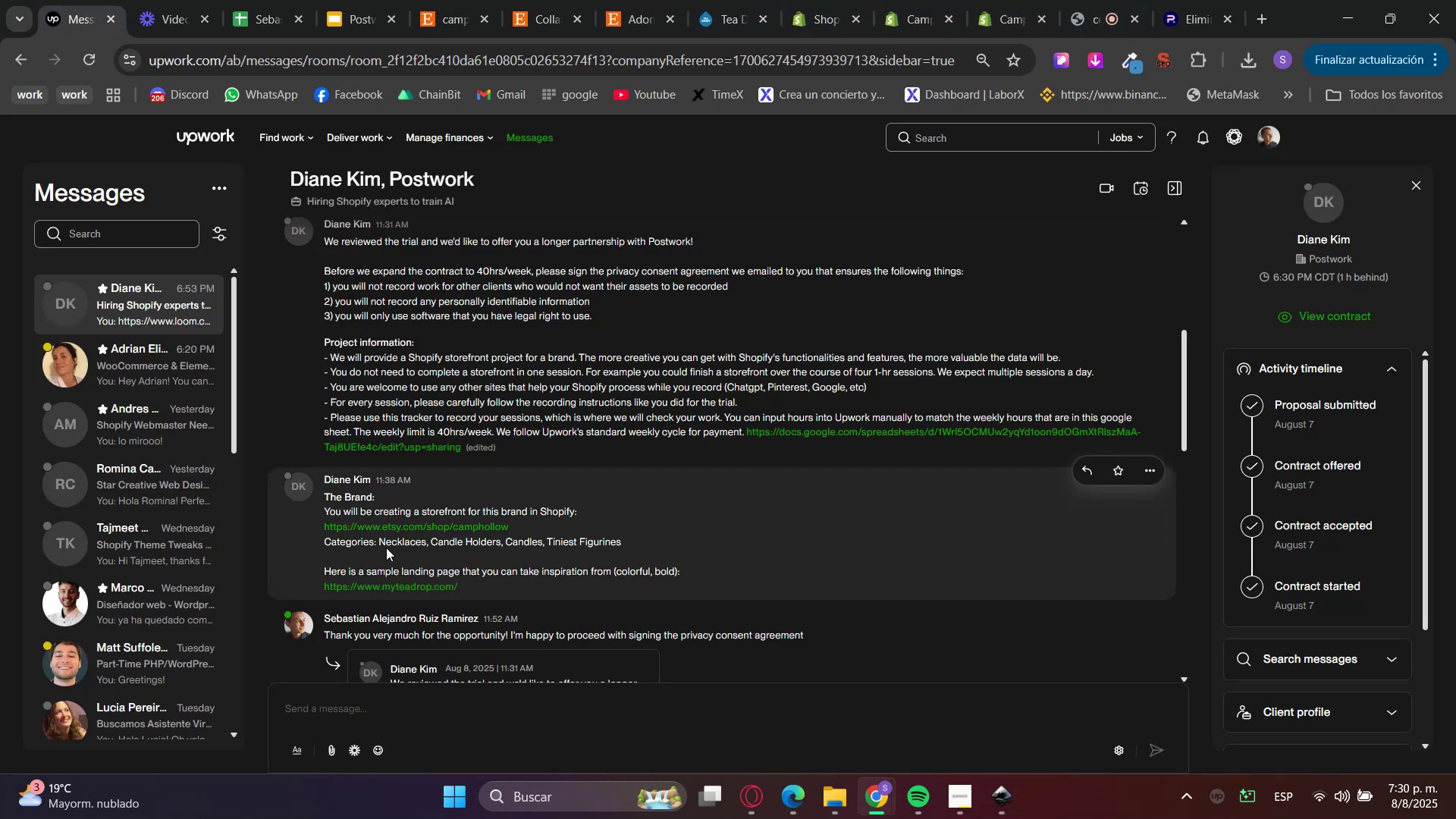 
double_click([390, 544])
 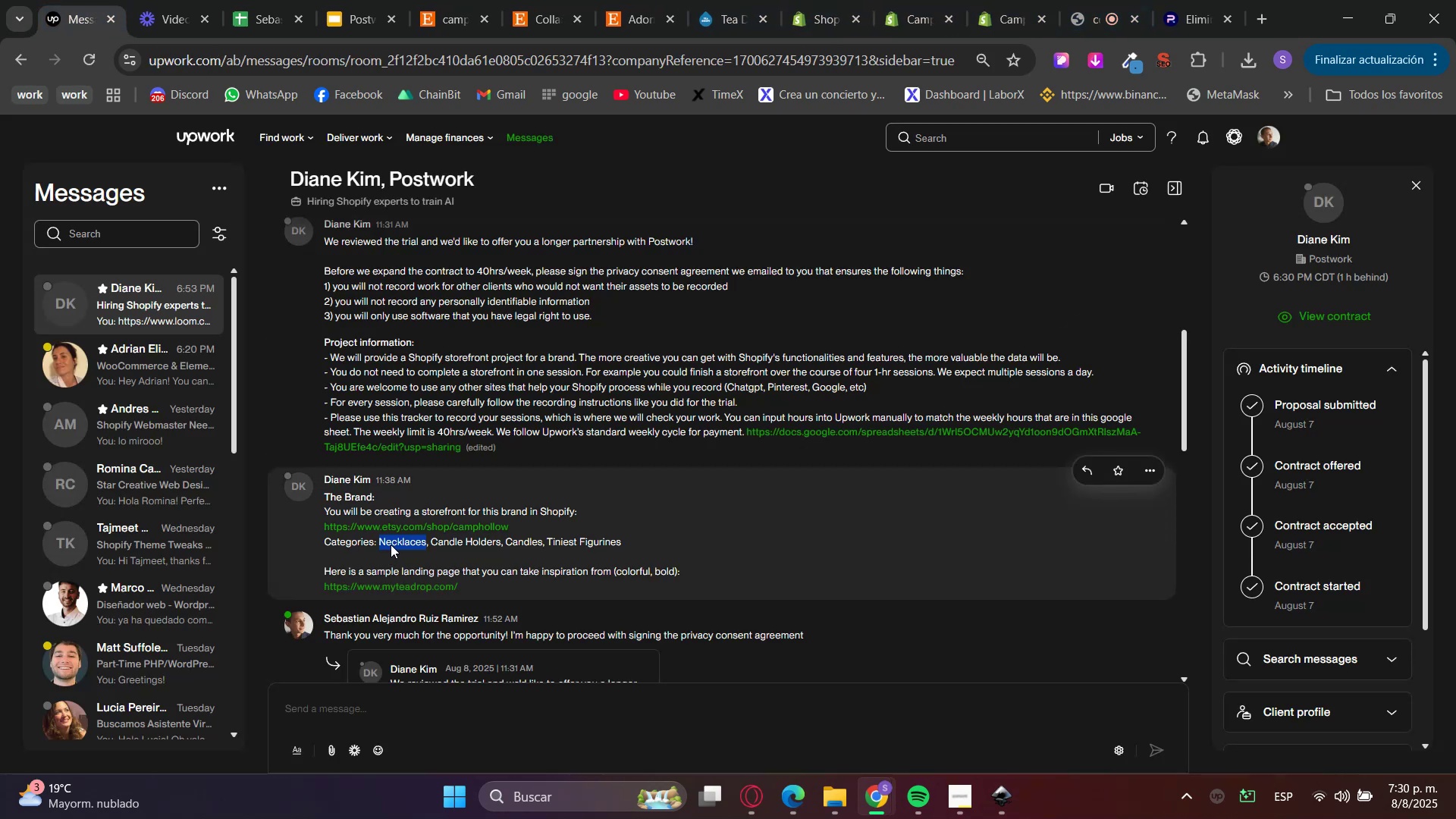 
key(Control+C)
 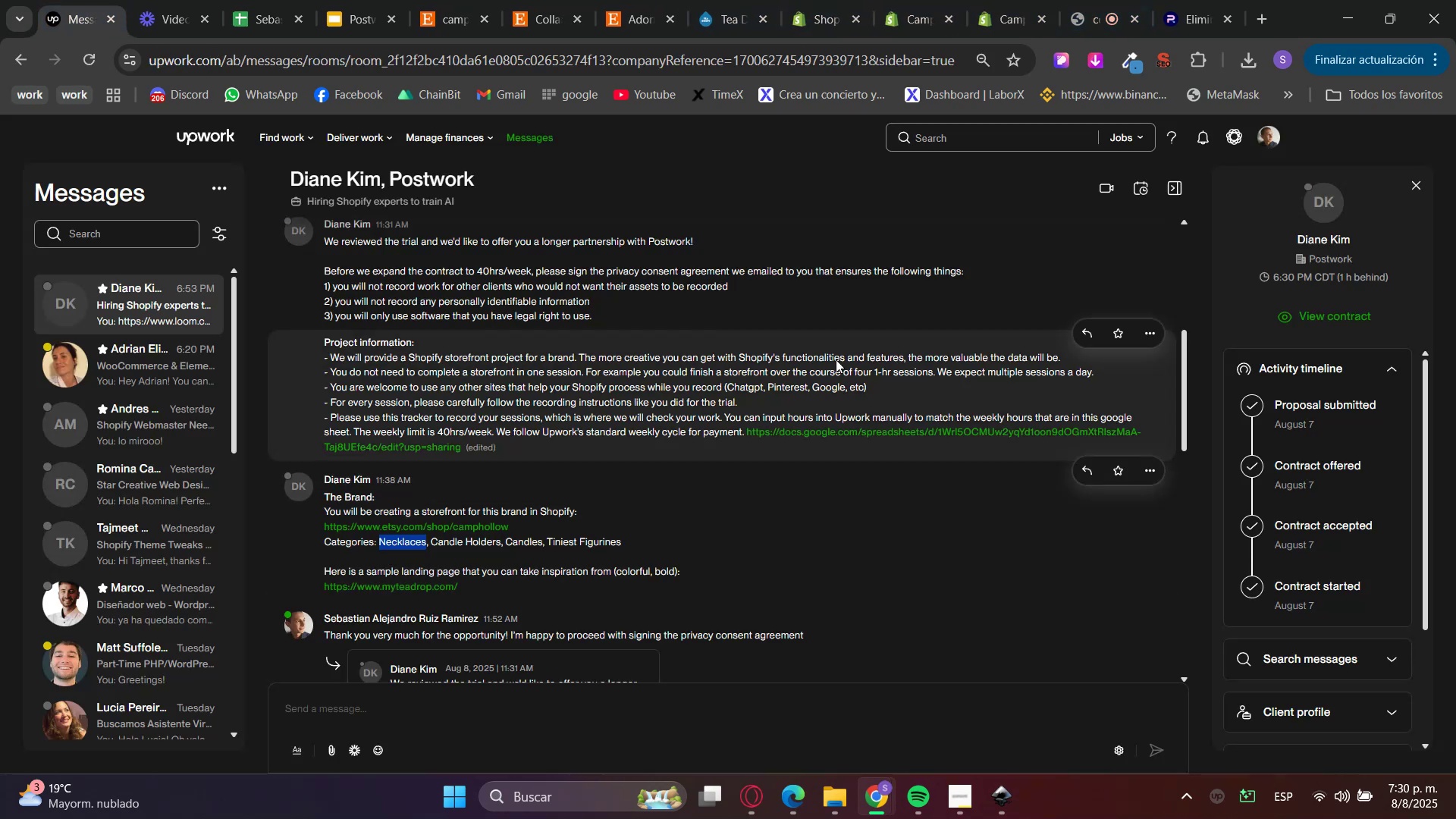 
key(Control+C)
 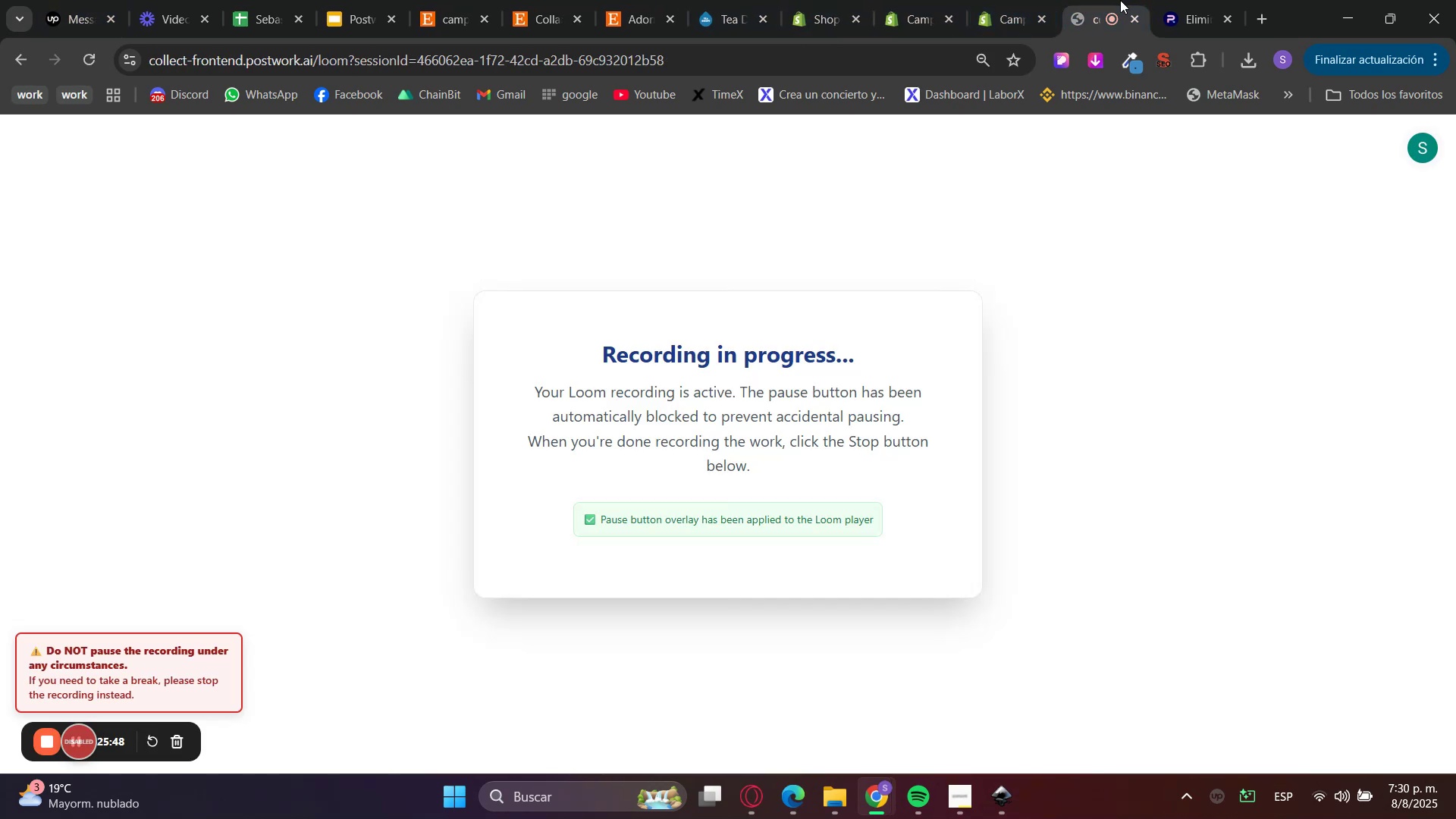 
double_click([1043, 0])
 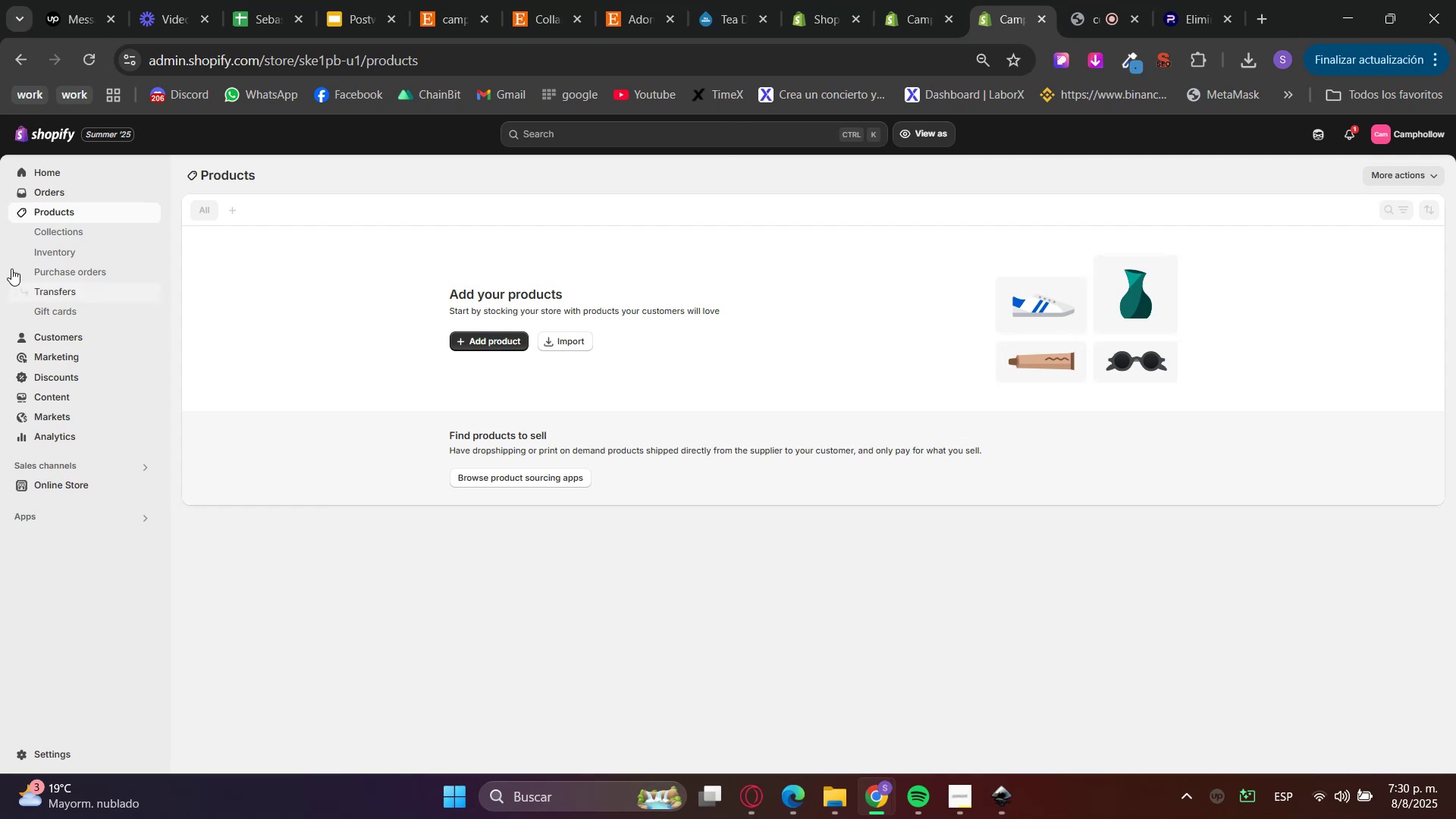 
left_click([58, 233])
 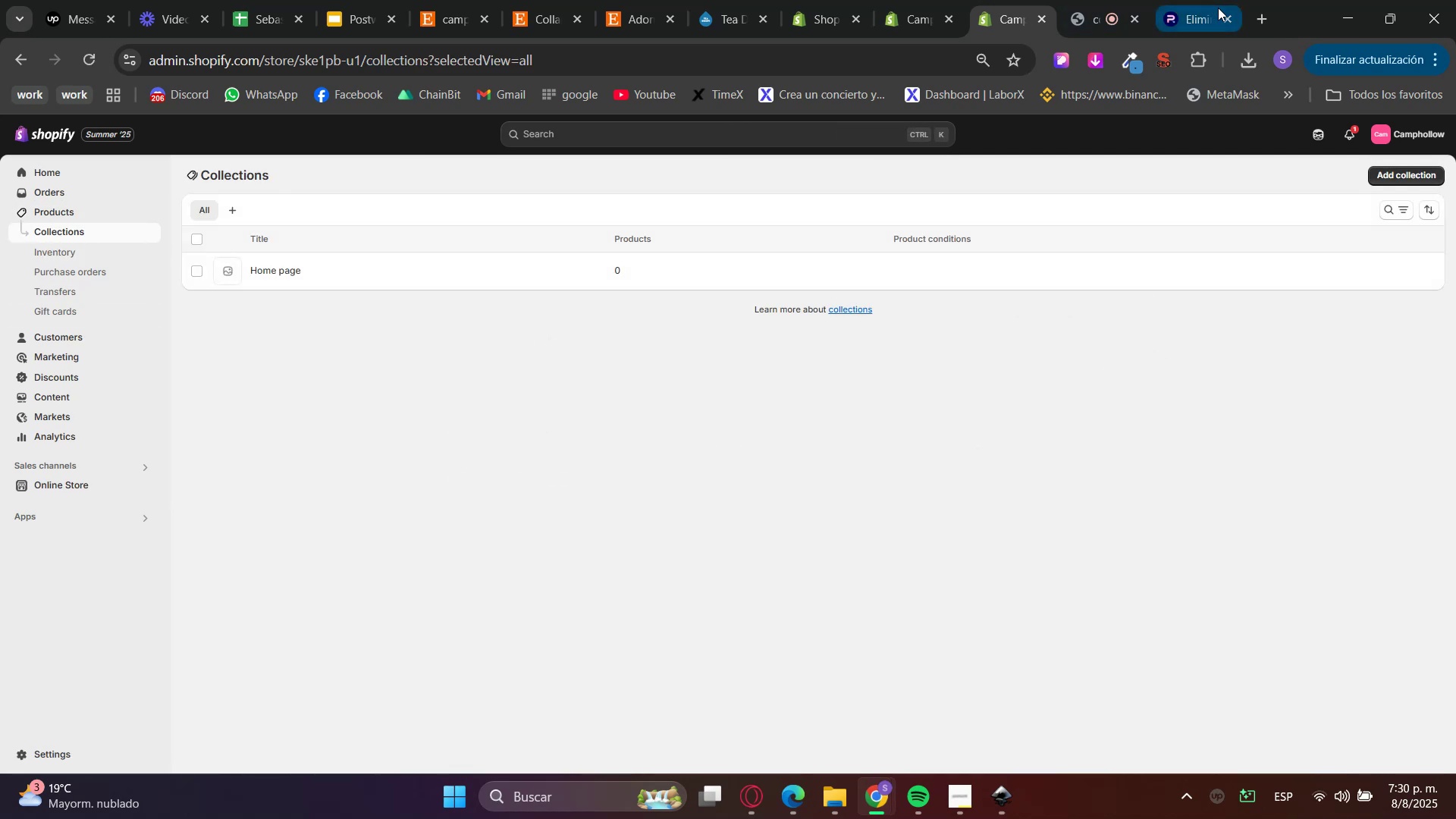 
double_click([1224, 13])
 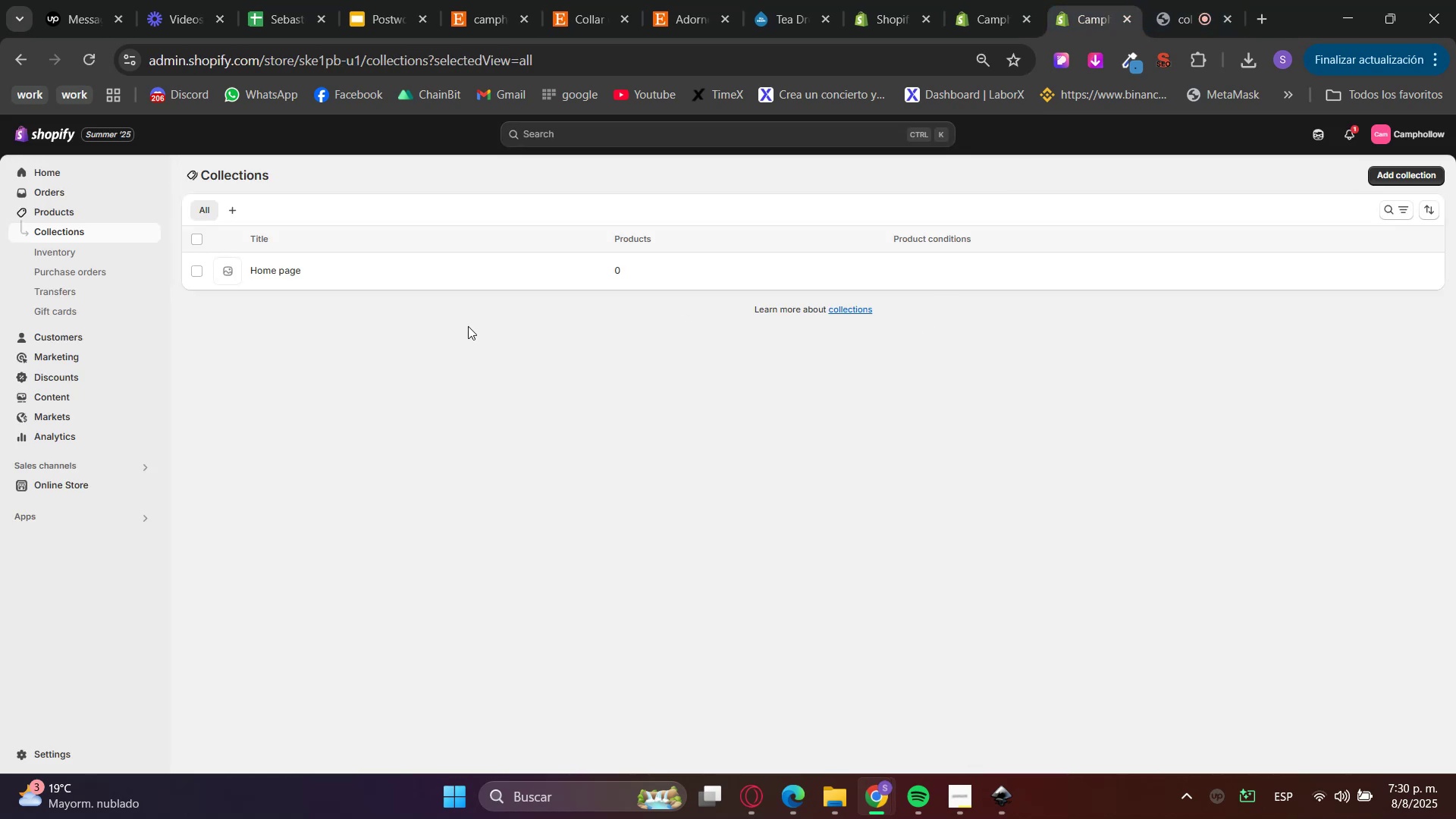 
left_click([195, 270])
 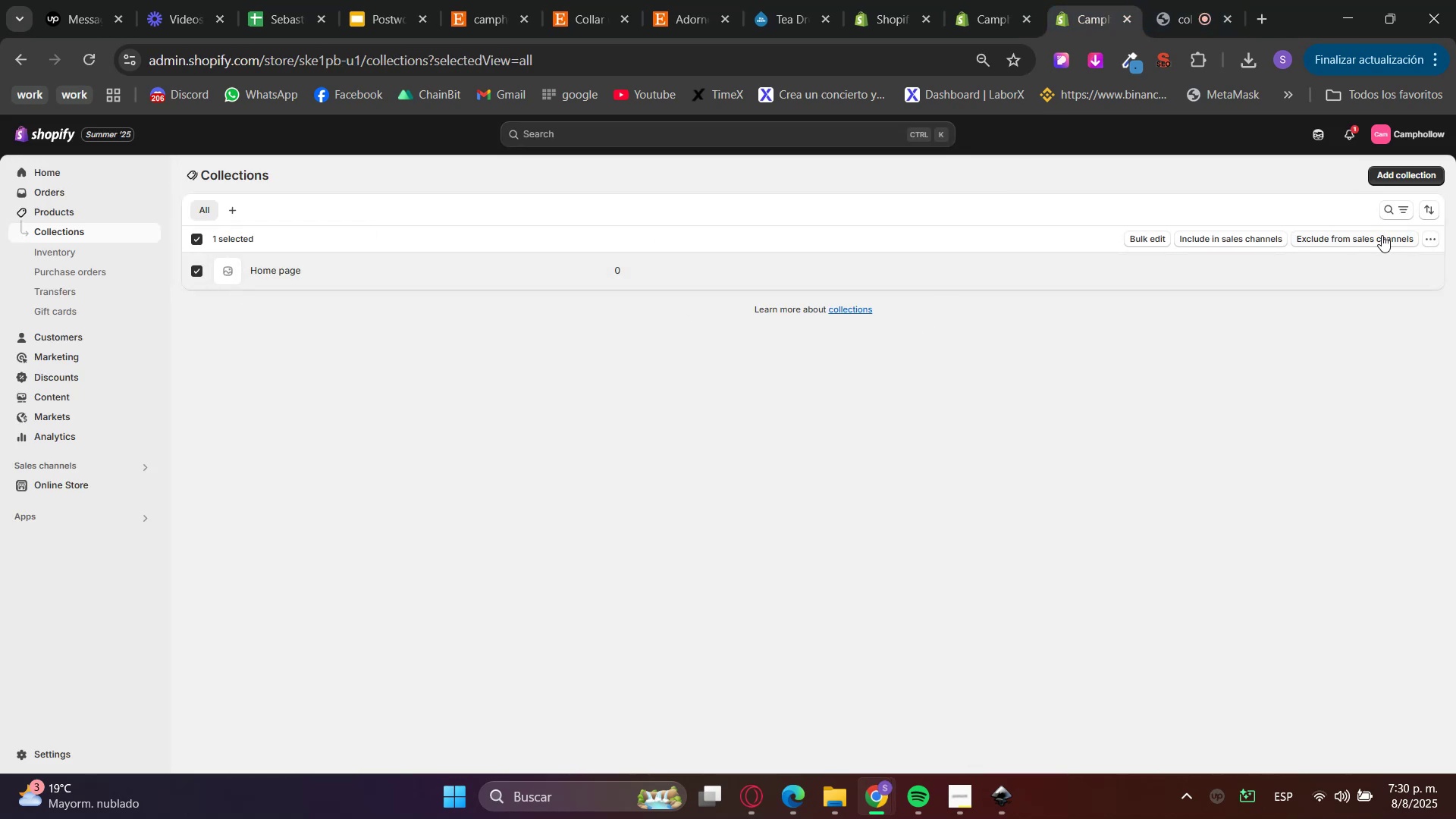 
left_click([1423, 239])
 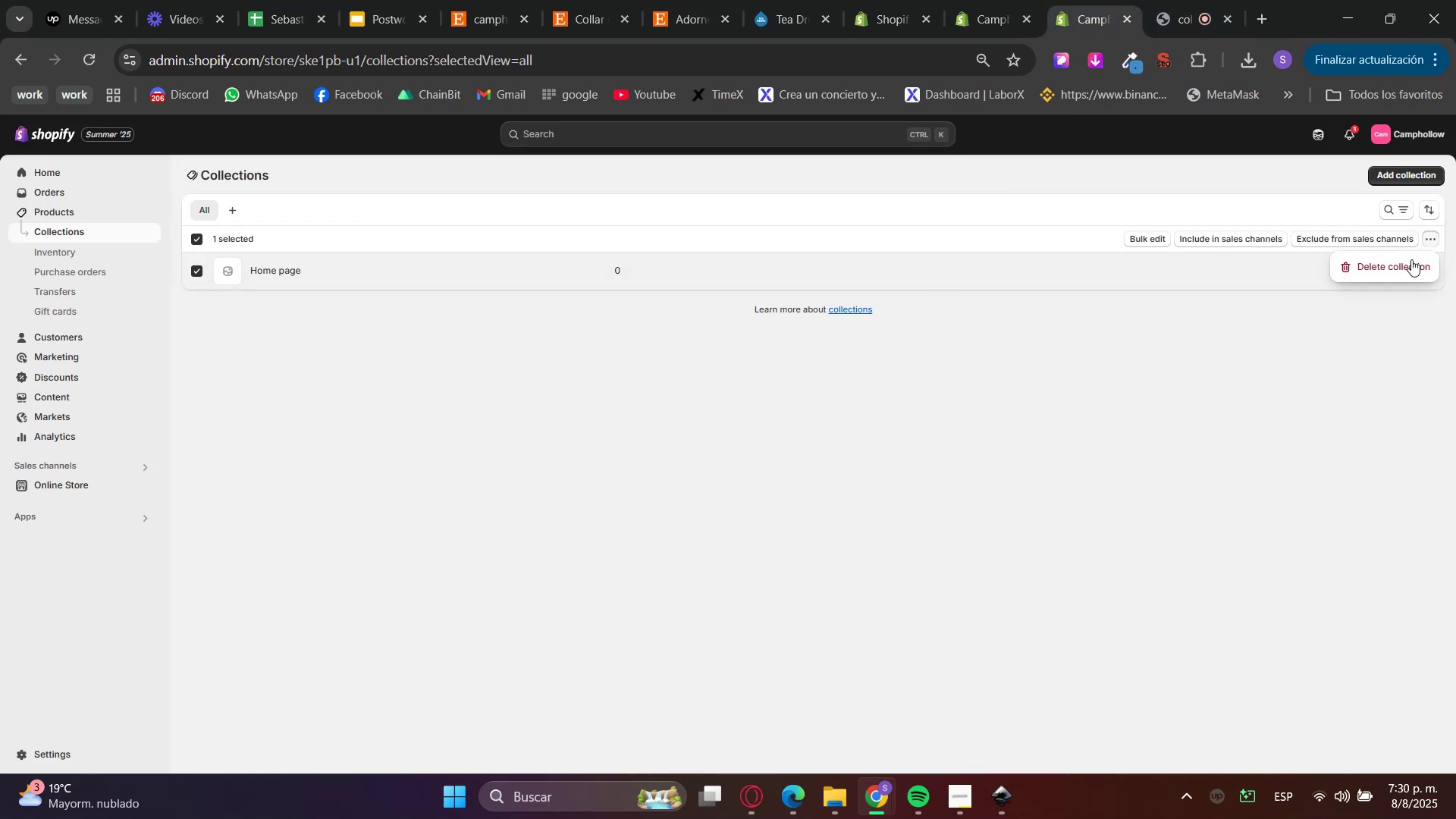 
left_click([1404, 268])
 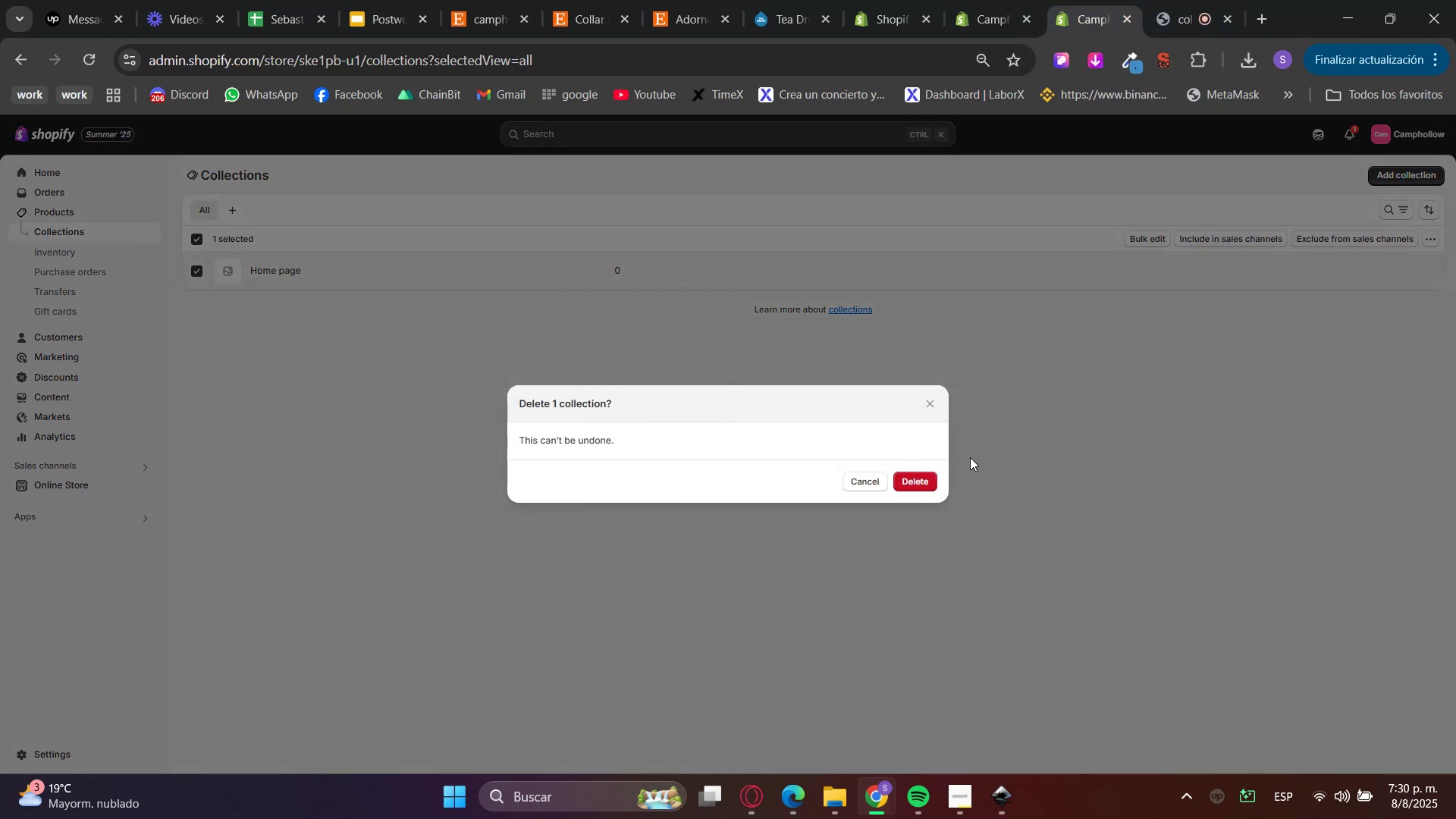 
left_click([929, 481])
 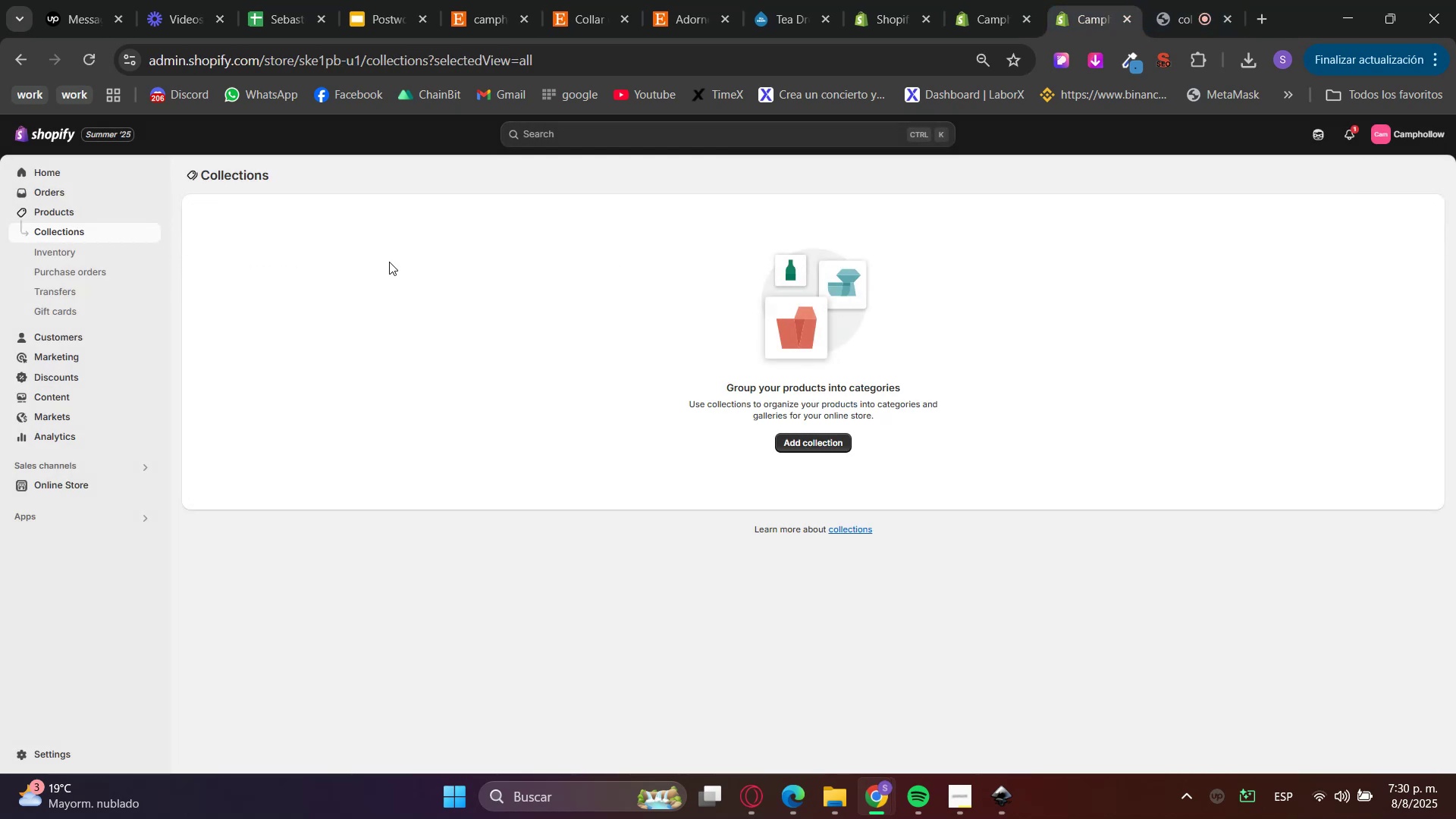 
left_click([802, 439])
 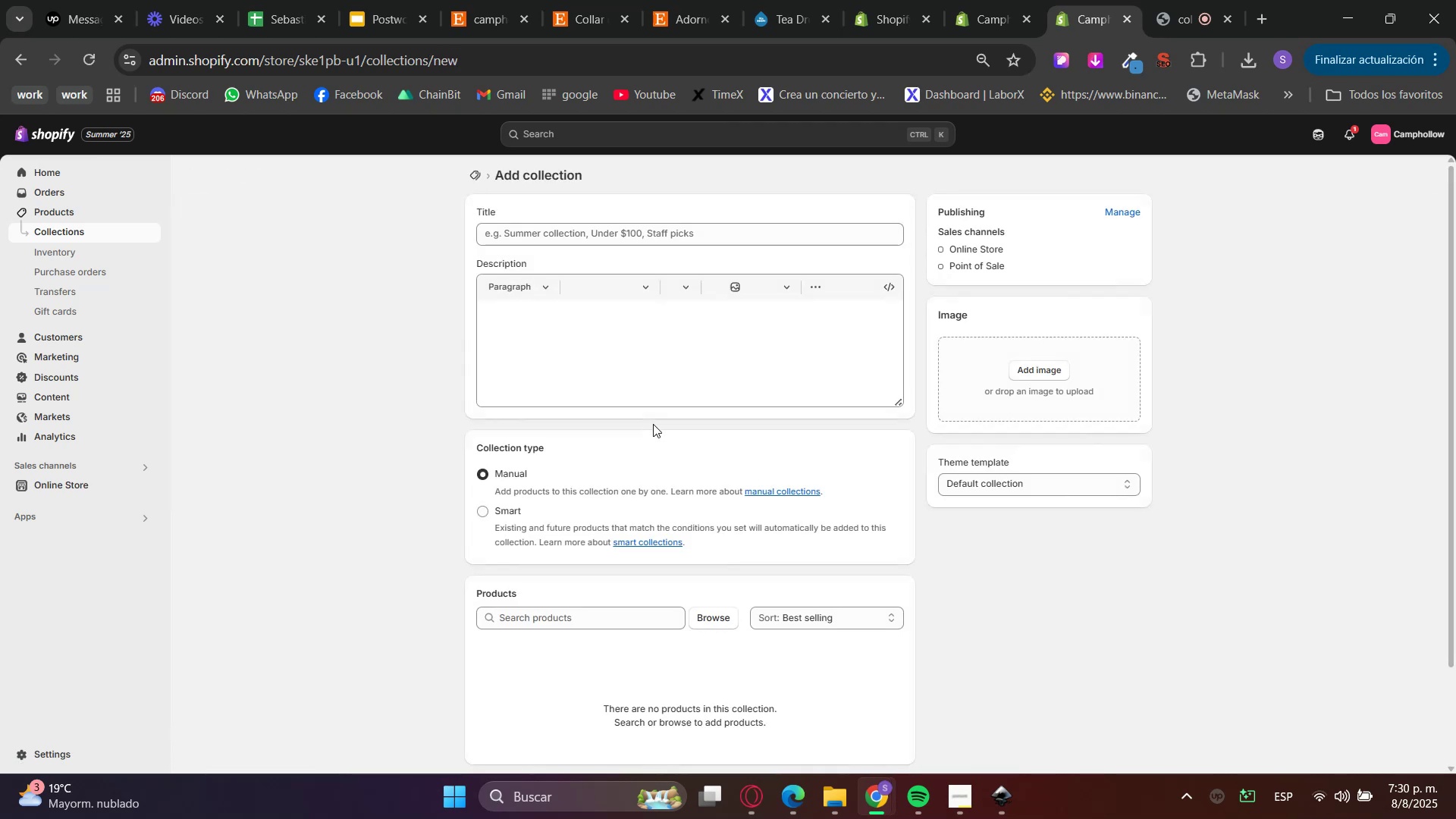 
left_click([555, 237])
 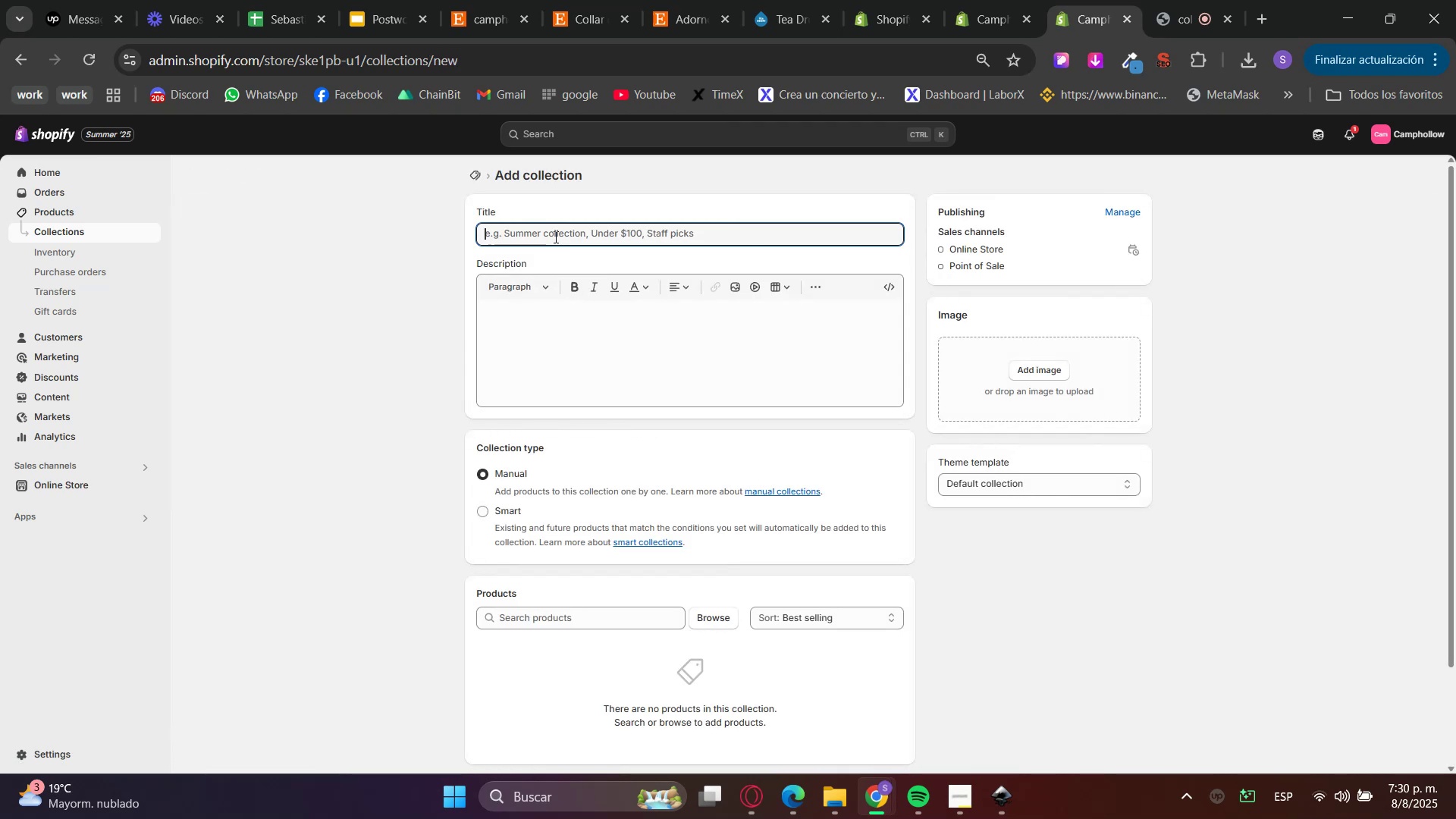 
key(Control+V)
 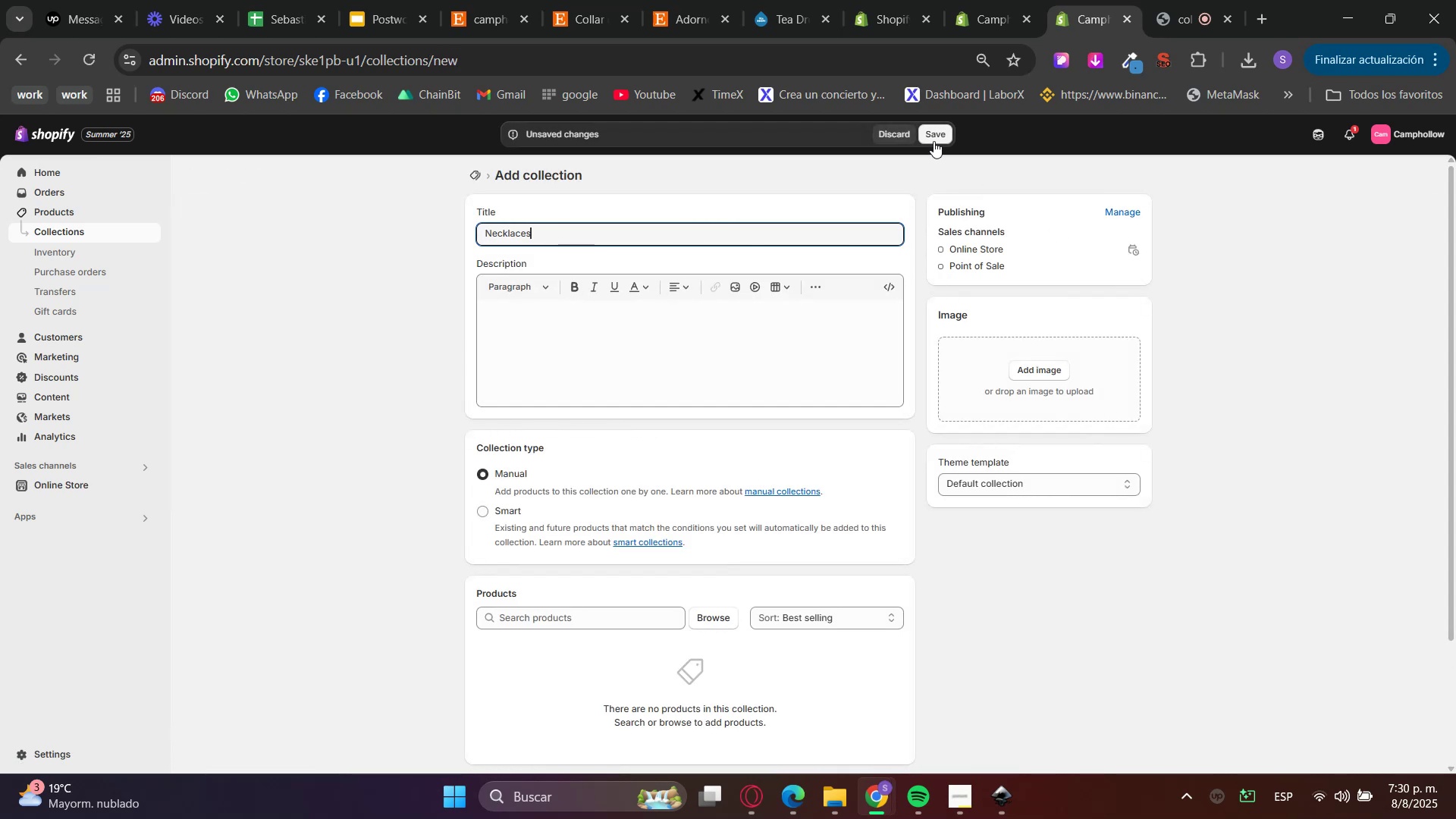 
left_click([934, 139])
 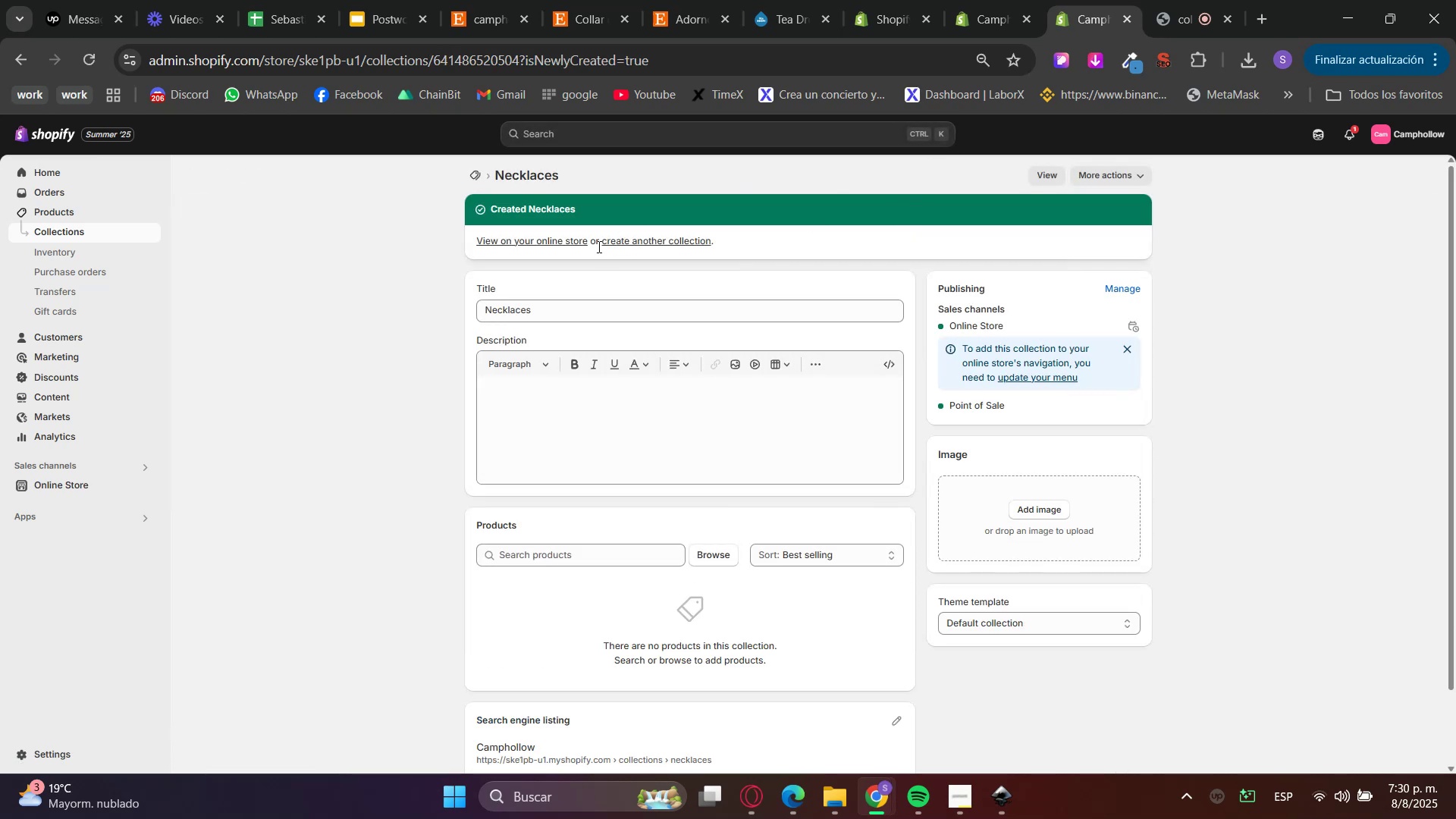 
left_click([654, 237])
 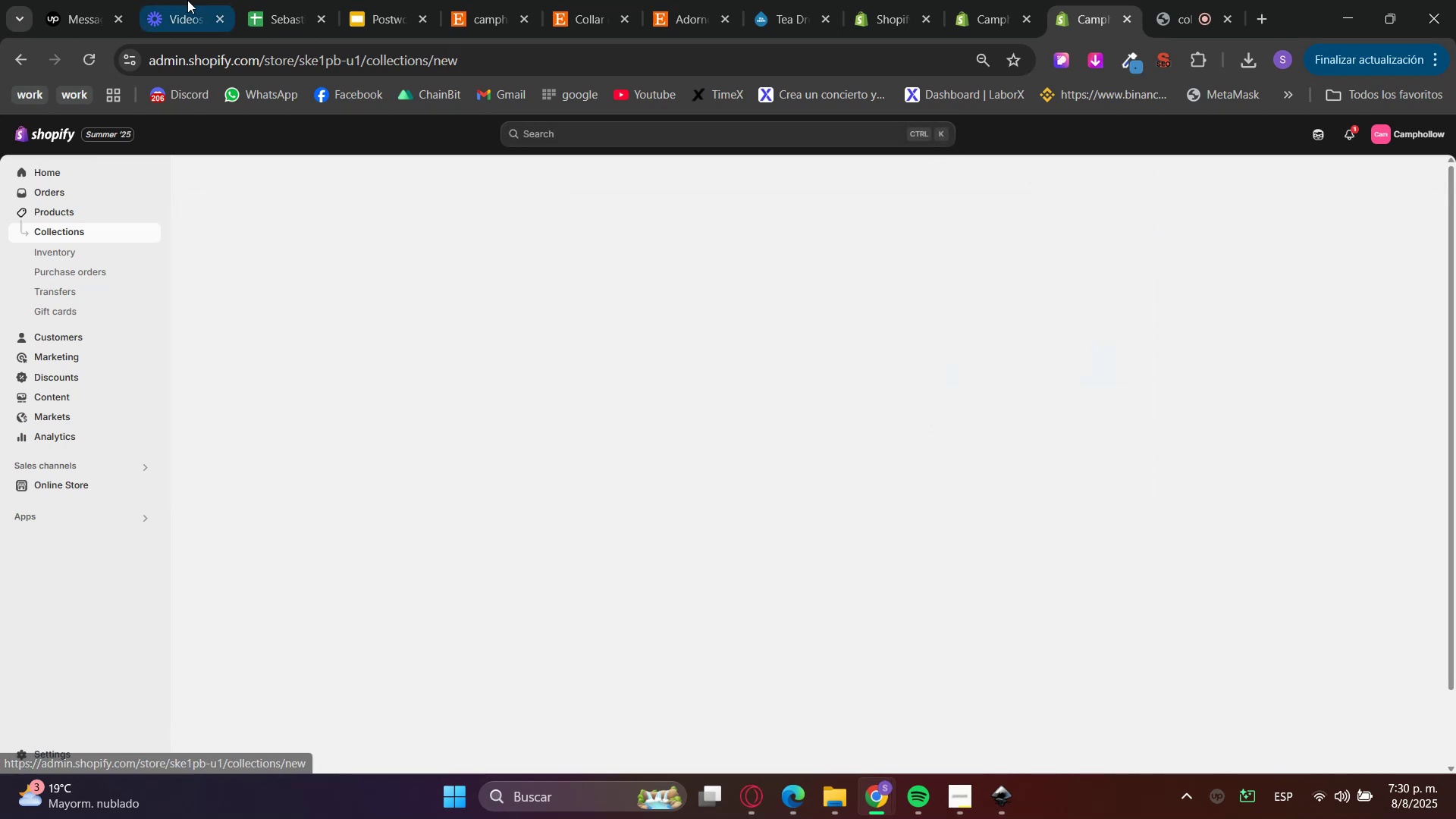 
left_click([93, 0])
 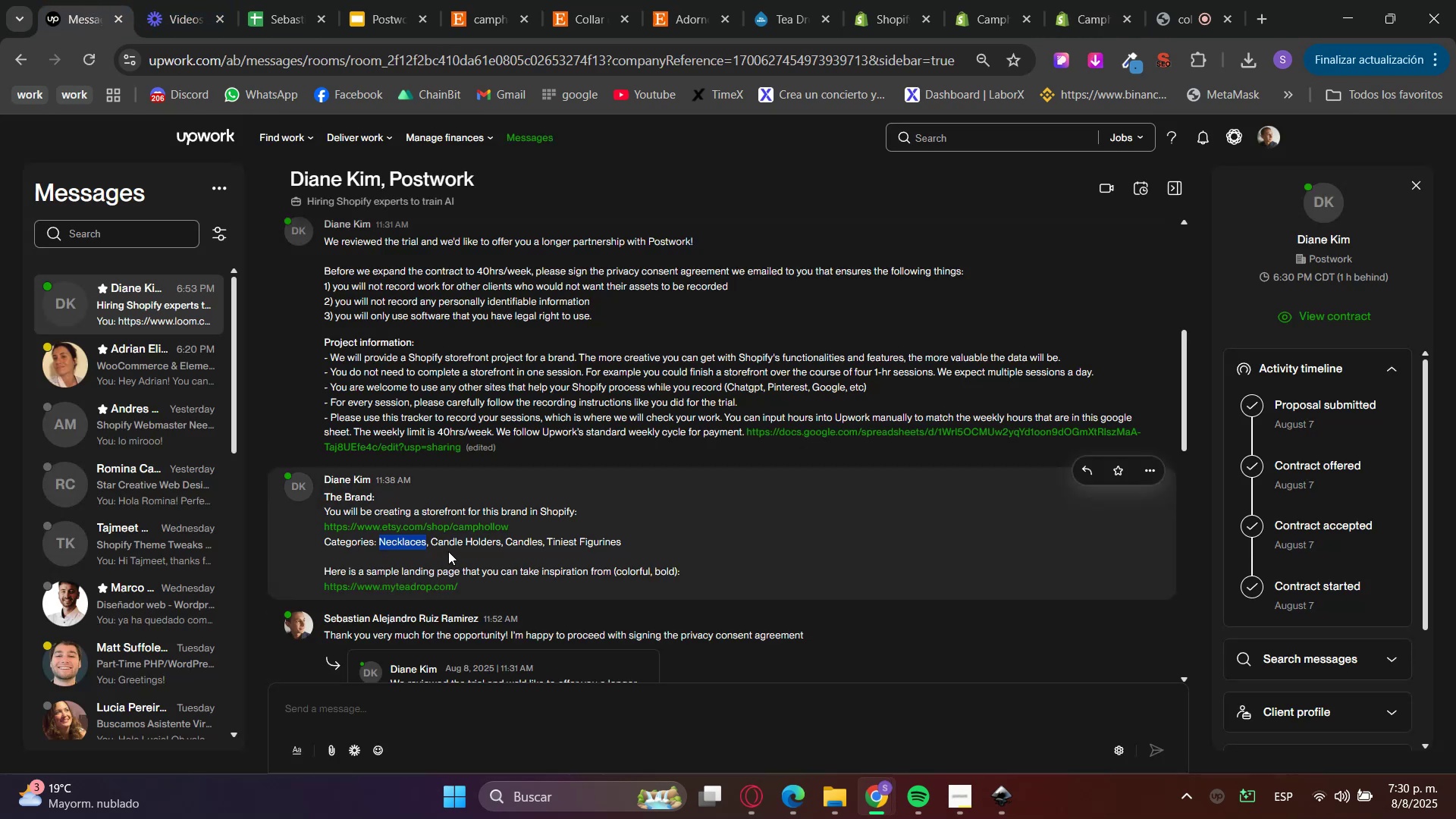 
left_click([455, 536])
 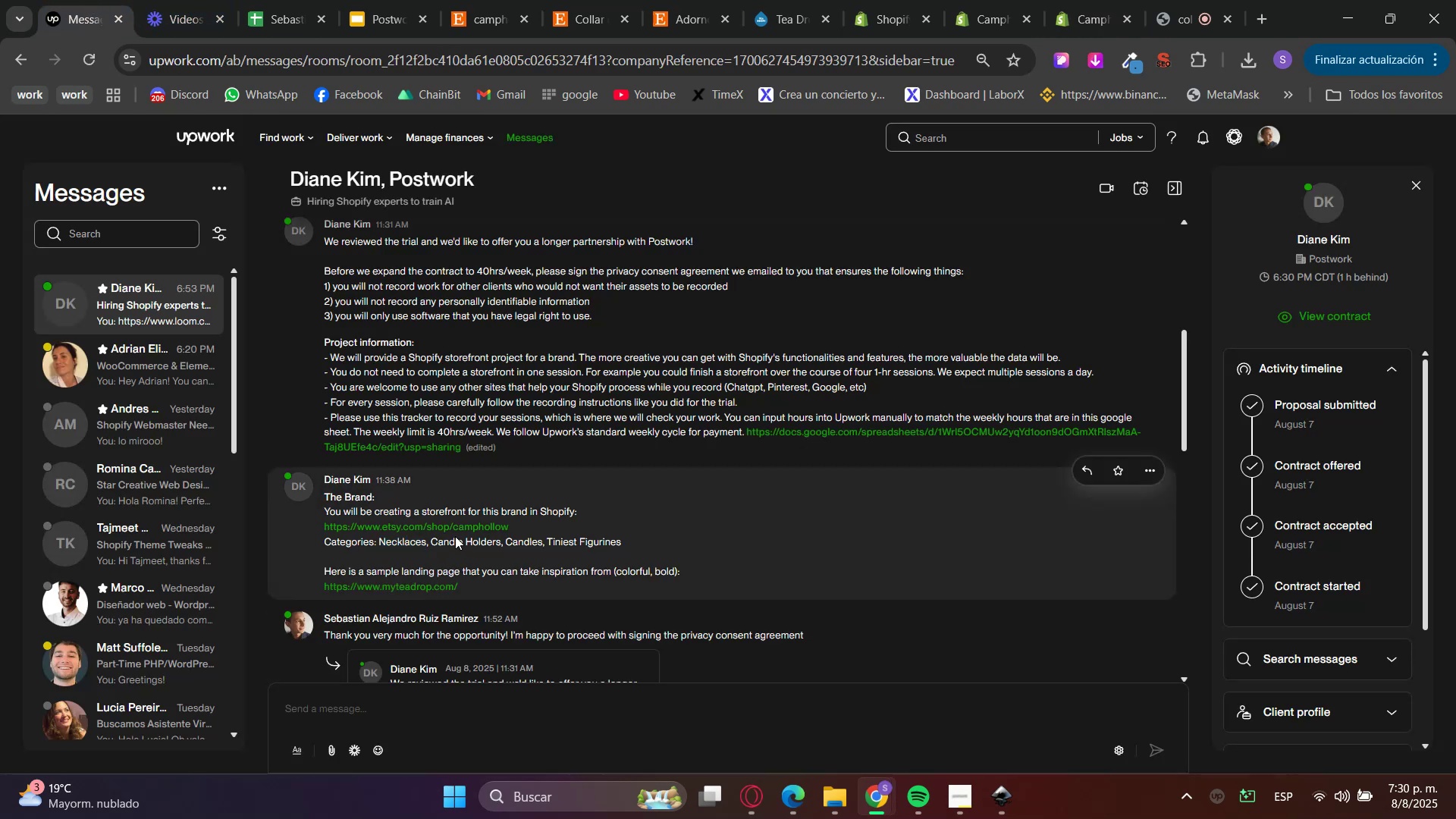 
left_click_drag(start_coordinate=[455, 536], to_coordinate=[471, 537])
 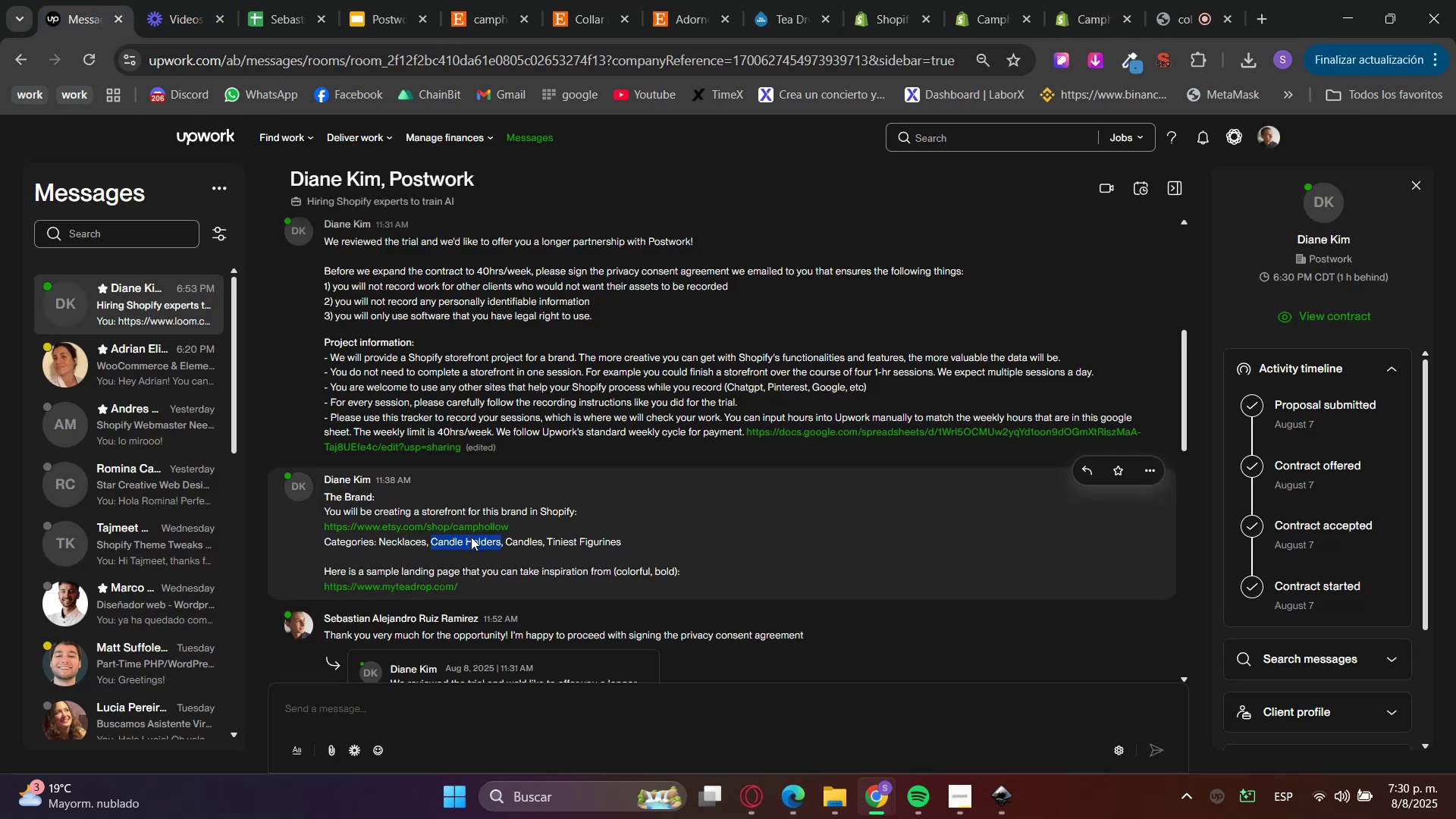 
key(Control+C)
 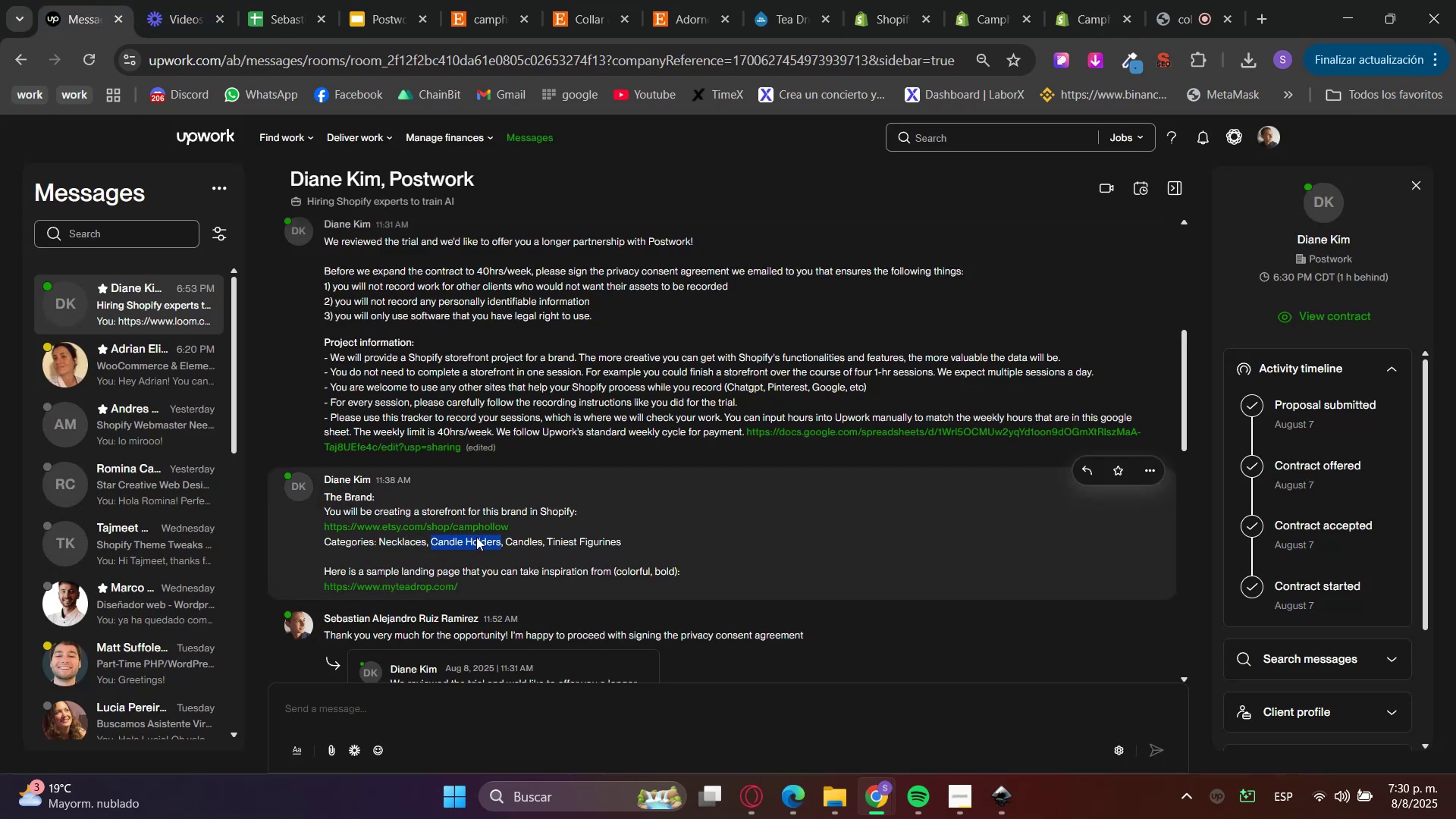 
key(Control+C)
 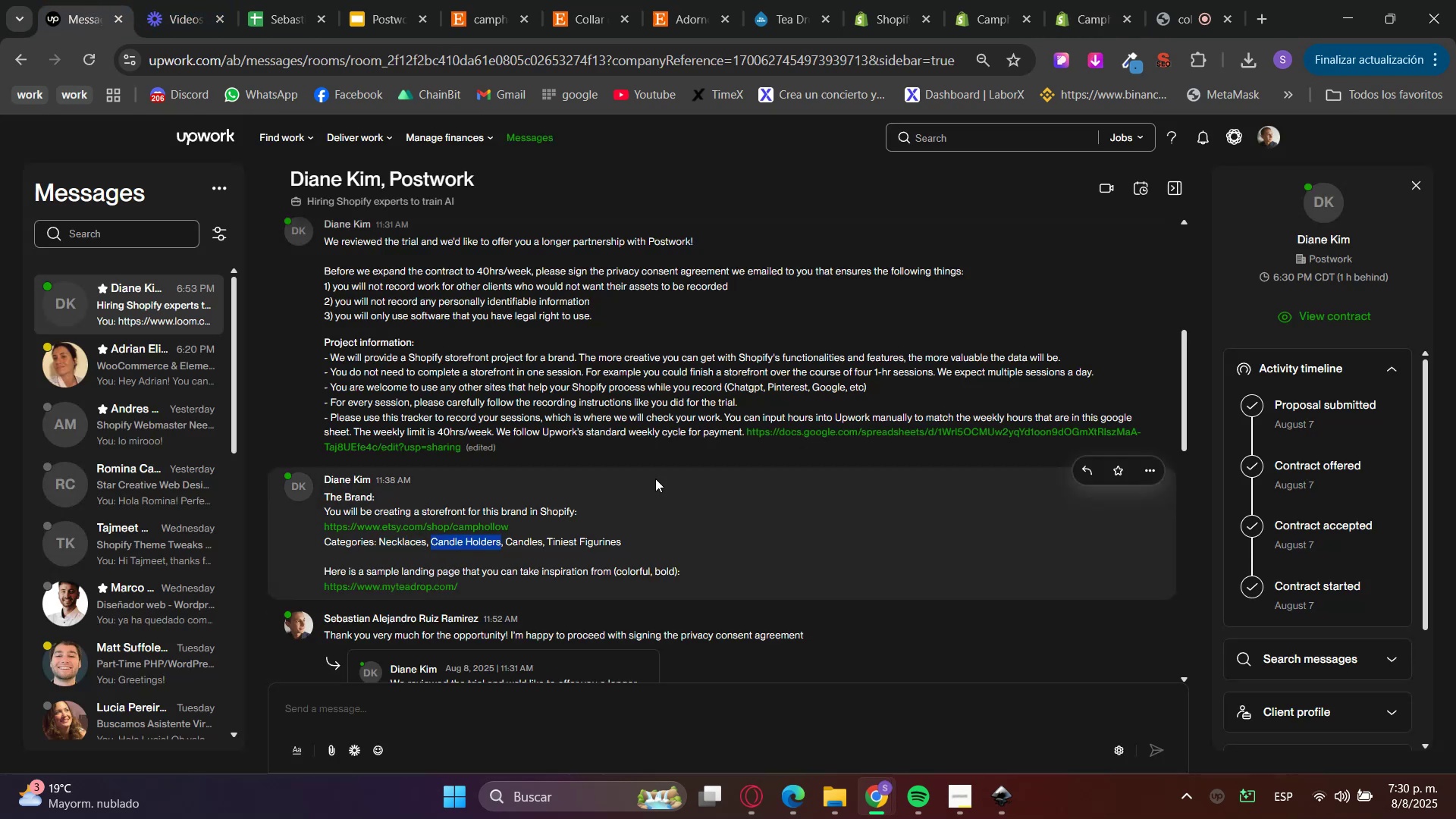 
key(Control+C)
 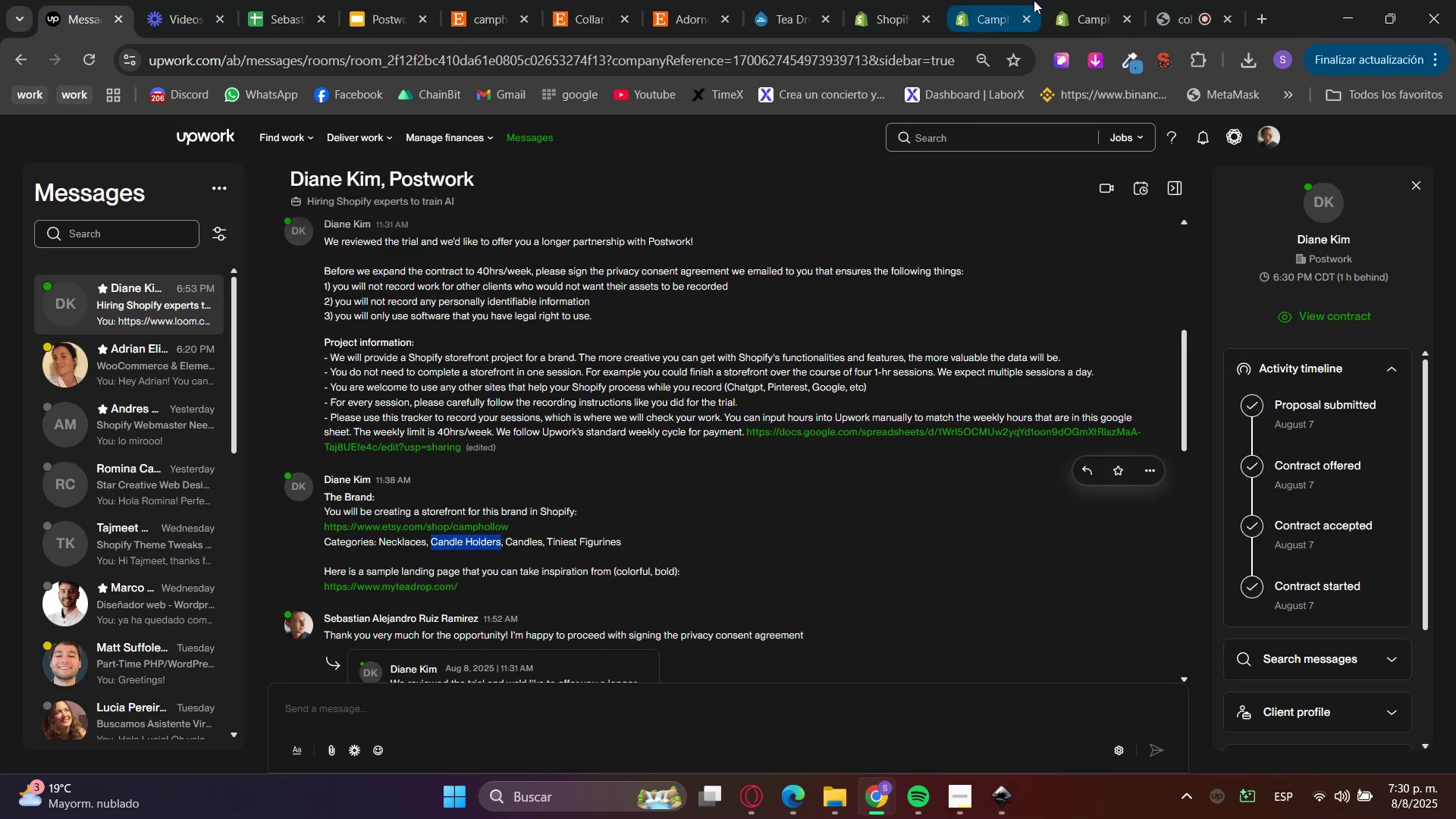 
left_click([1083, 0])
 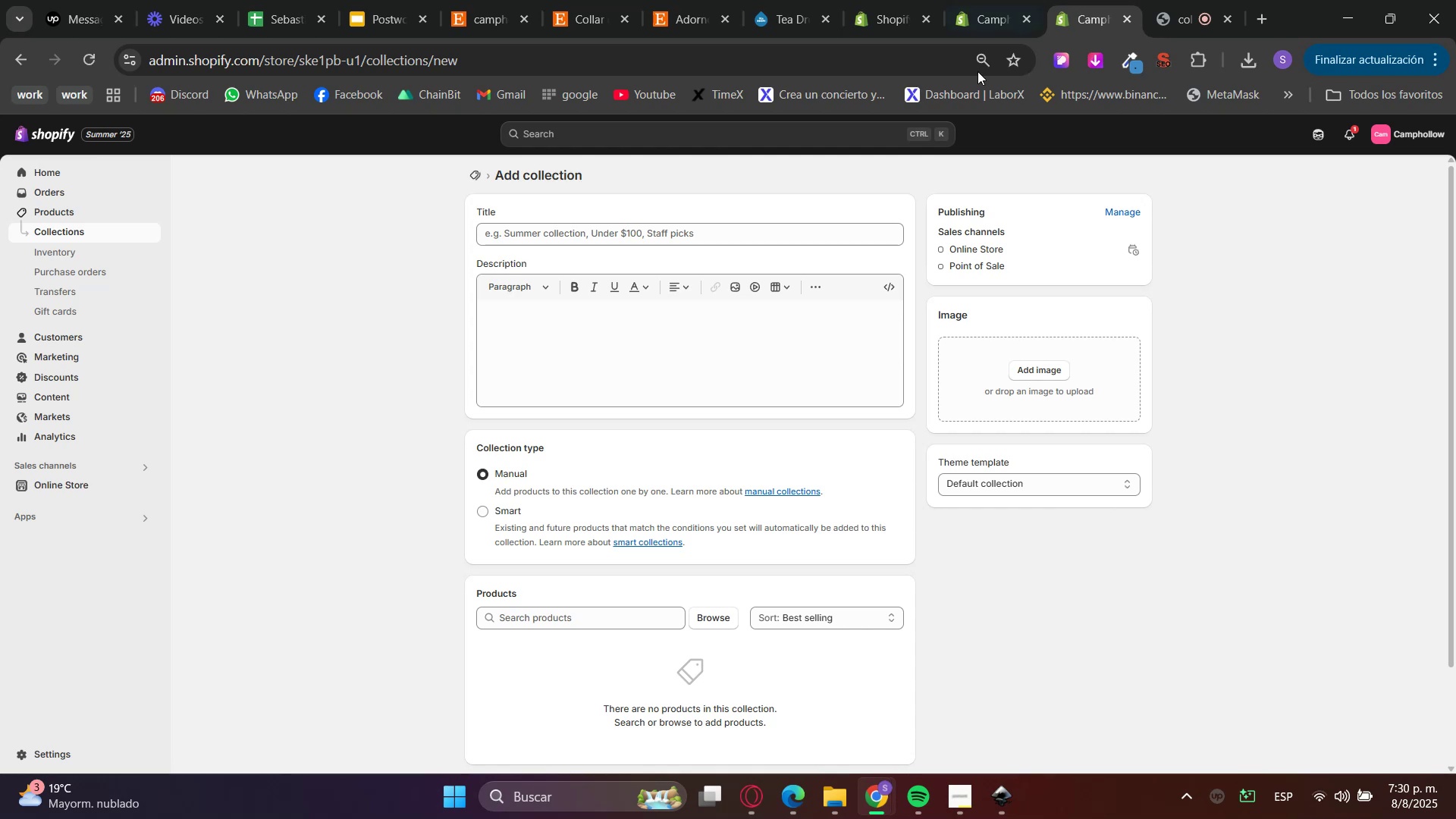 
left_click([688, 234])
 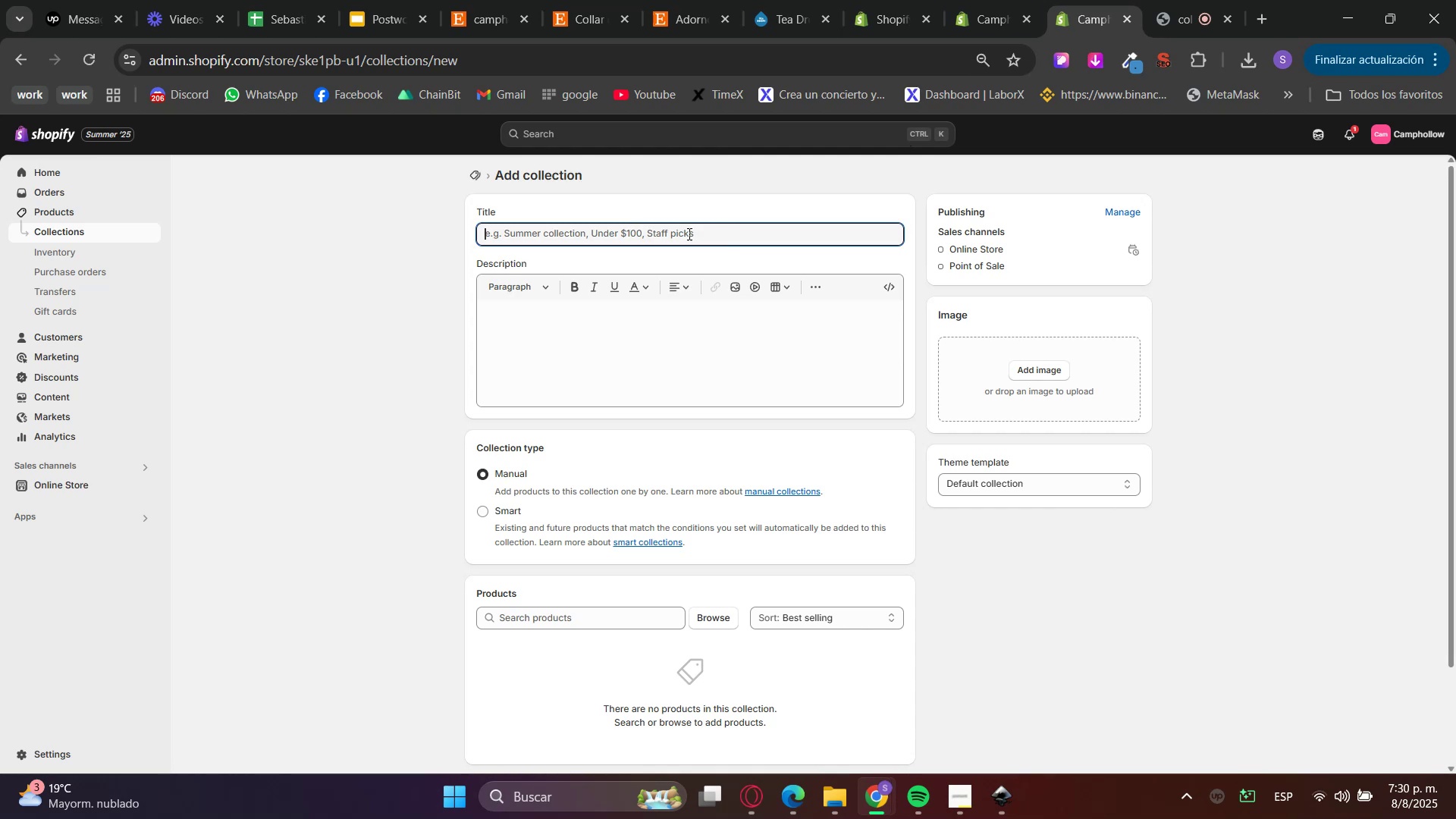 
key(Control+V)
 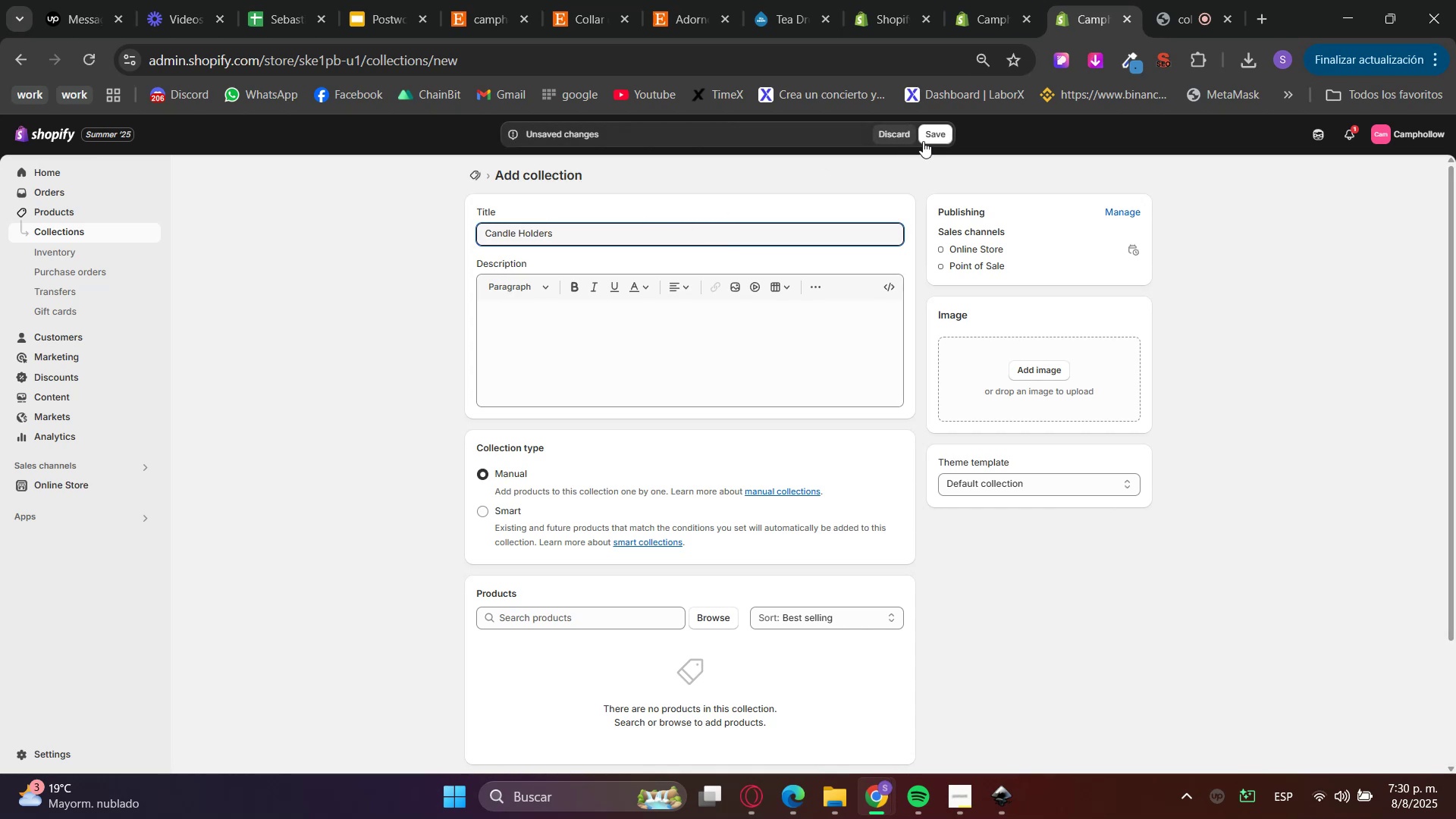 
left_click([949, 134])
 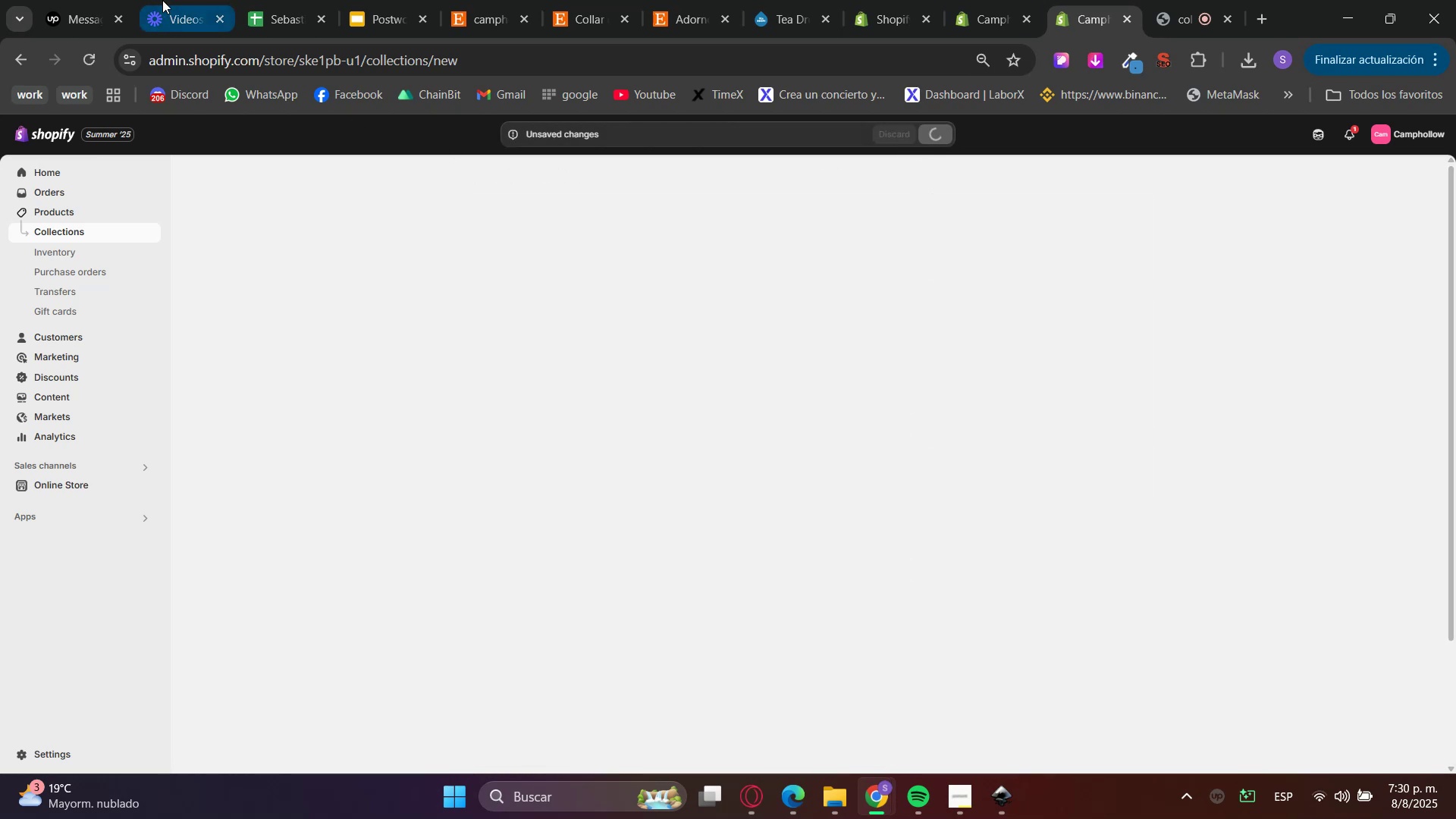 
left_click([93, 0])
 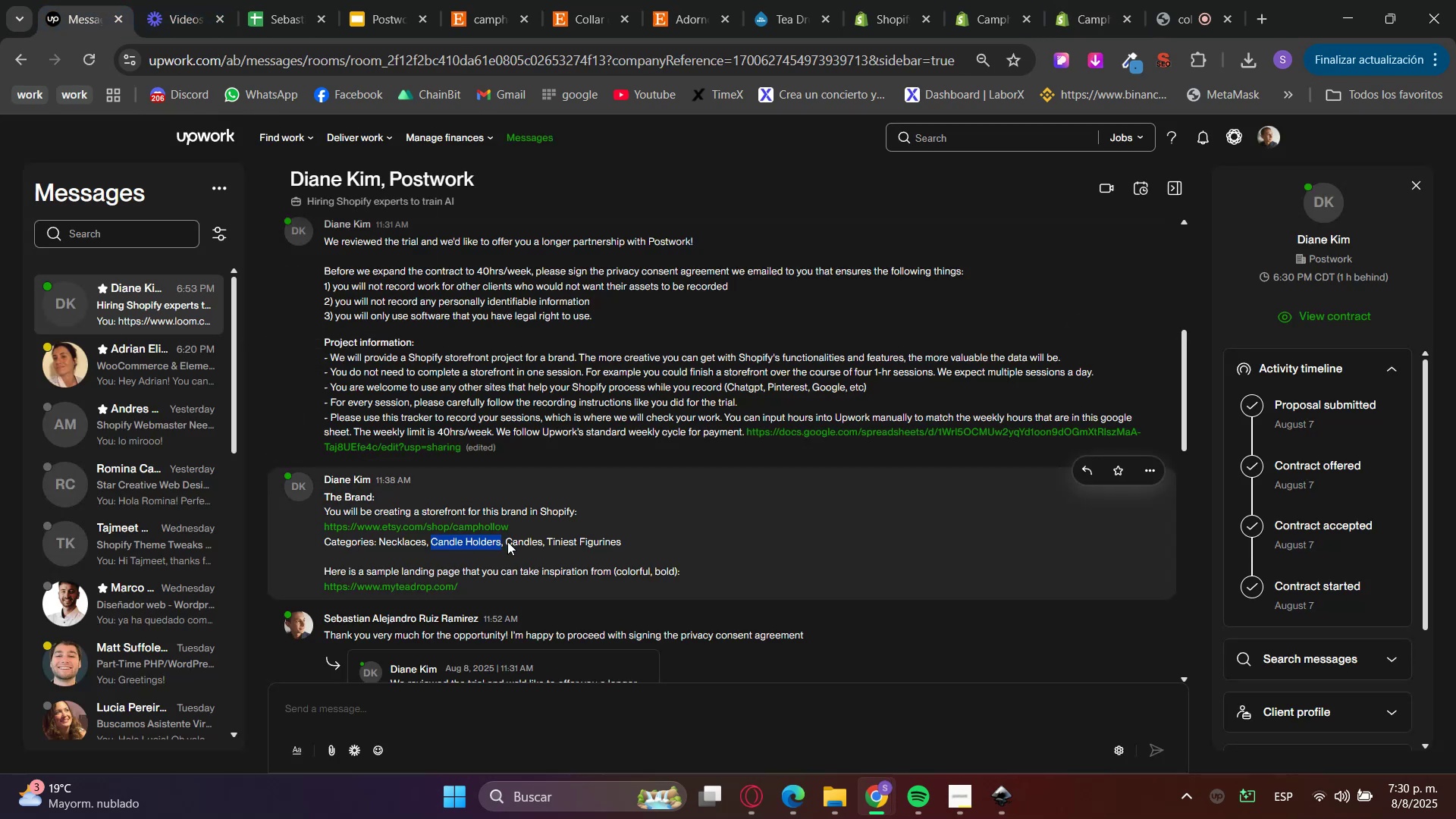 
double_click([525, 544])
 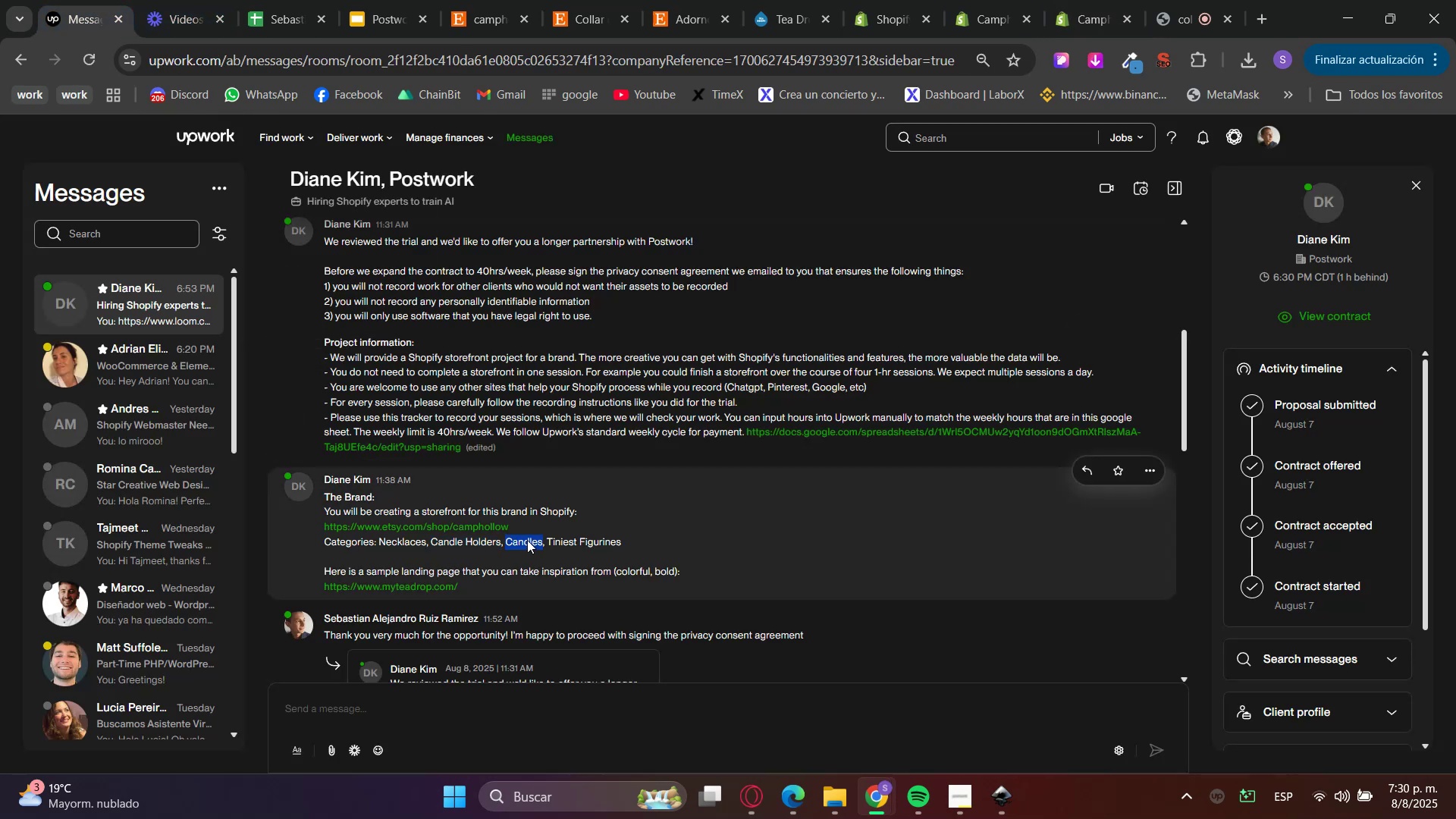 
key(Control+C)
 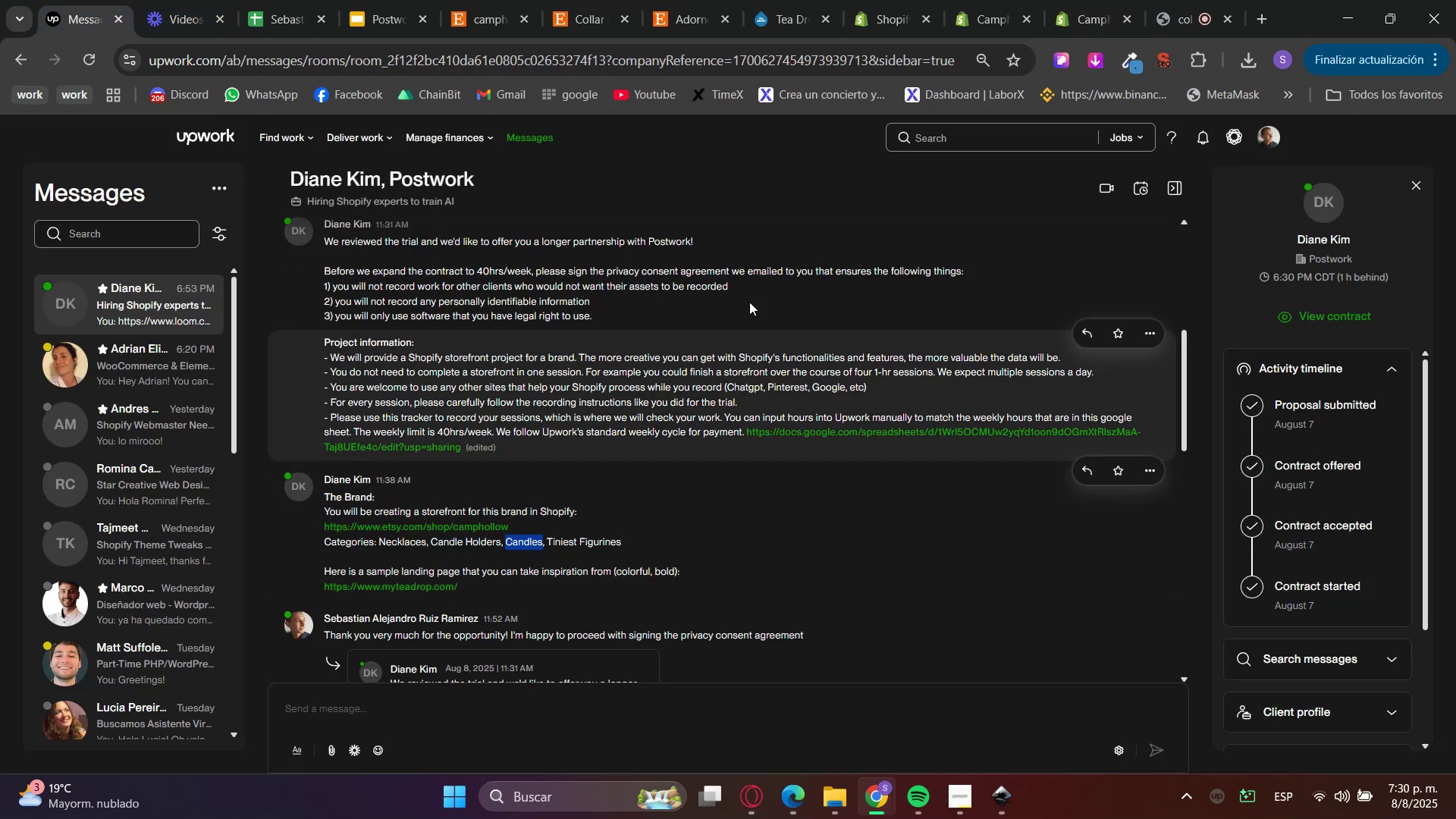 
key(Control+C)
 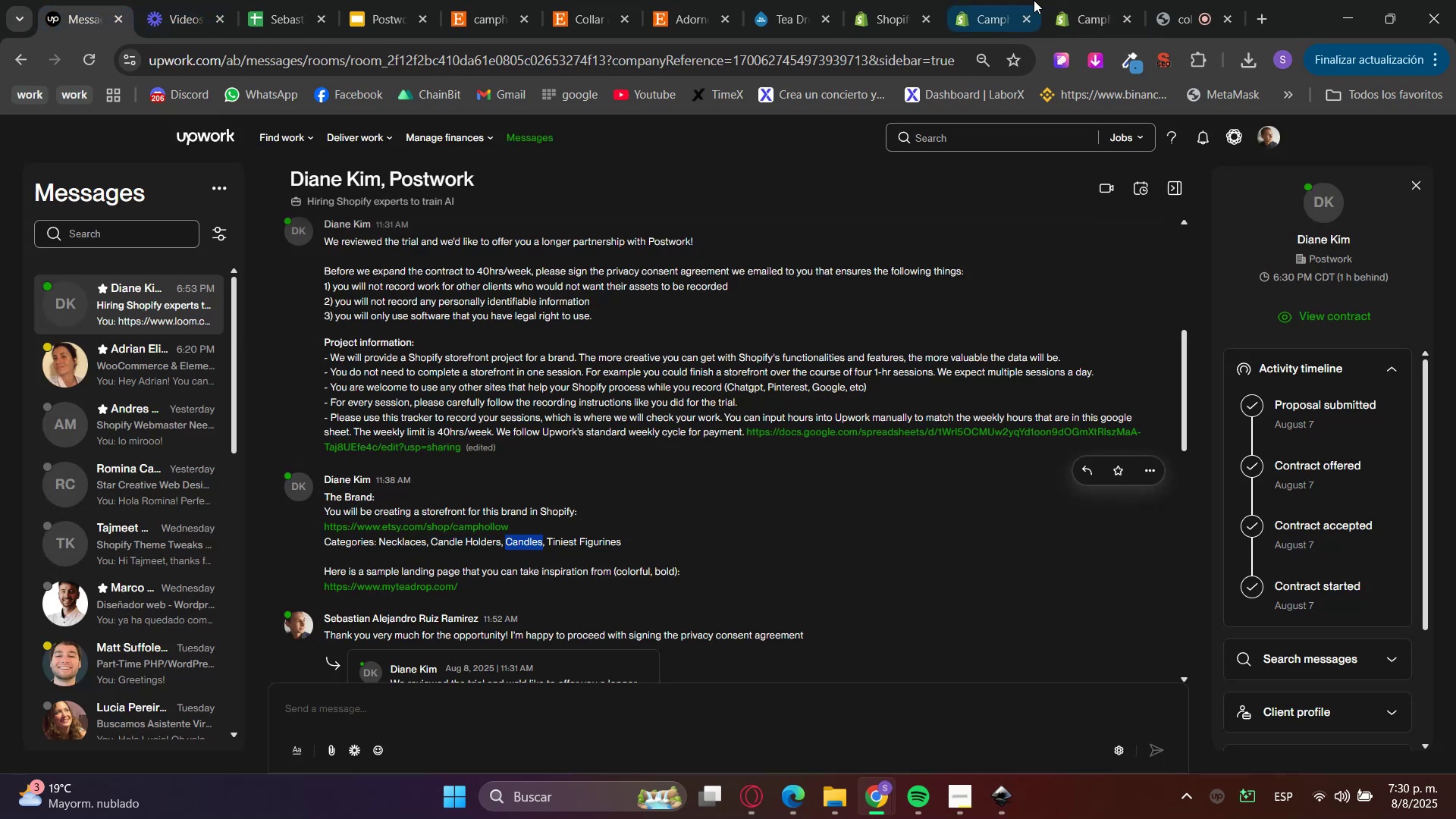 
left_click_drag(start_coordinate=[1034, 0], to_coordinate=[1025, 0])
 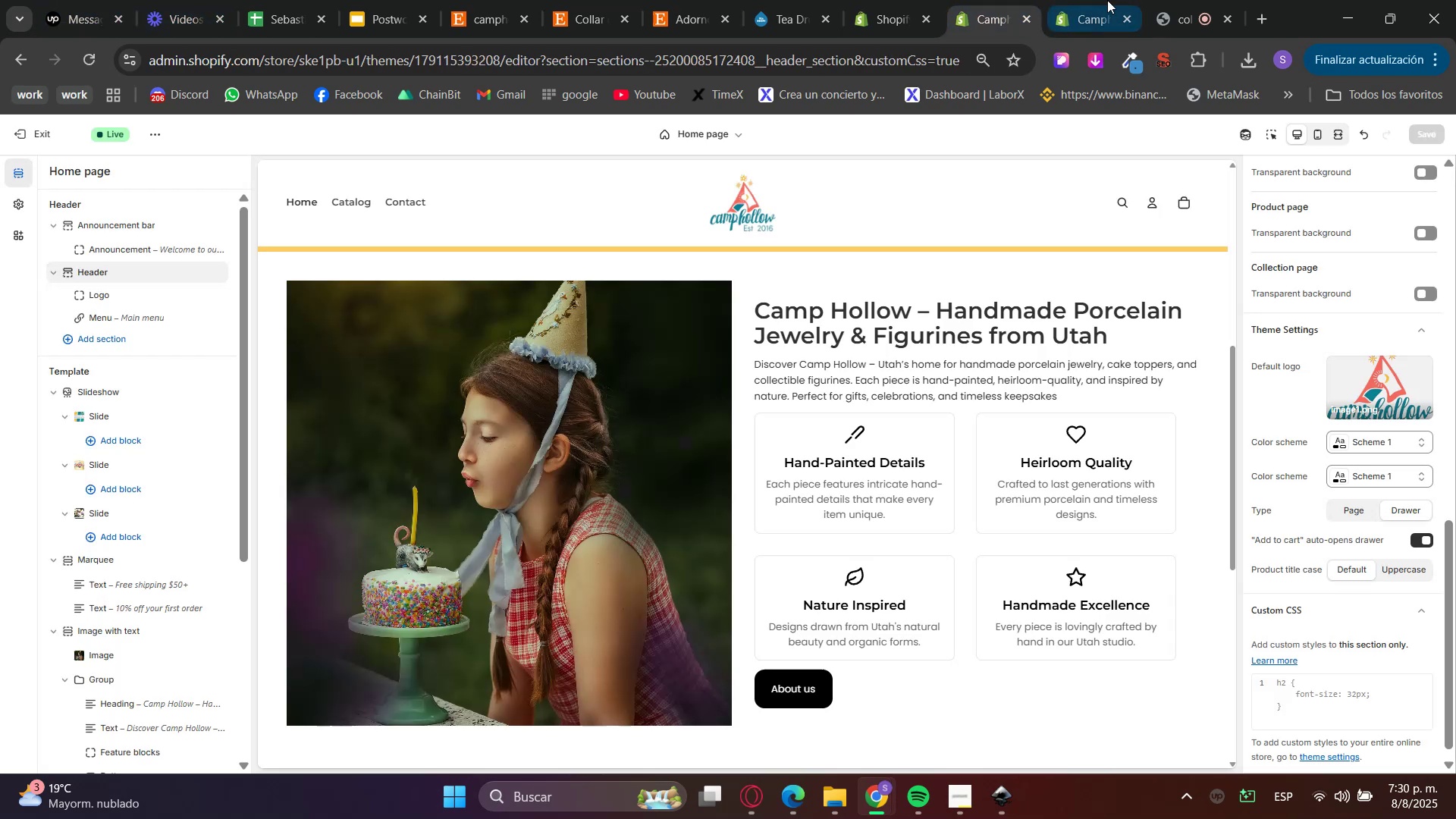 
double_click([1107, 0])
 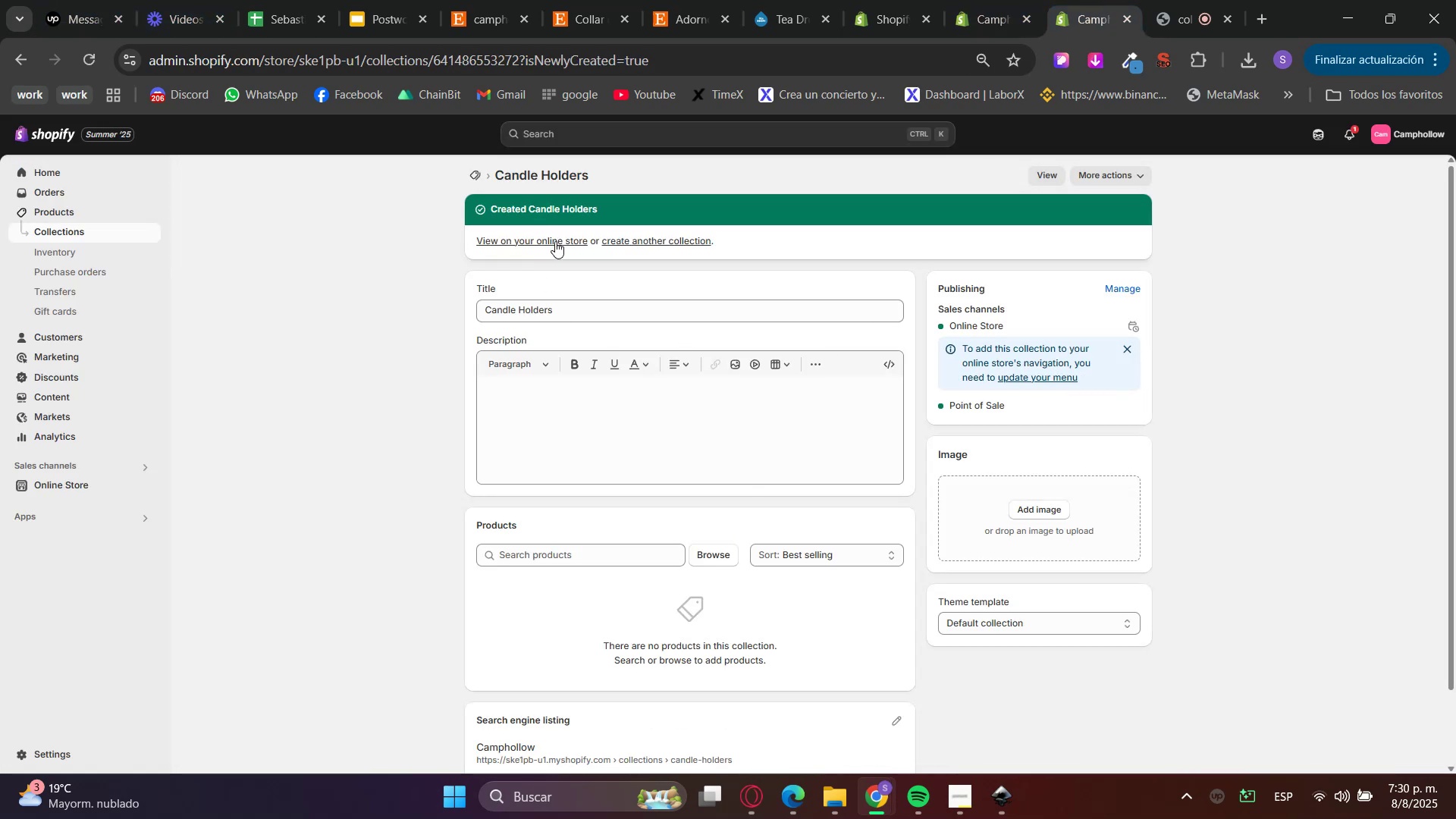 
left_click([642, 243])
 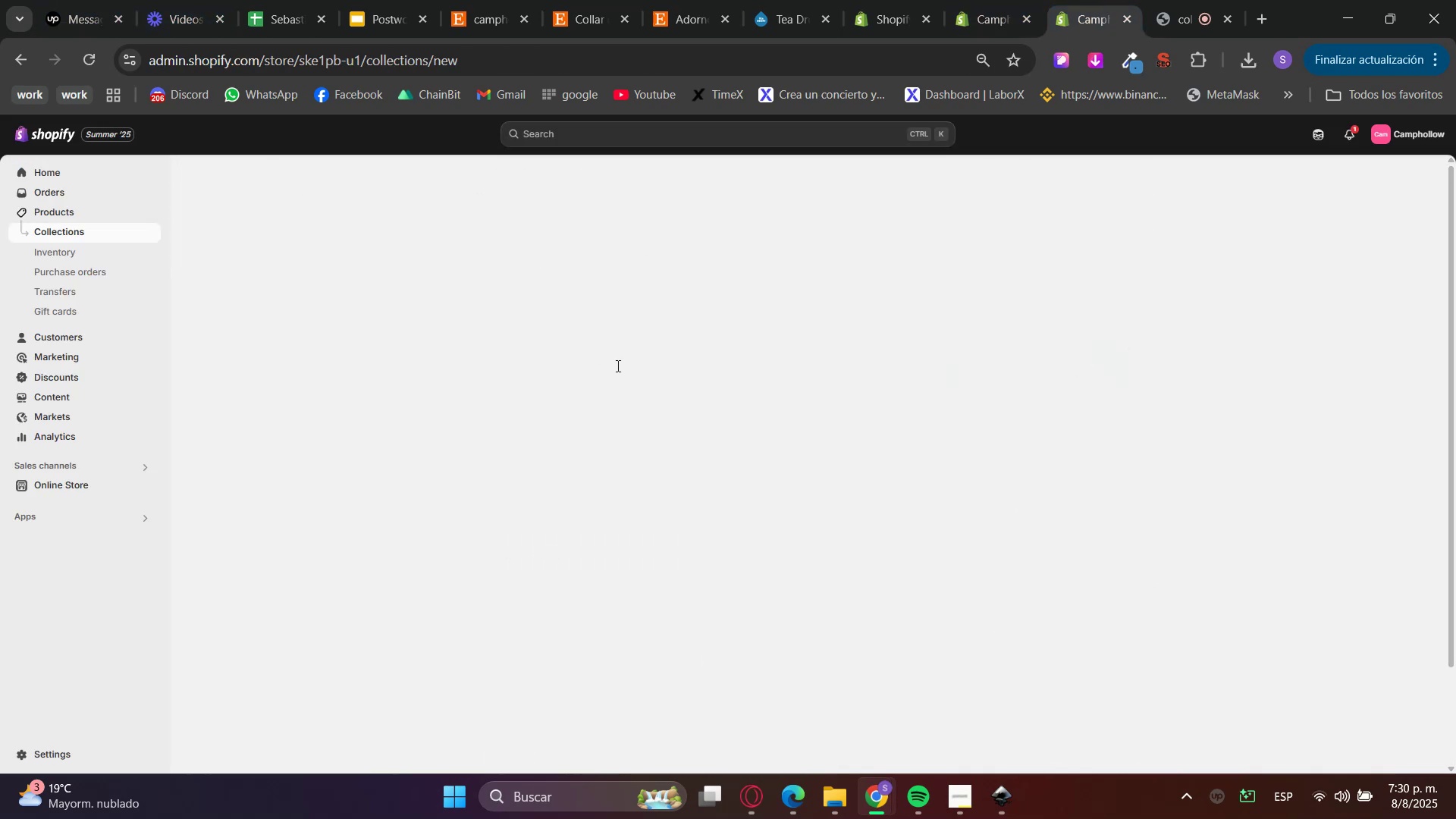 
double_click([609, 247])
 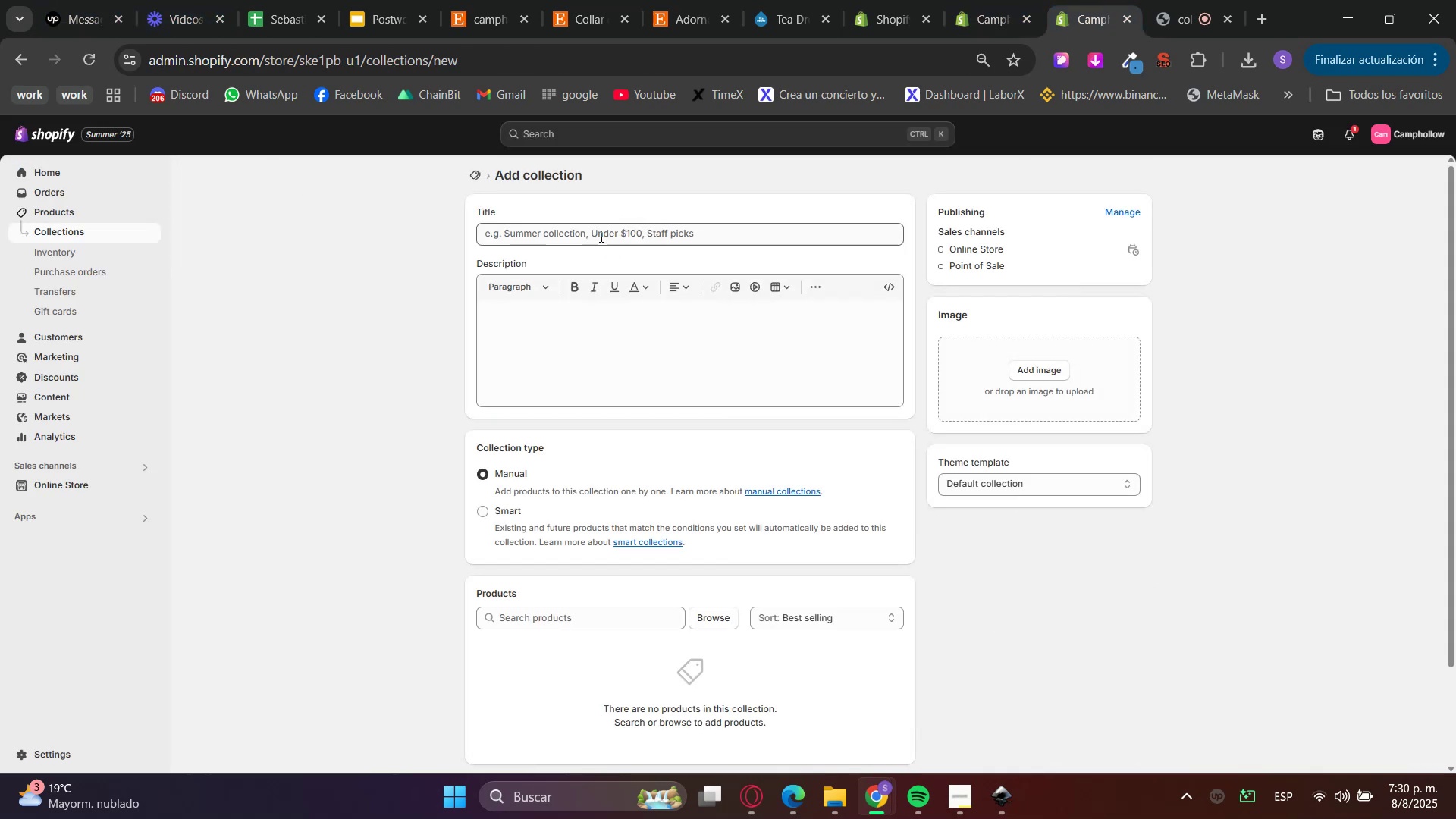 
triple_click([598, 234])
 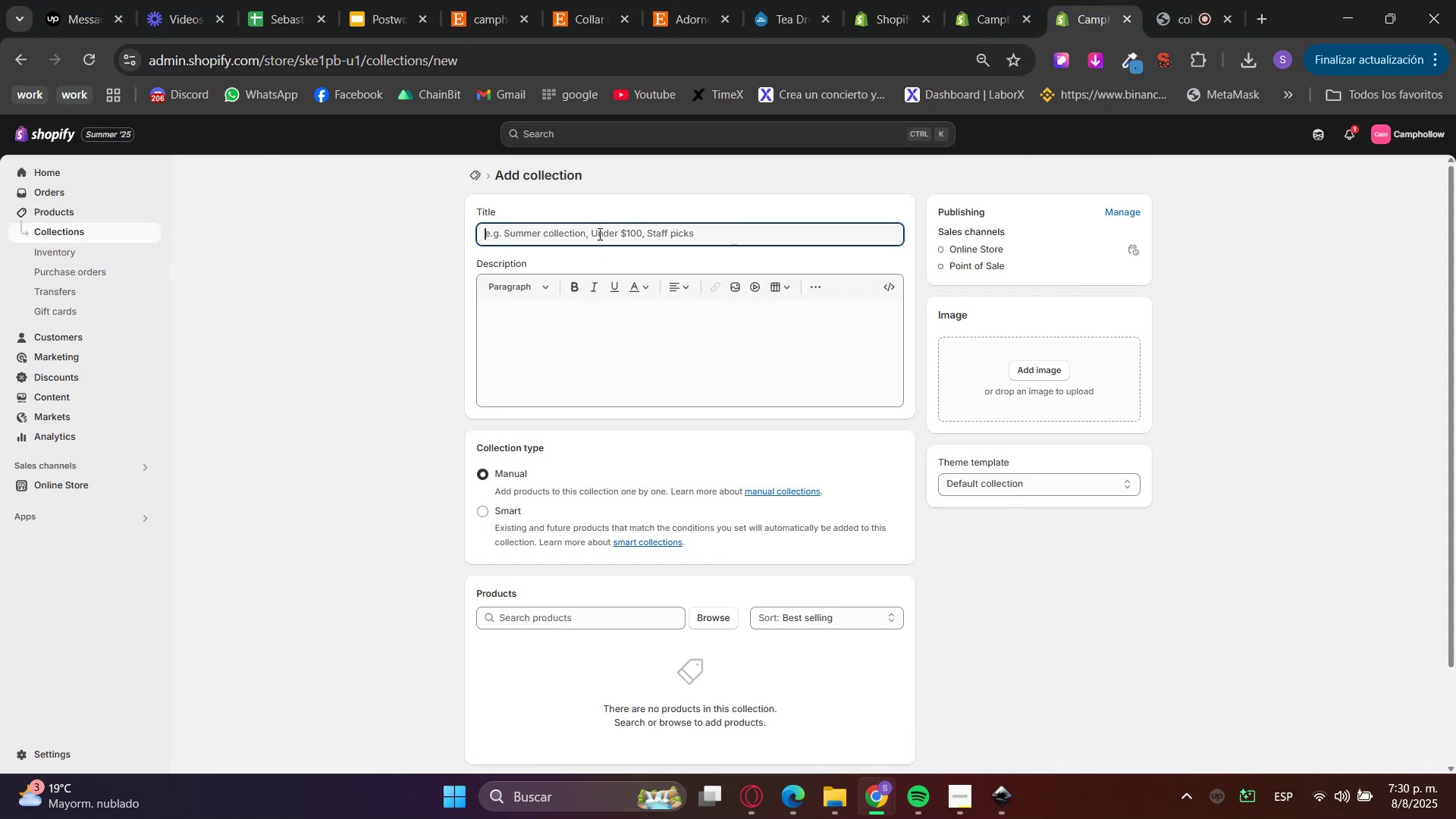 
key(Control+V)
 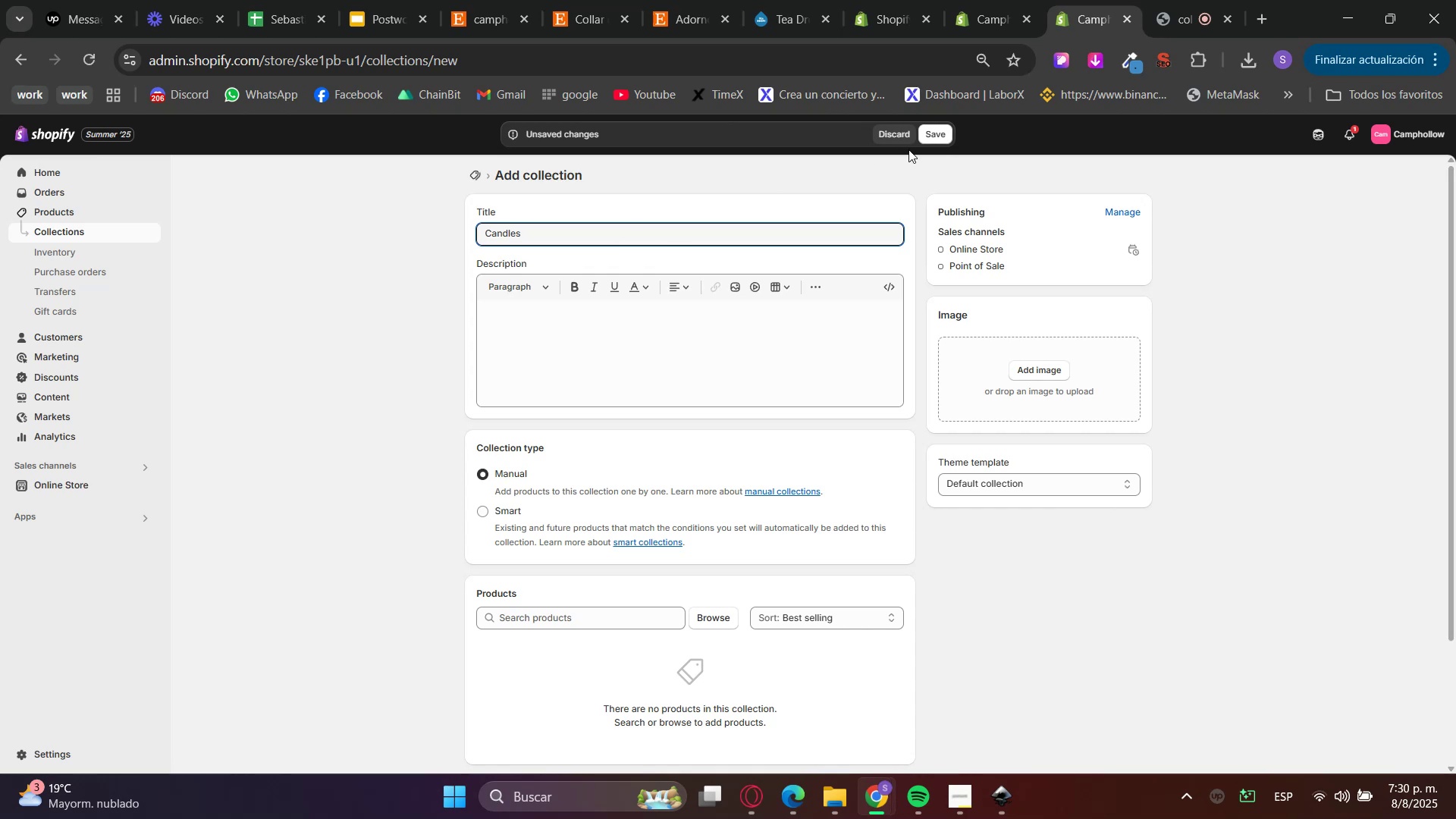 
left_click([943, 139])
 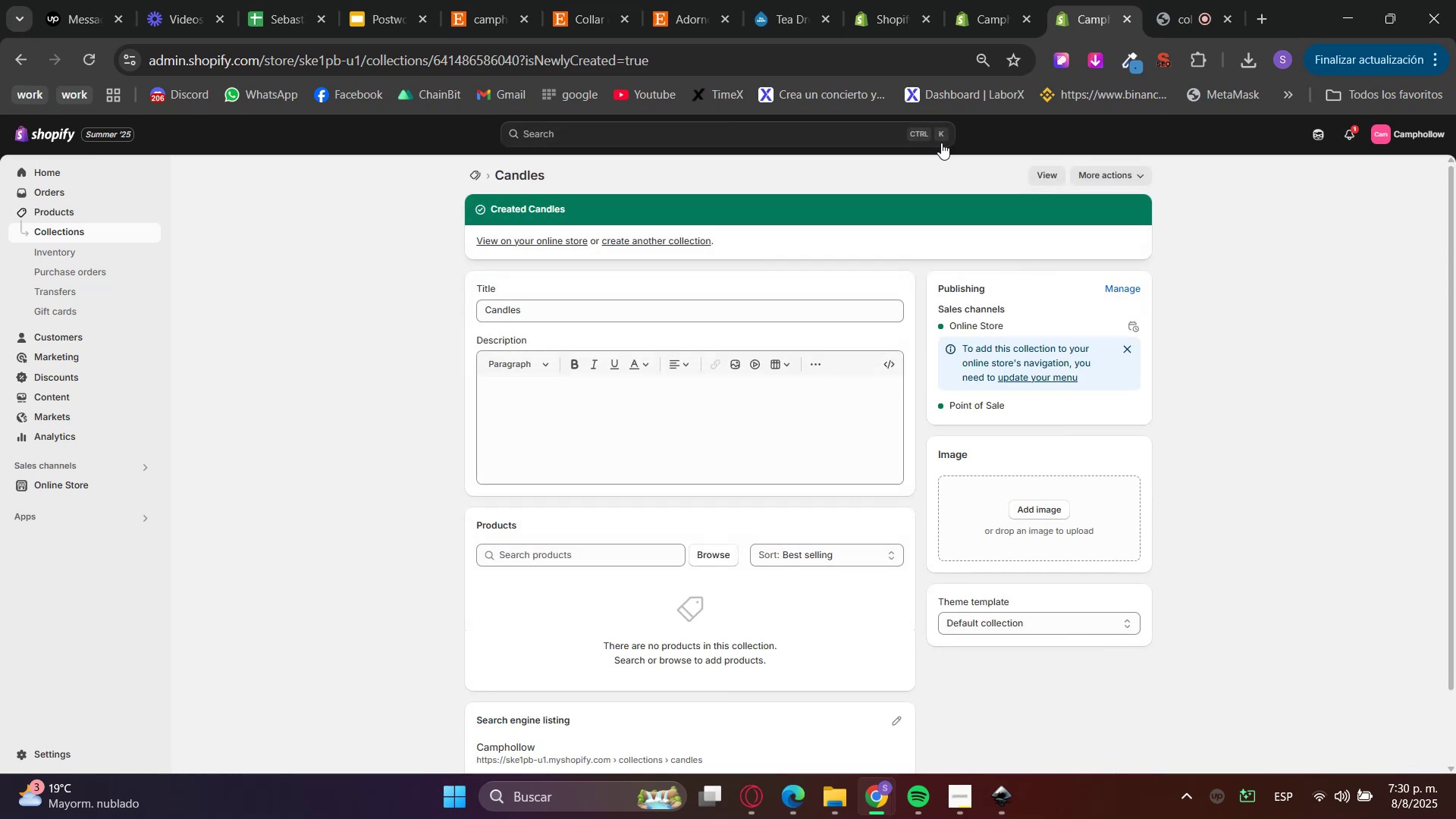 
left_click([78, 0])
 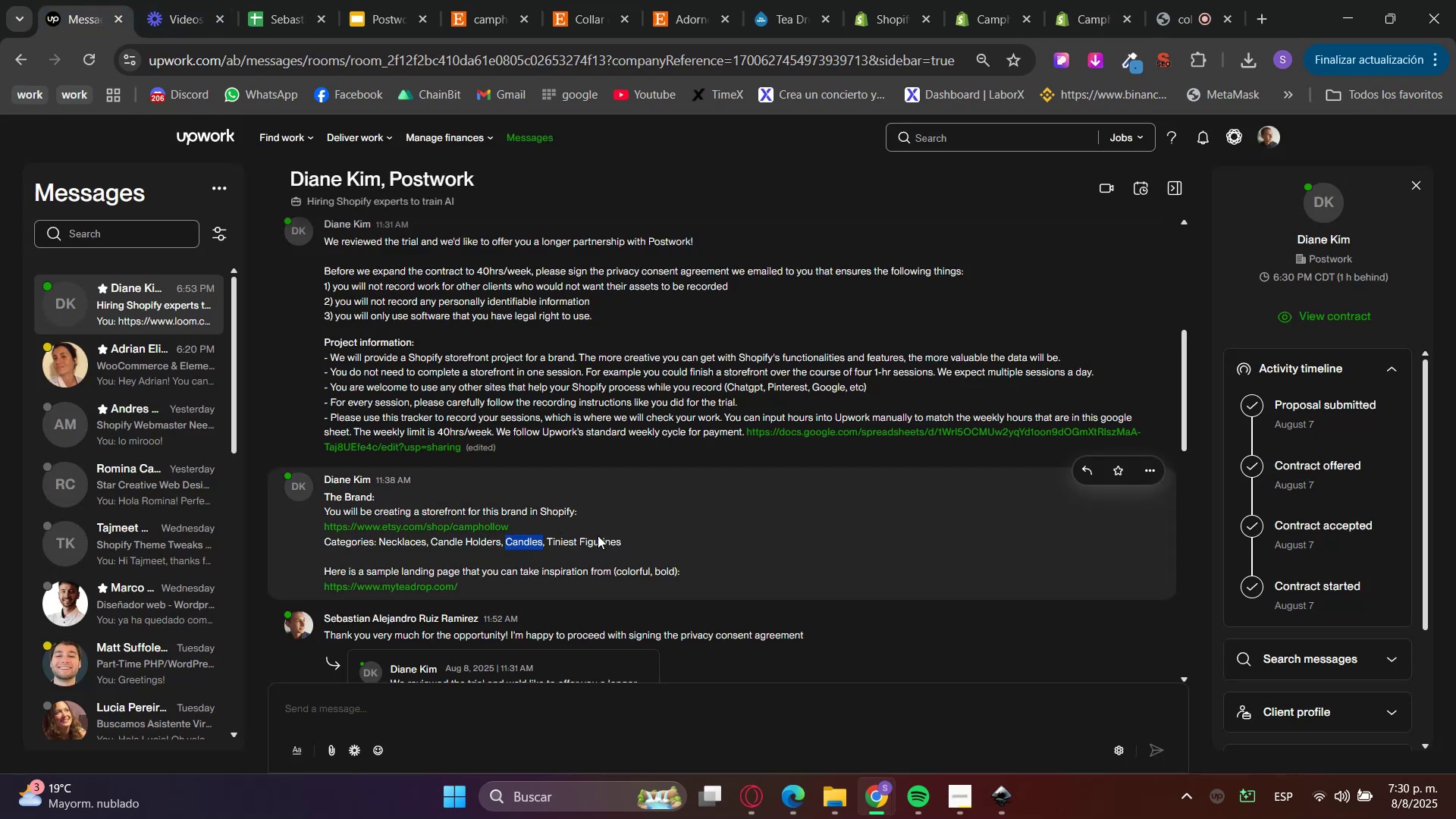 
left_click([558, 543])
 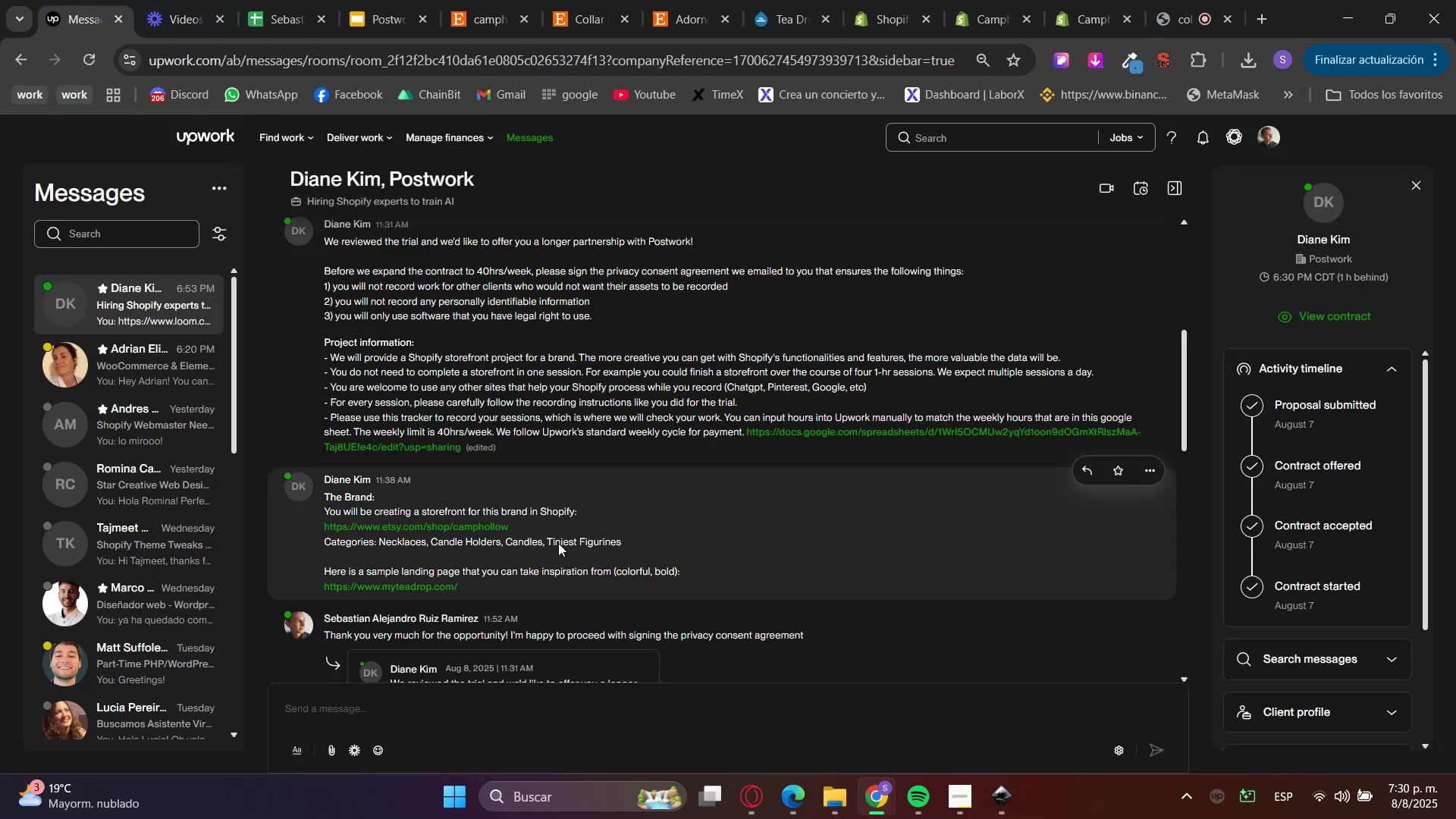 
left_click_drag(start_coordinate=[558, 543], to_coordinate=[593, 541])
 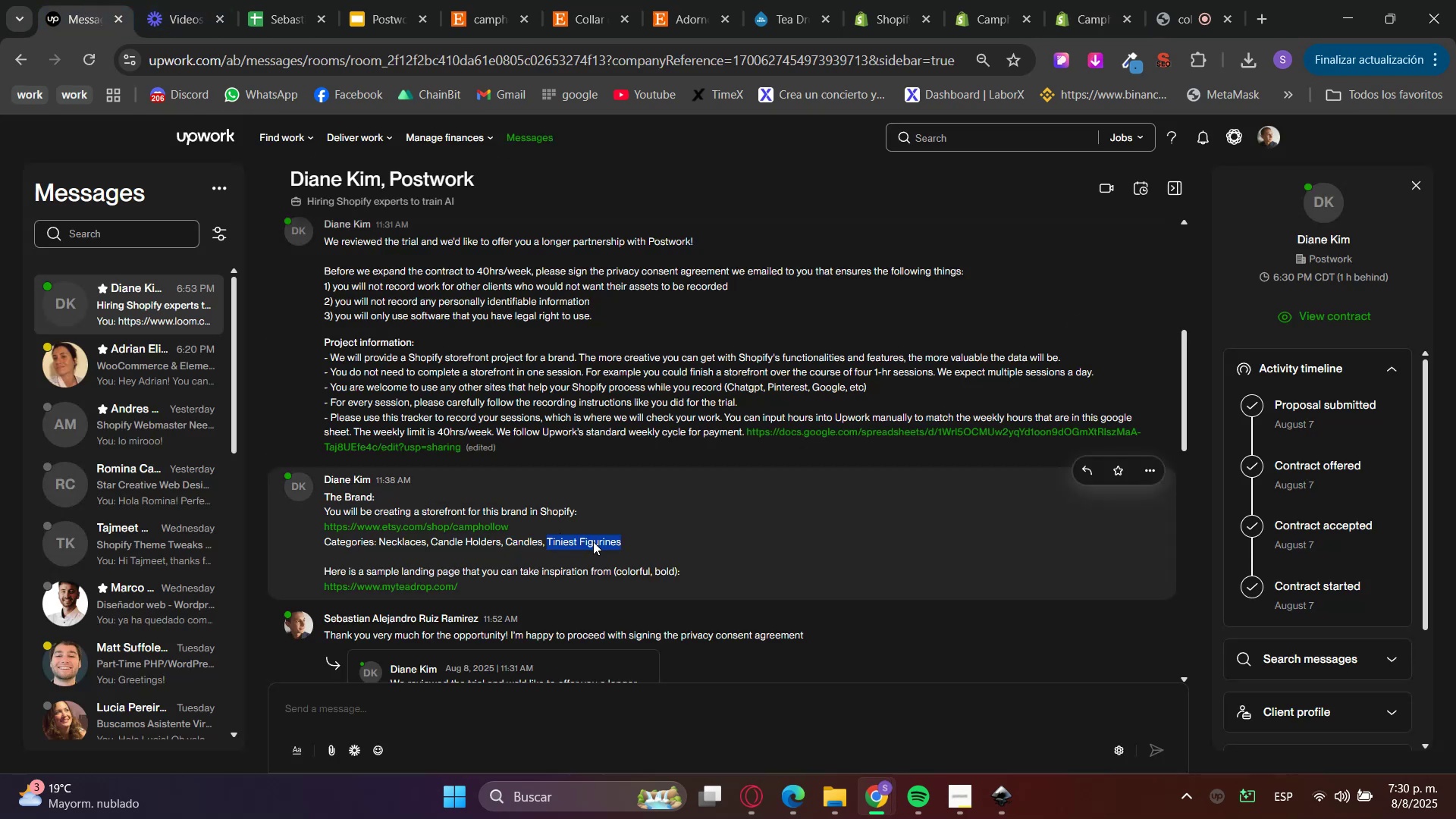 
key(Control+C)
 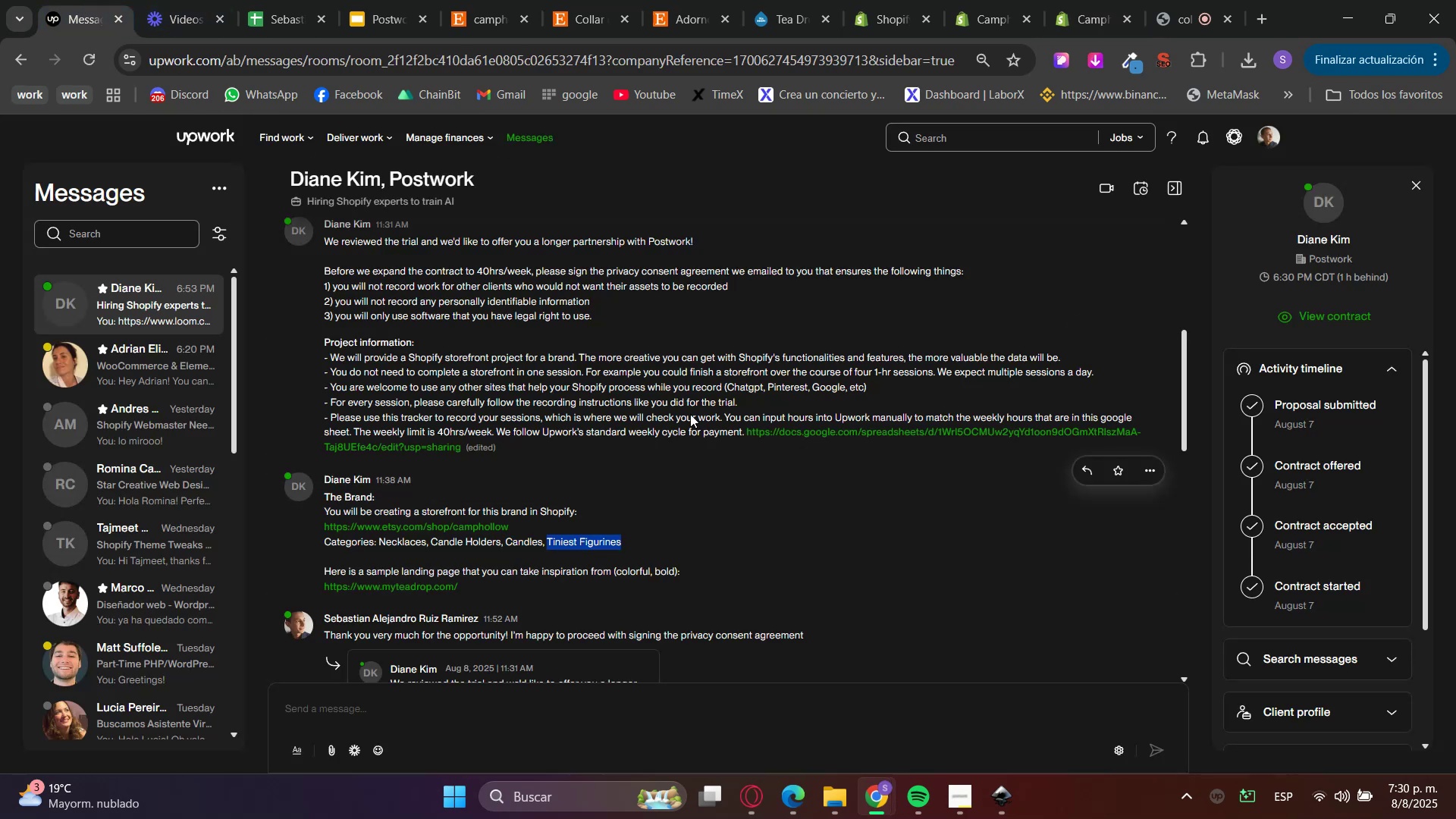 
key(Control+C)
 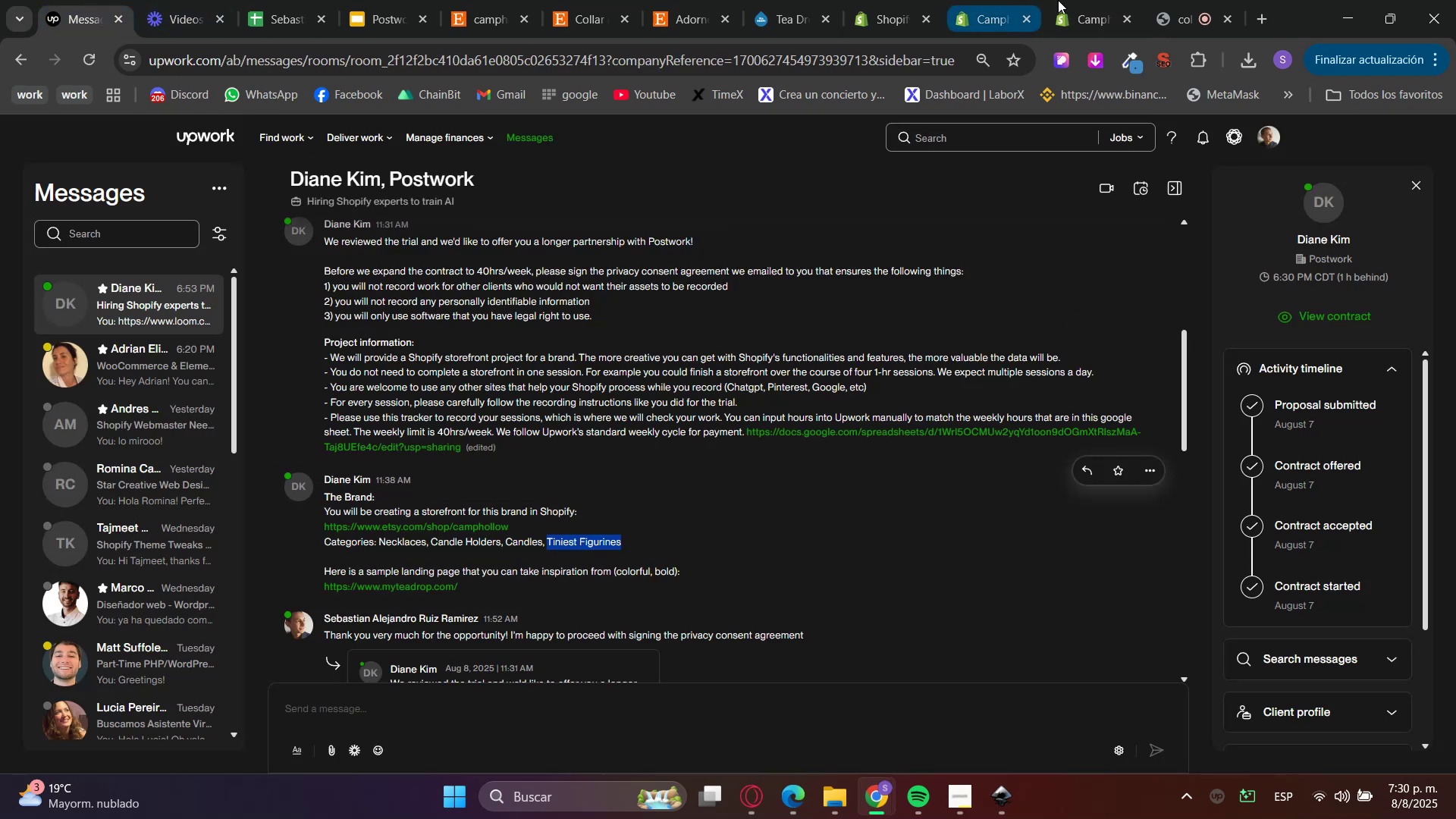 
left_click([1062, 0])
 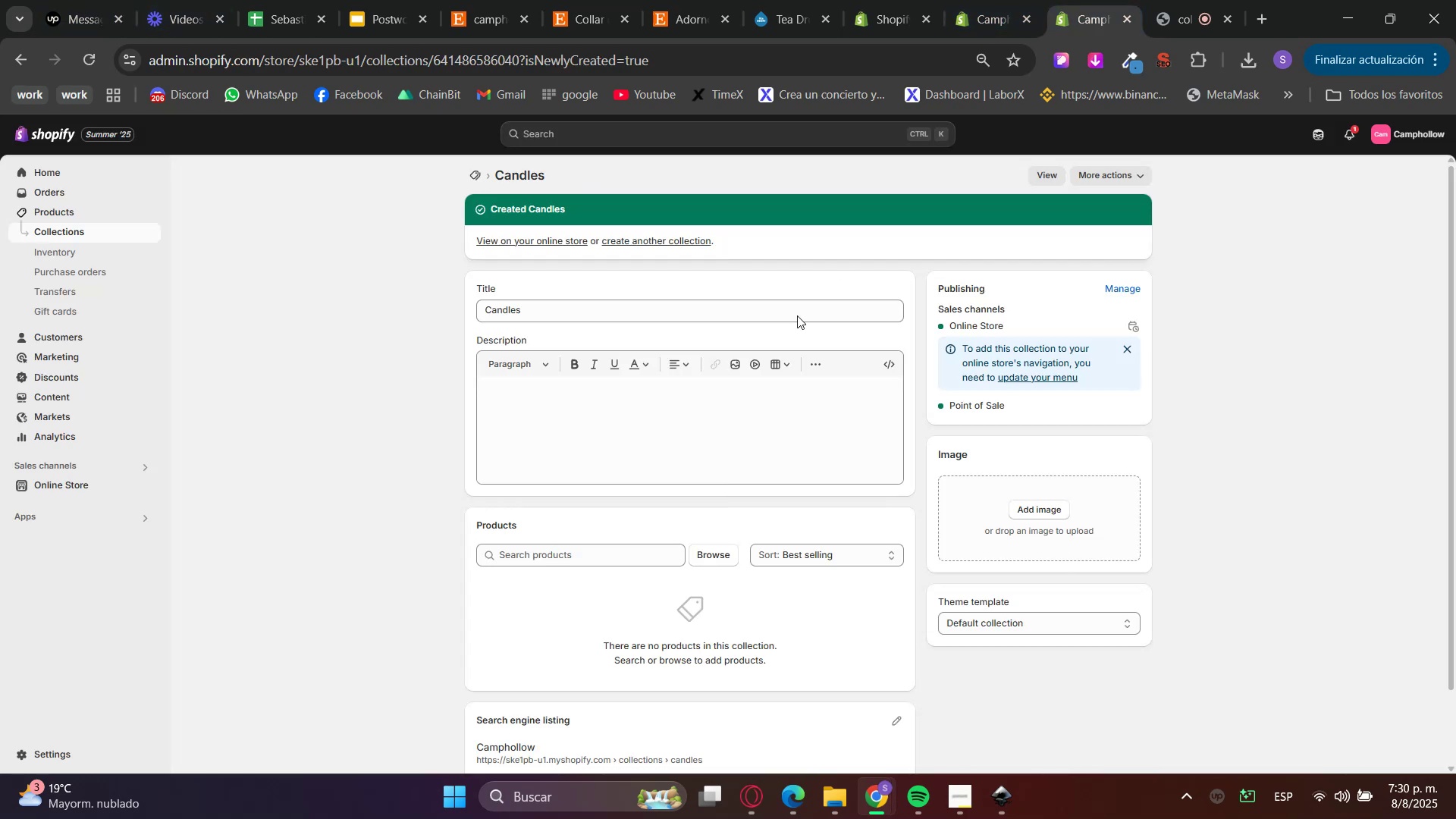 
hold_key(key=ControlLeft, duration=0.32)
 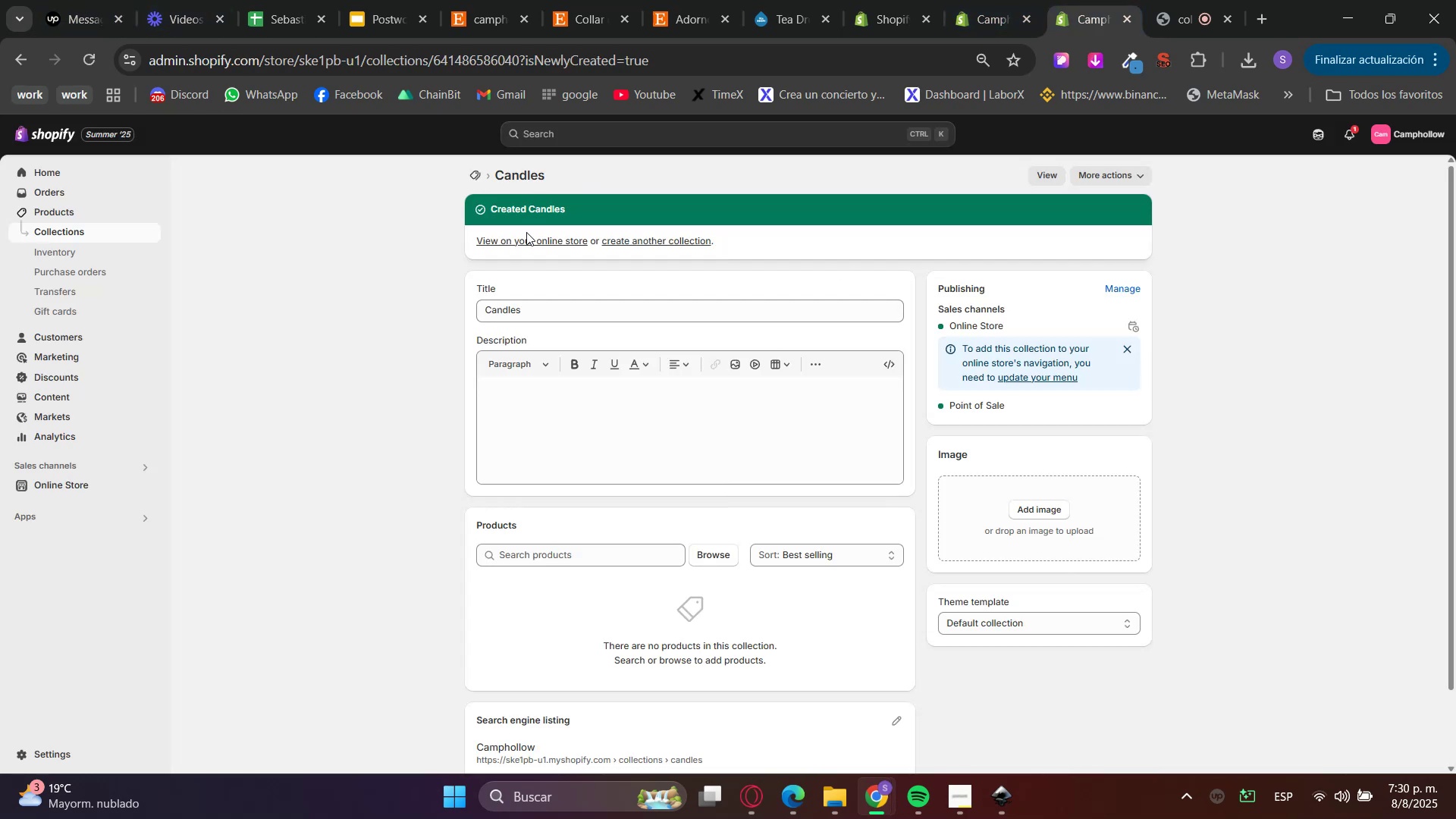 
left_click([526, 235])
 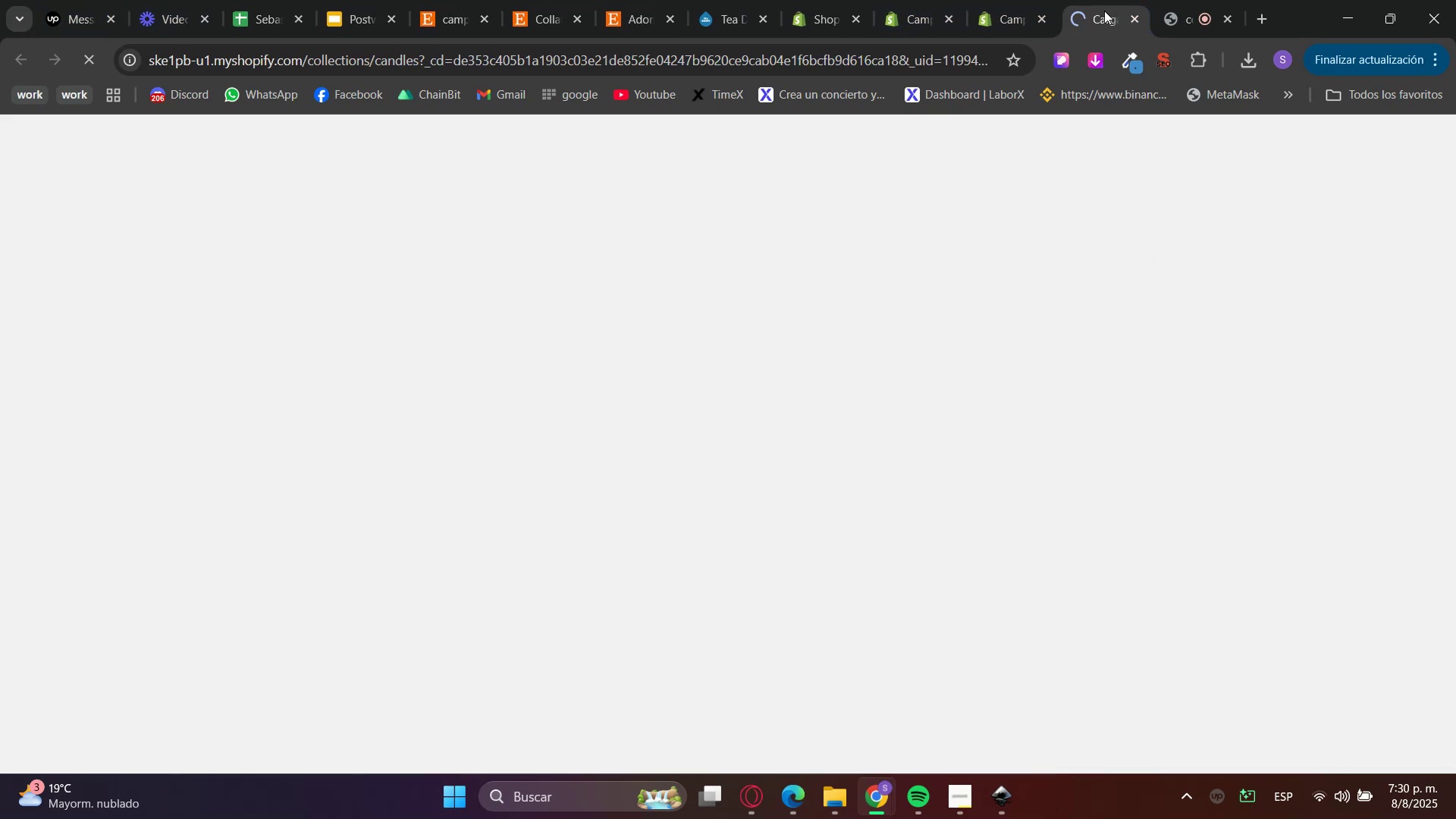 
left_click([1129, 17])
 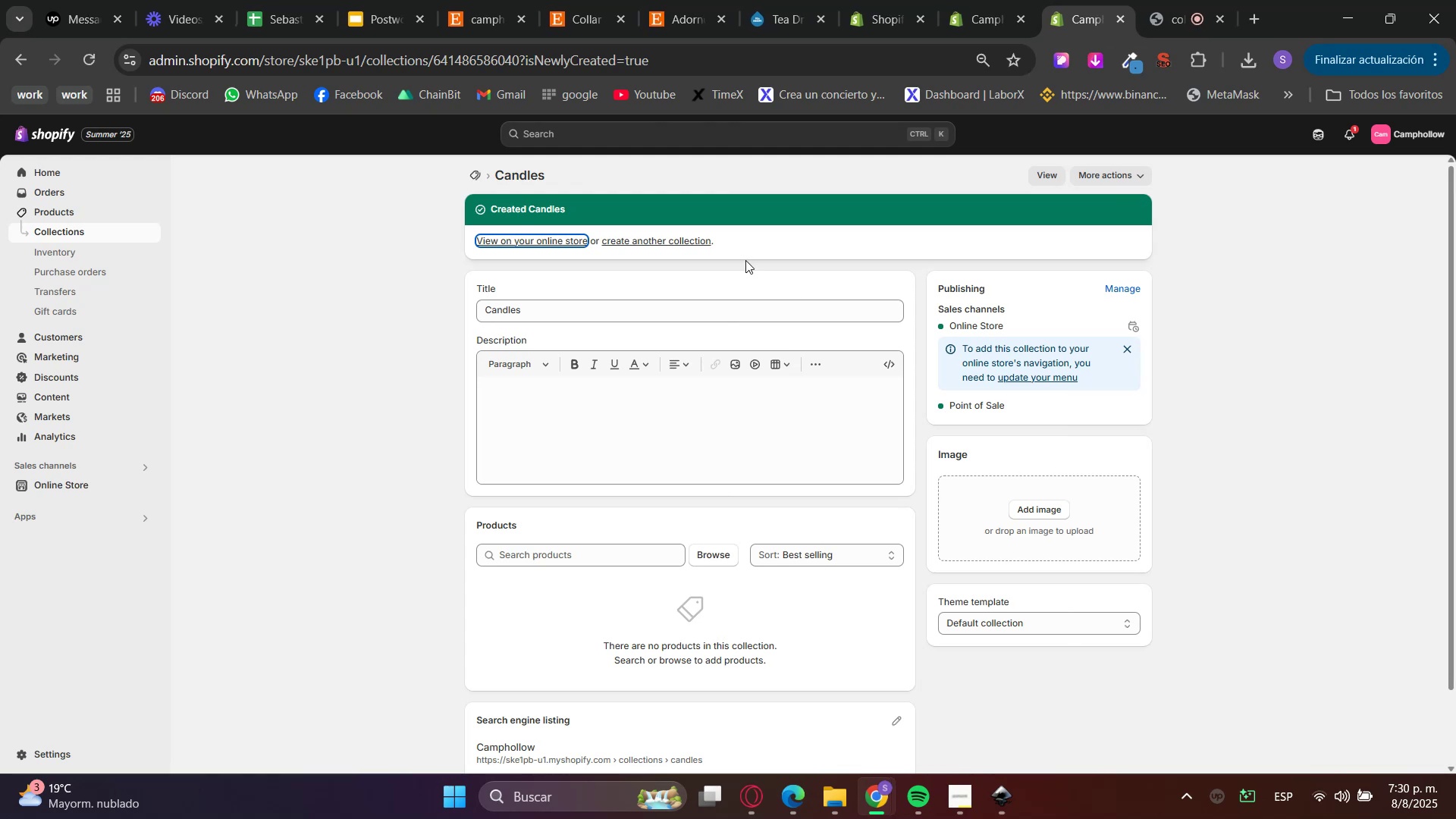 
left_click([681, 242])
 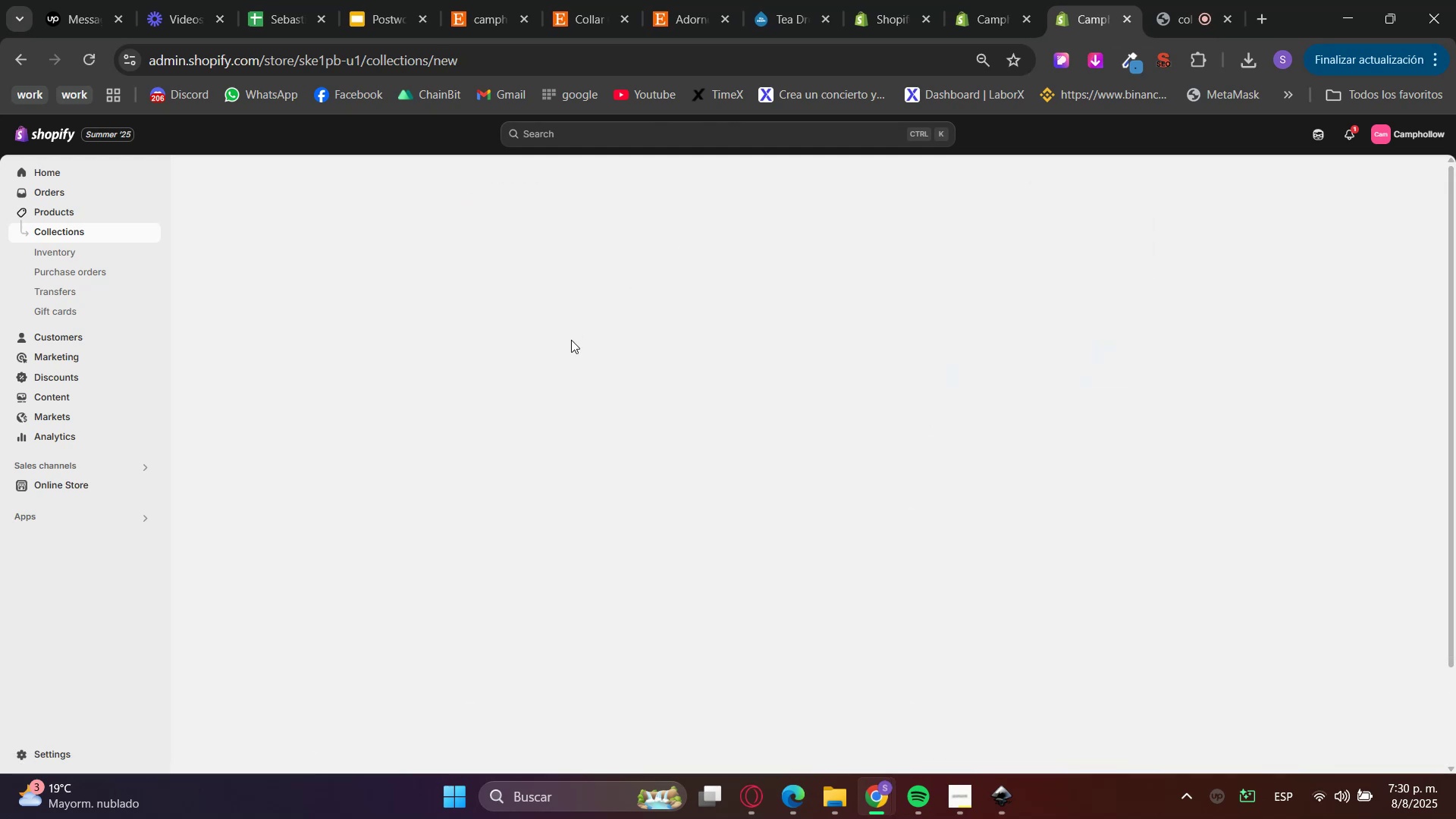 
left_click([547, 215])
 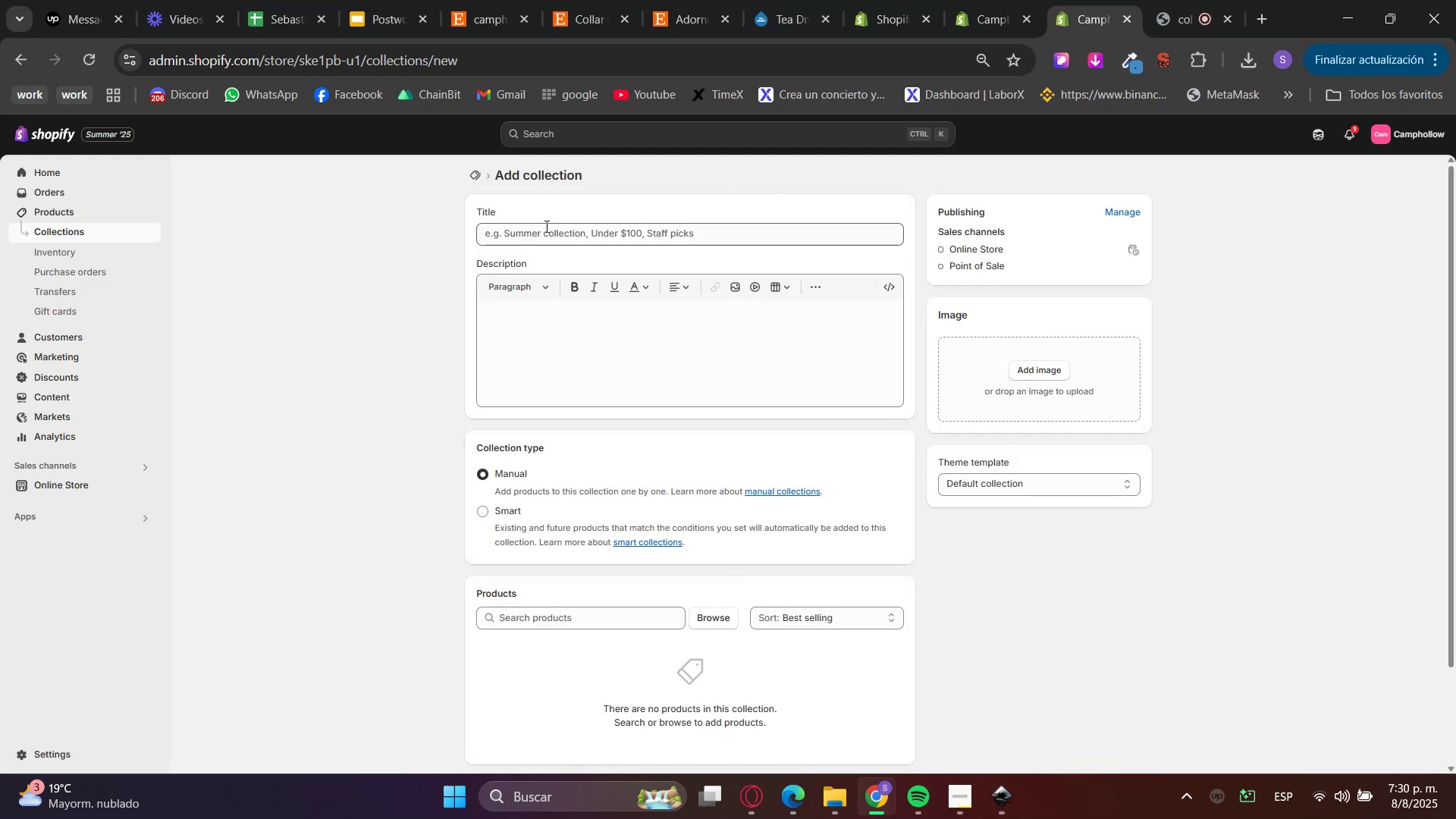 
double_click([545, 226])
 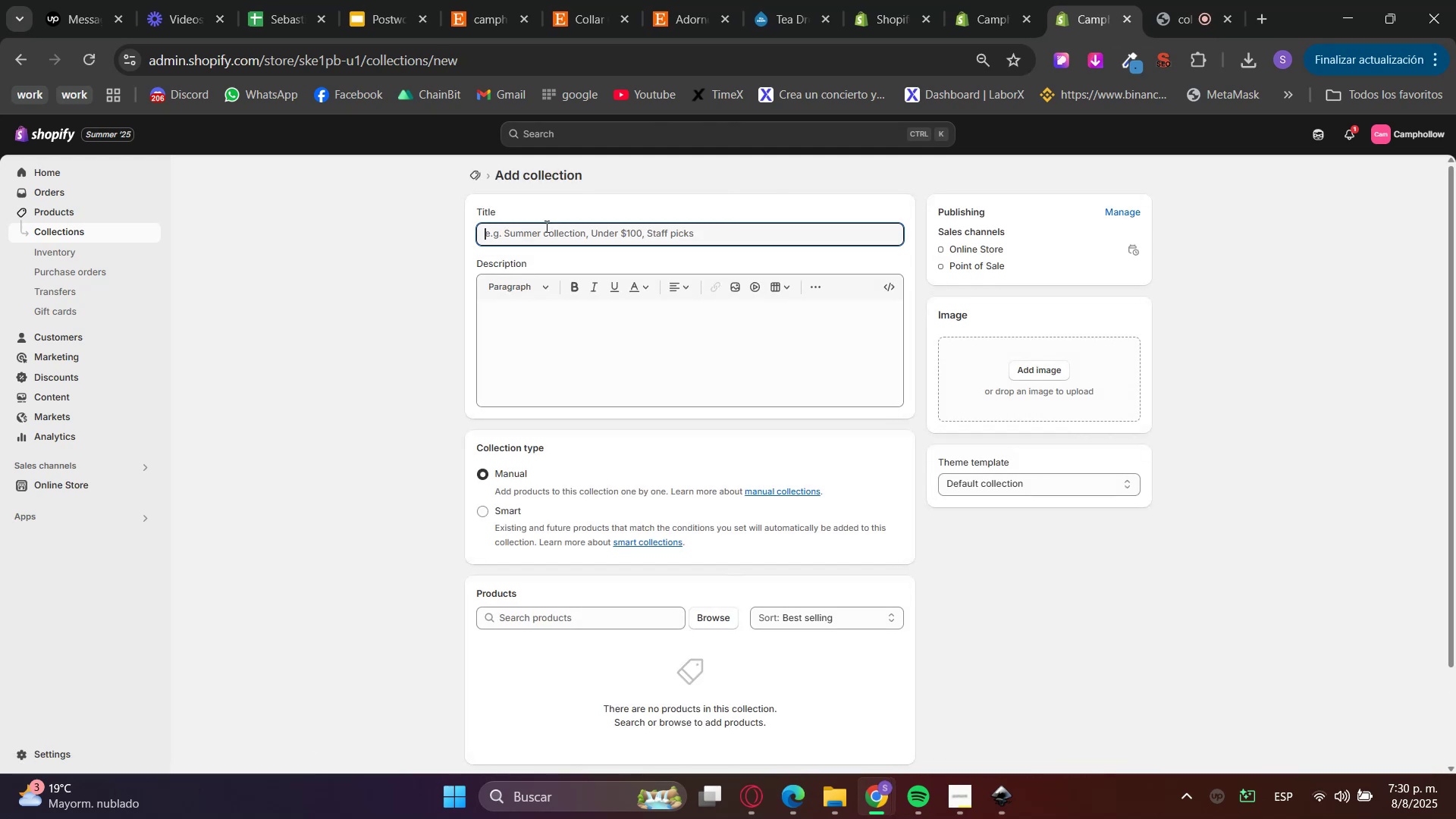 
key(Control+V)
 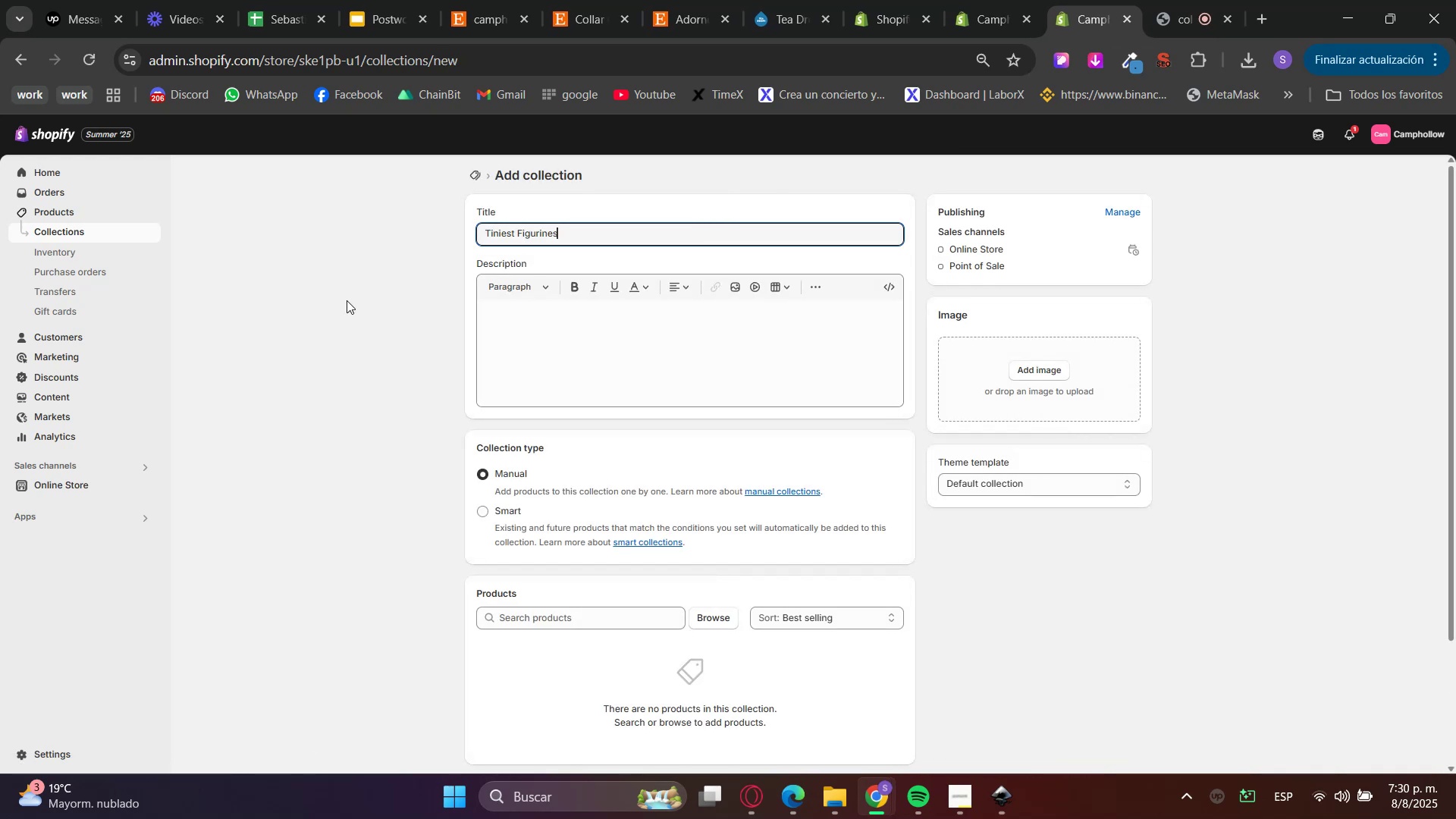 
triple_click([347, 303])
 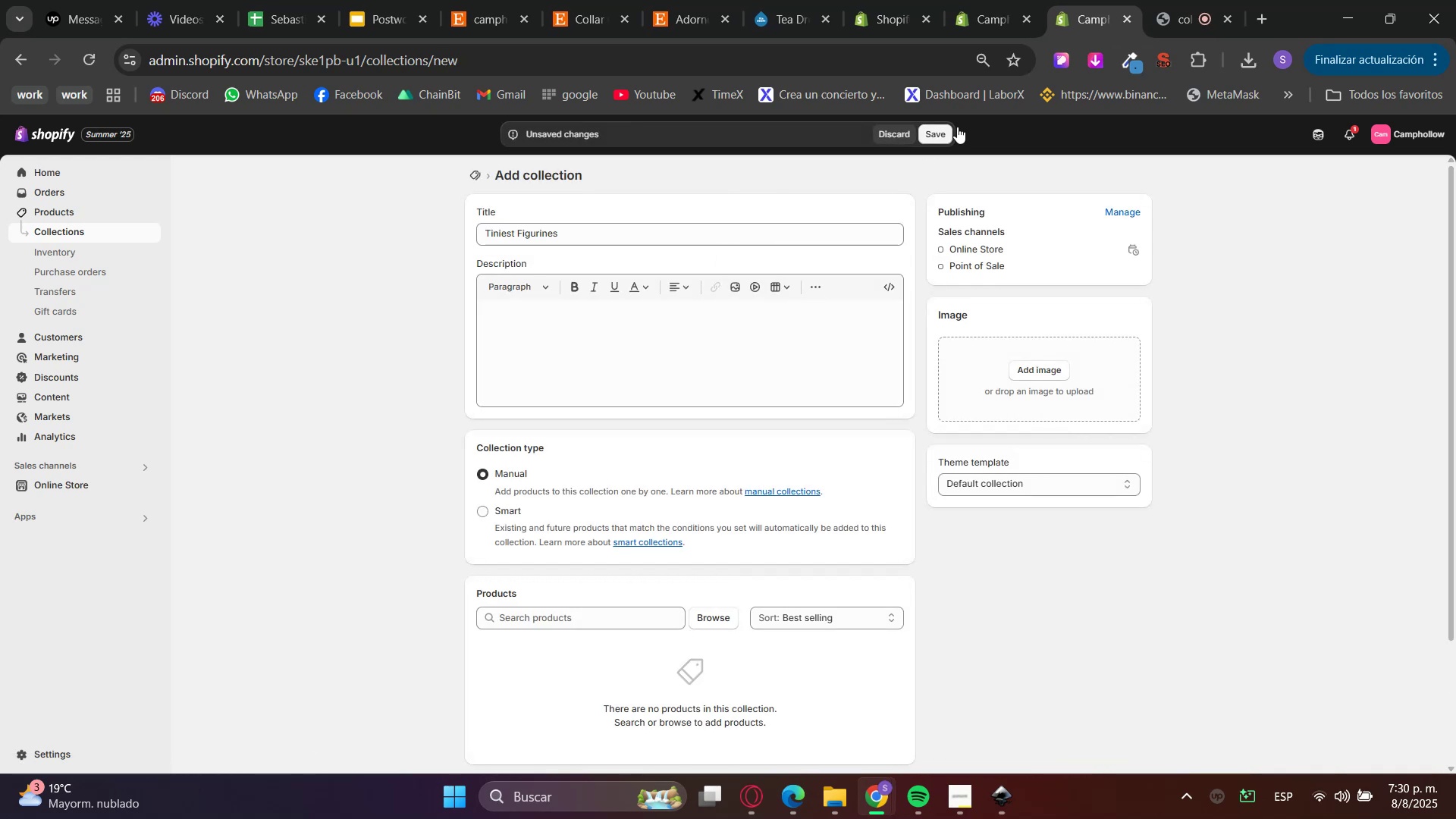 
left_click([933, 129])
 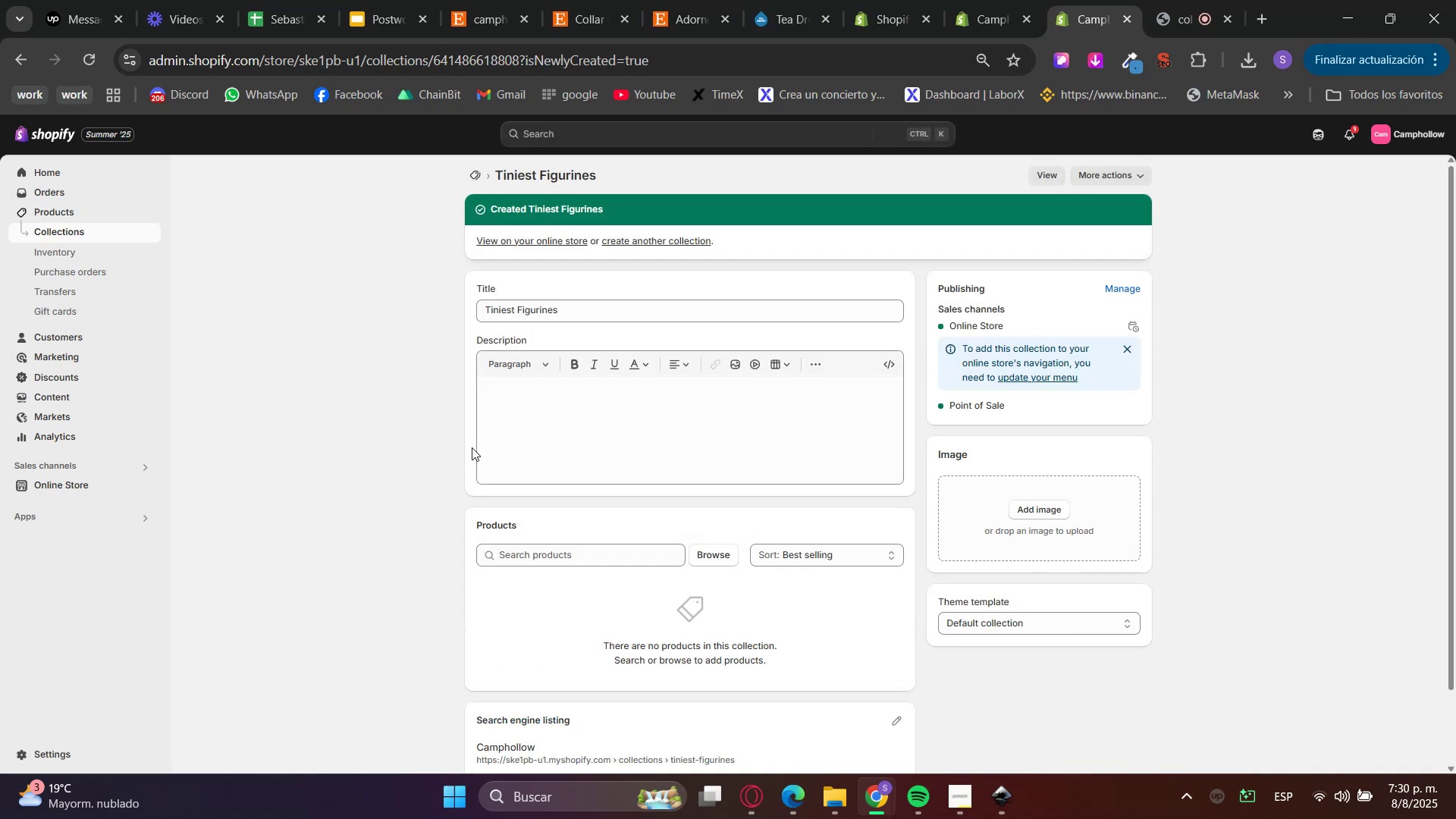 
left_click([609, 0])
 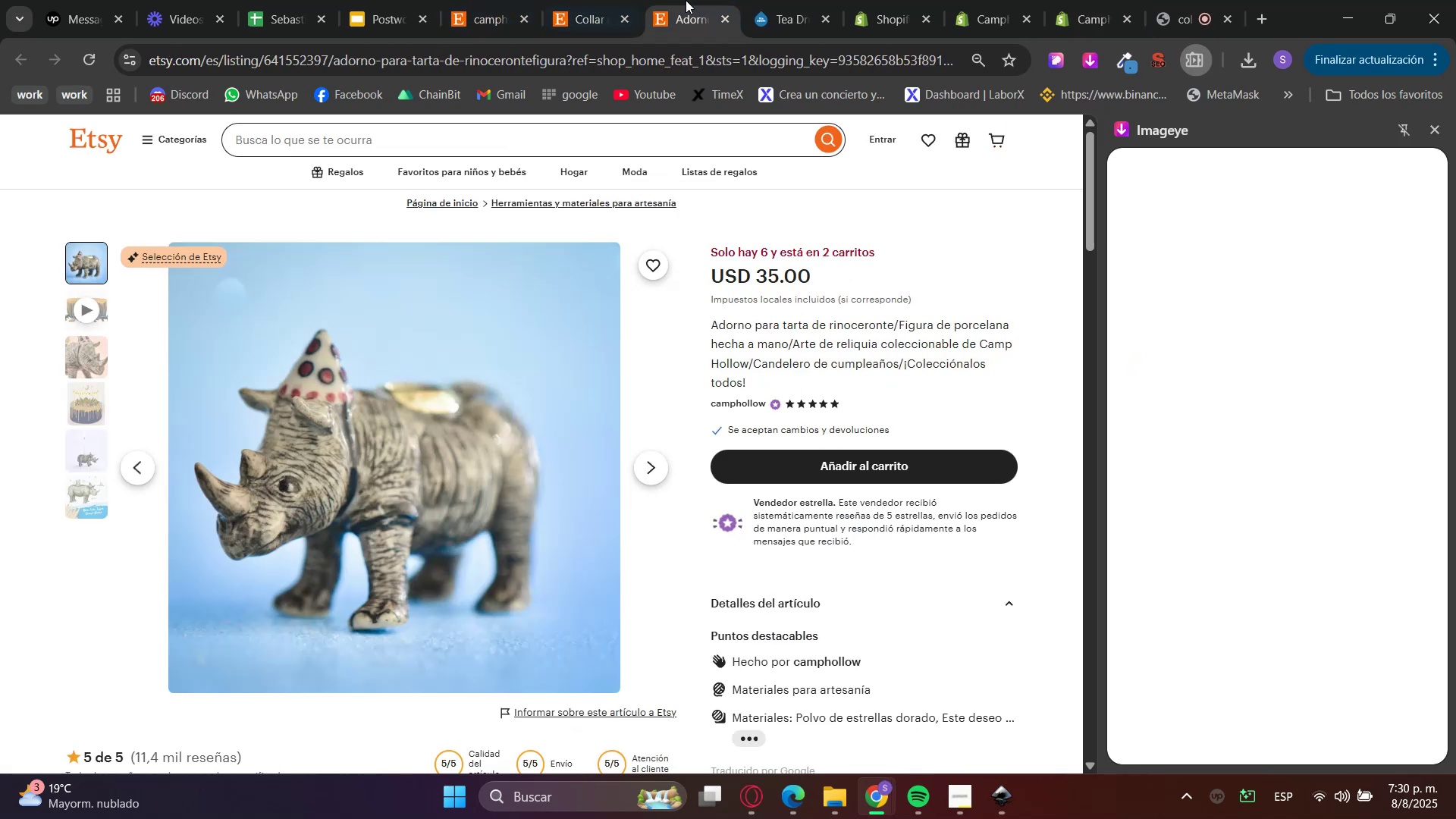 
double_click([618, 1])
 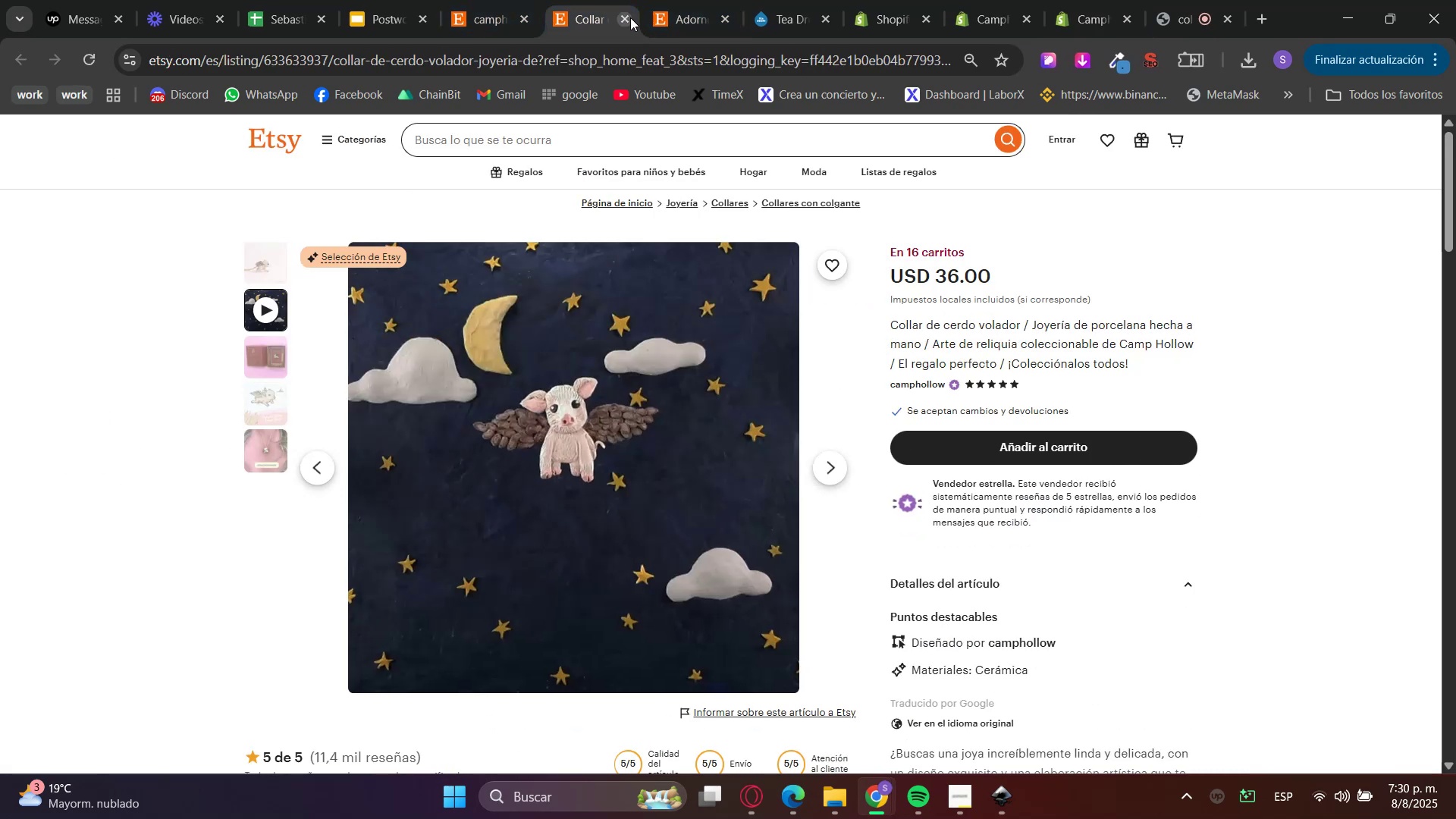 
triple_click([630, 19])
 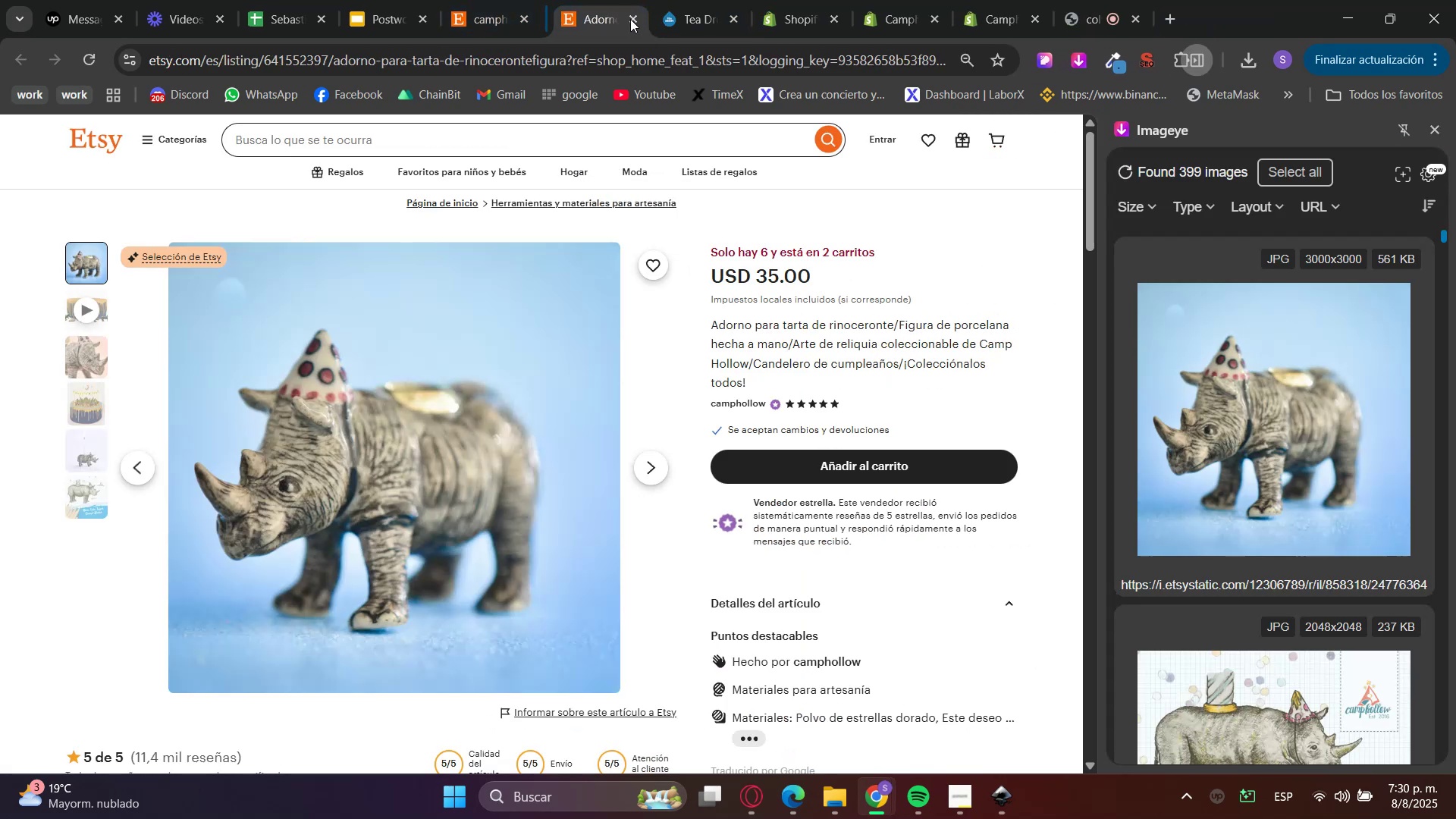 
triple_click([630, 19])
 